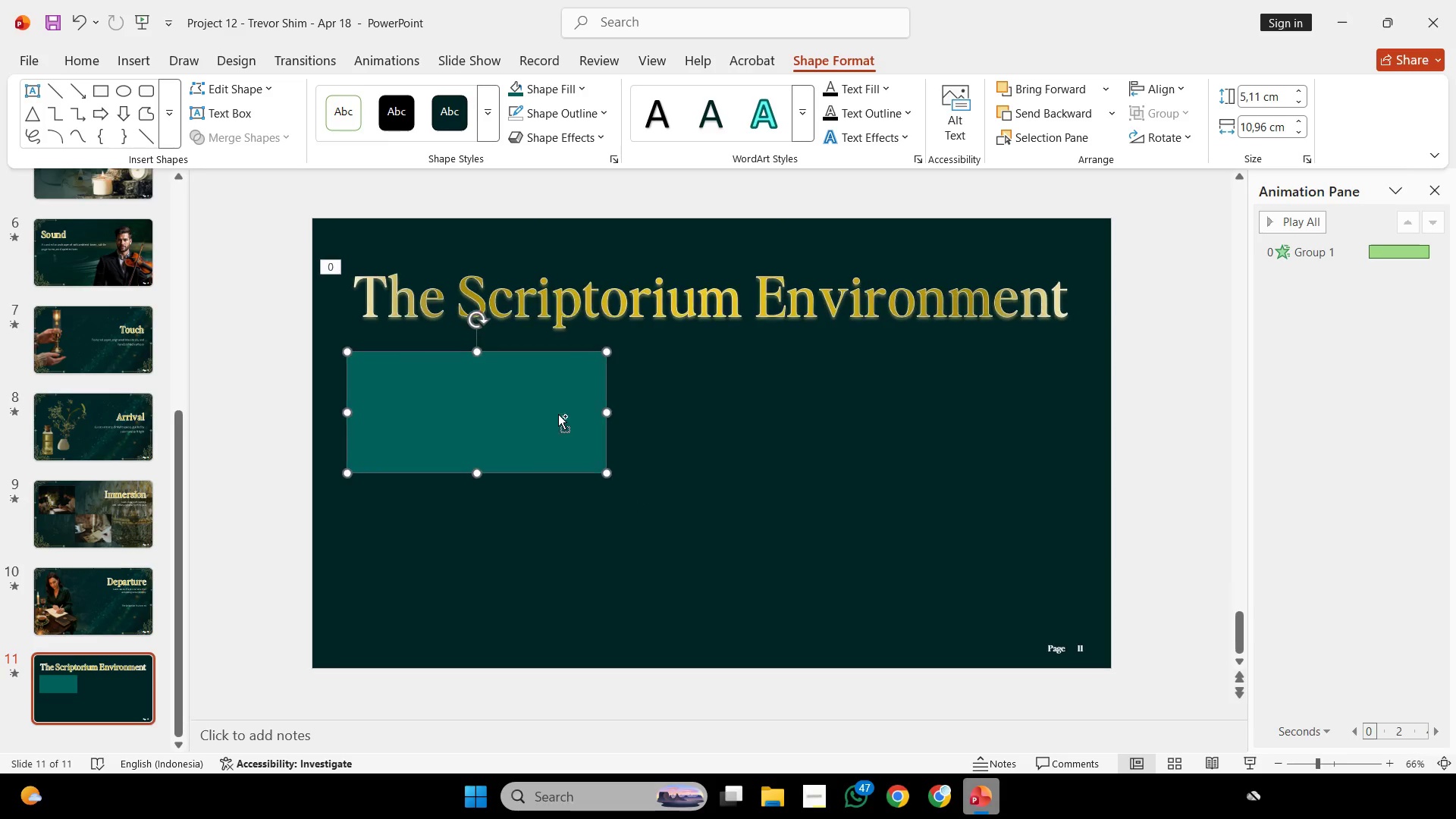 
left_click_drag(start_coordinate=[557, 412], to_coordinate=[570, 556])
 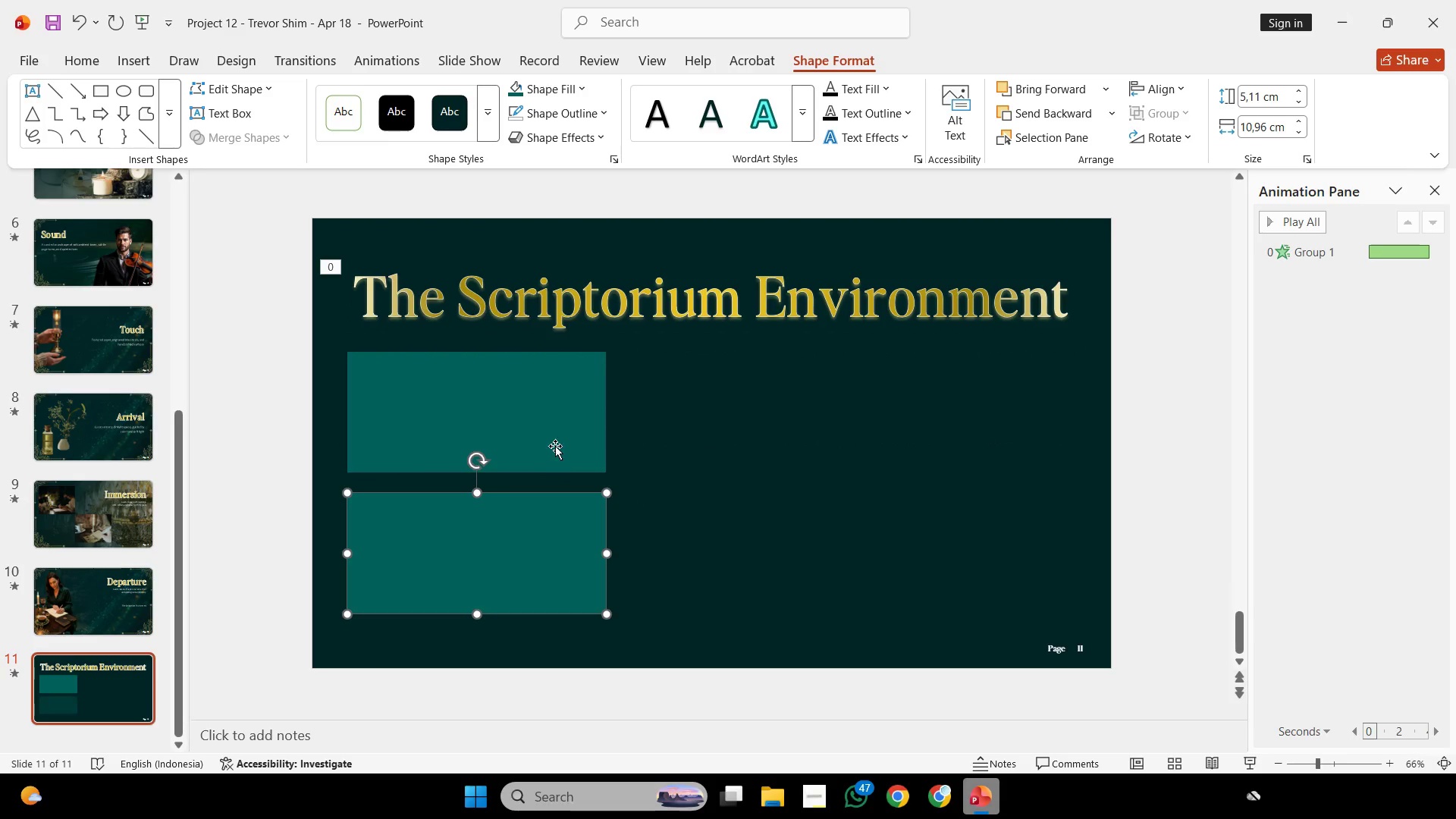 
left_click([555, 446])
 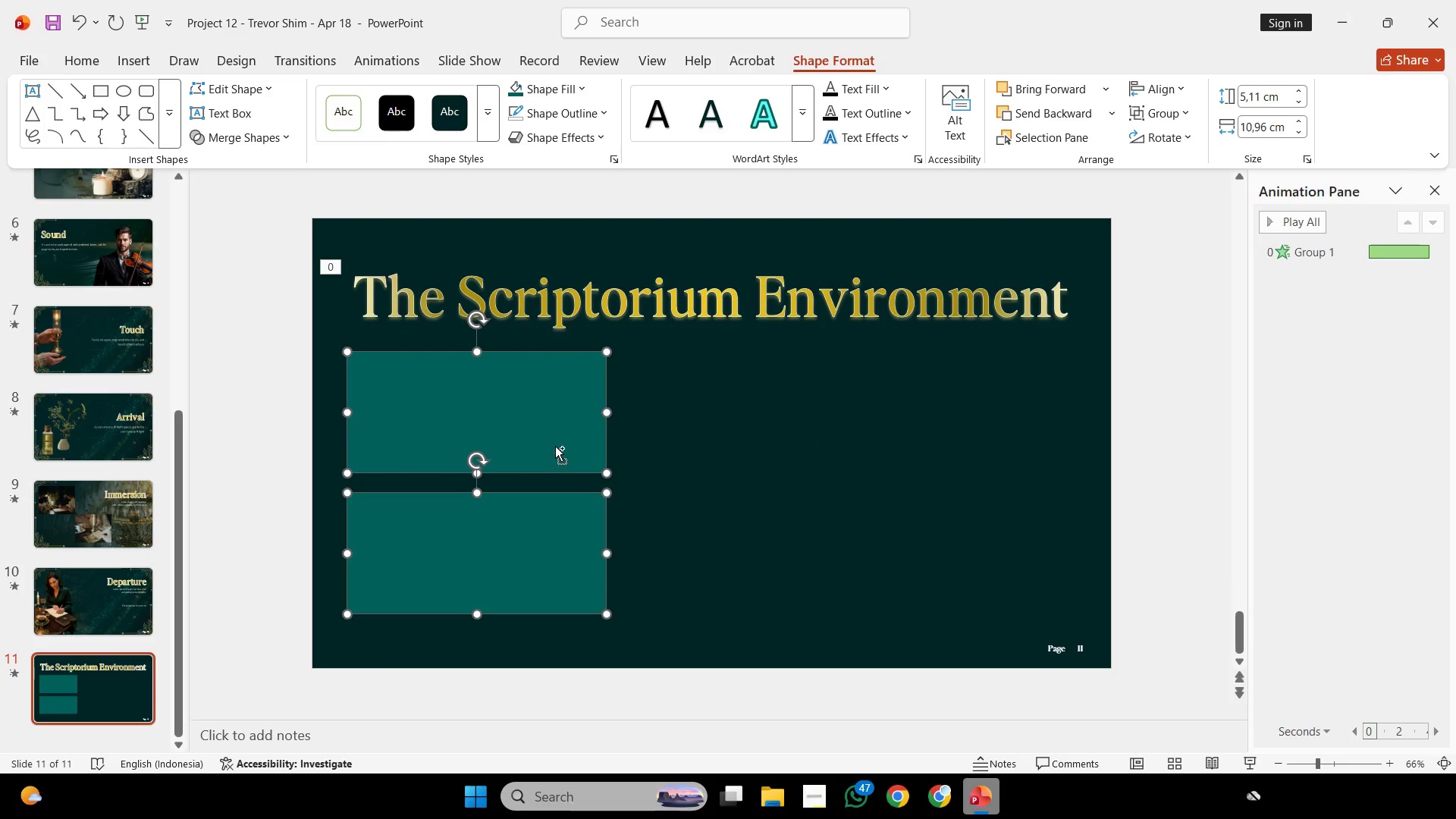 
key(Control+G)
 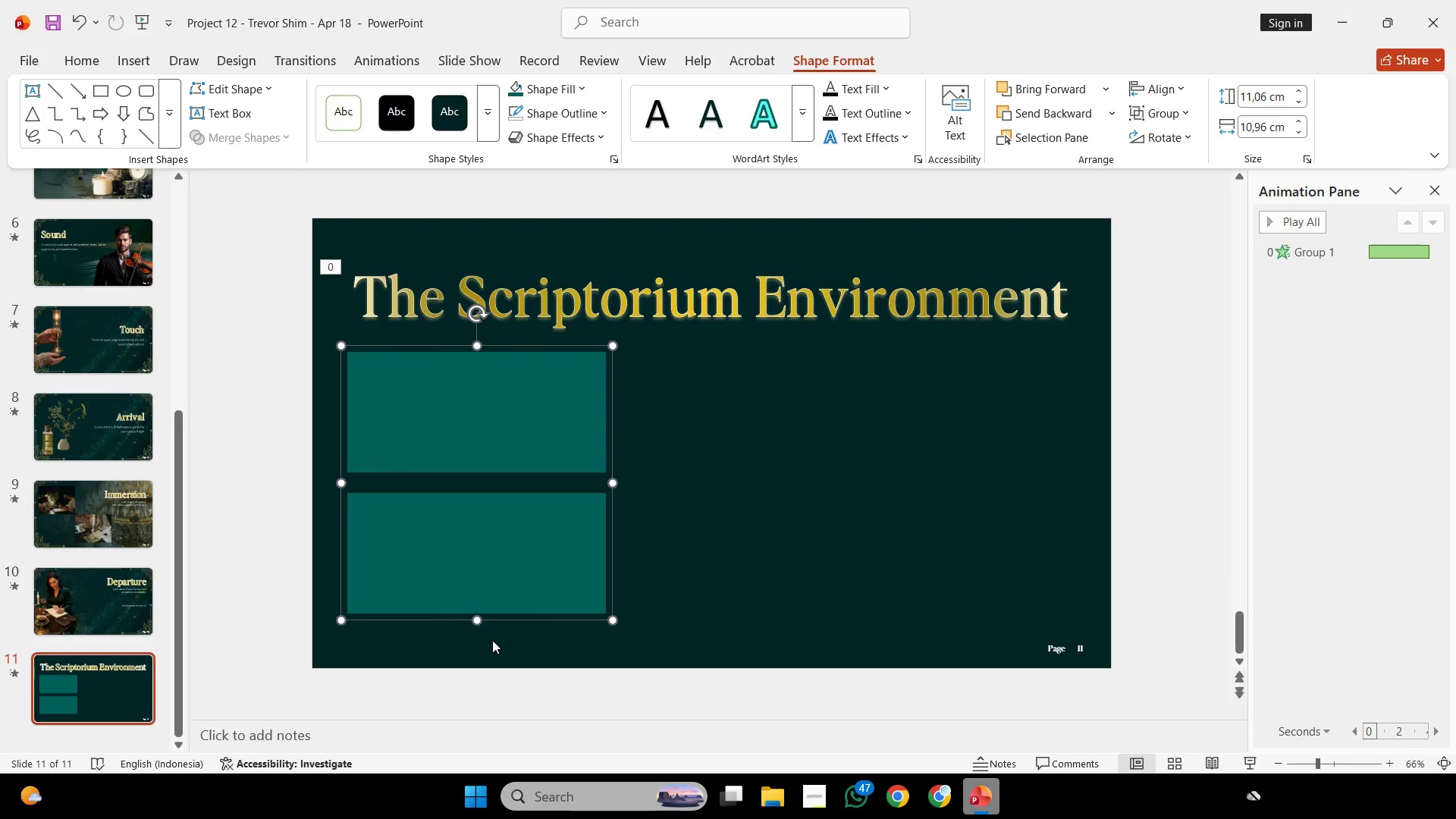 
hold_key(key=ShiftLeft, duration=2.23)
left_click_drag(start_coordinate=[479, 620], to_coordinate=[479, 624])
 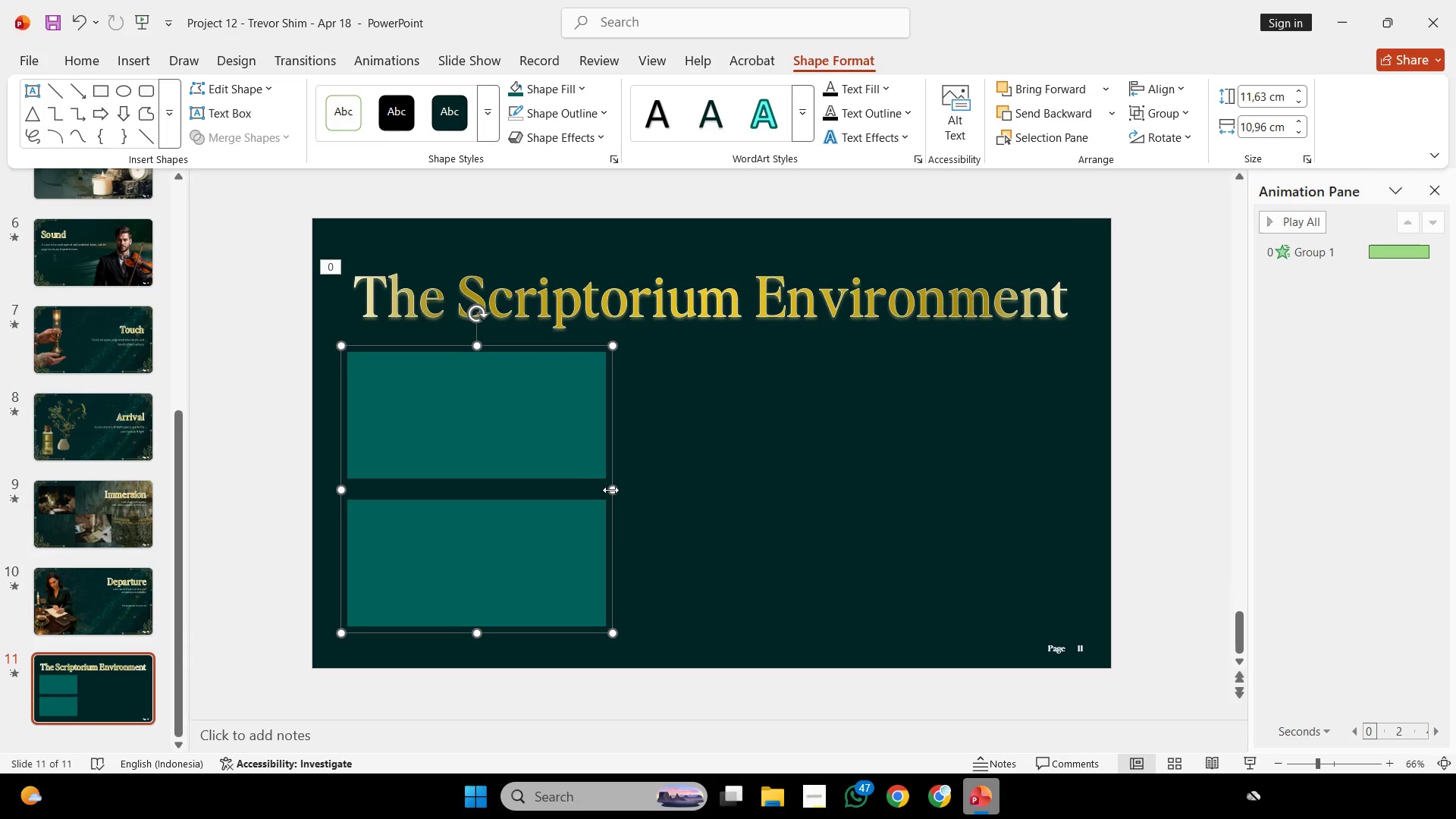 
left_click_drag(start_coordinate=[613, 490], to_coordinate=[687, 472])
 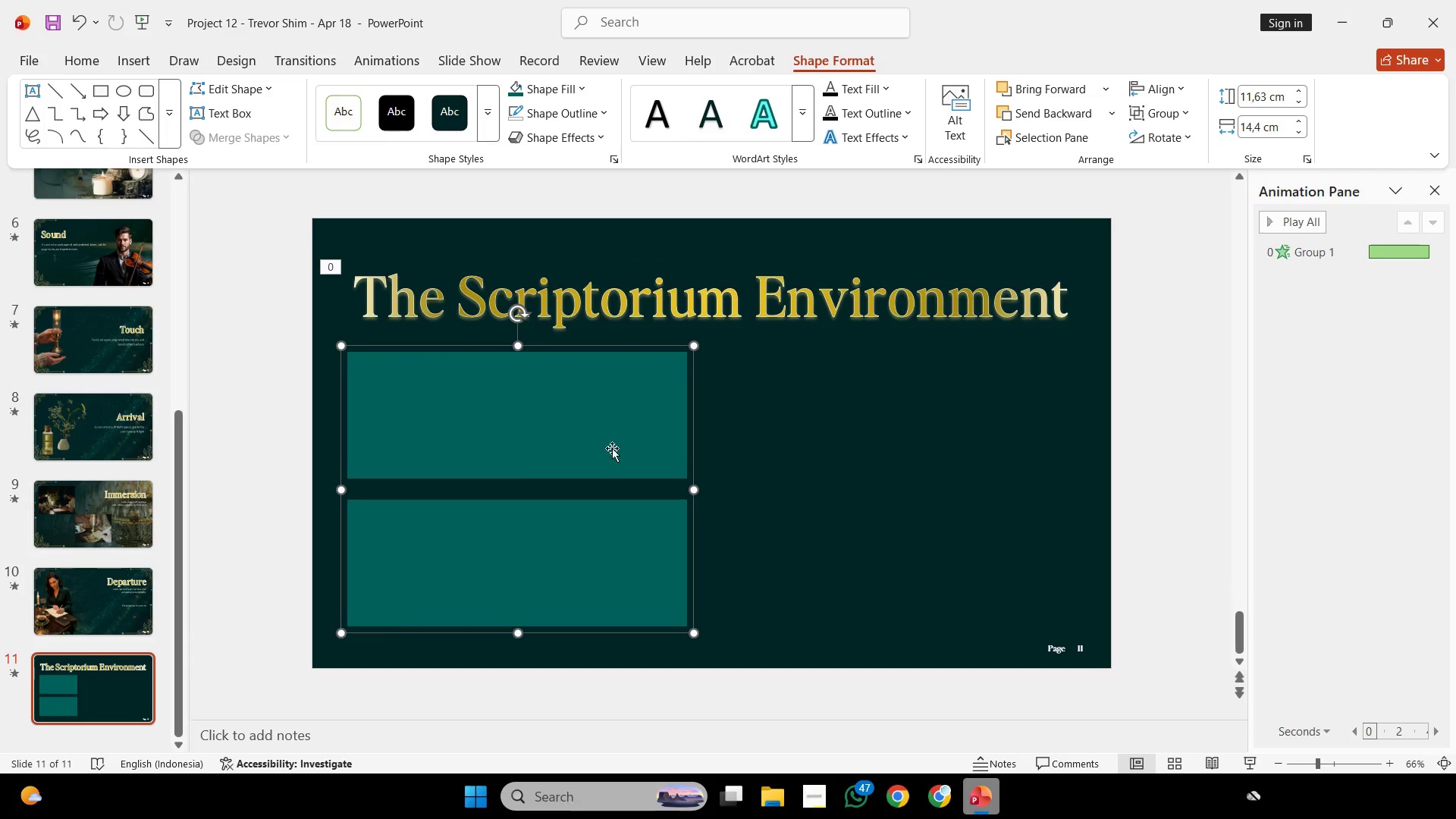 
left_click([612, 448])
 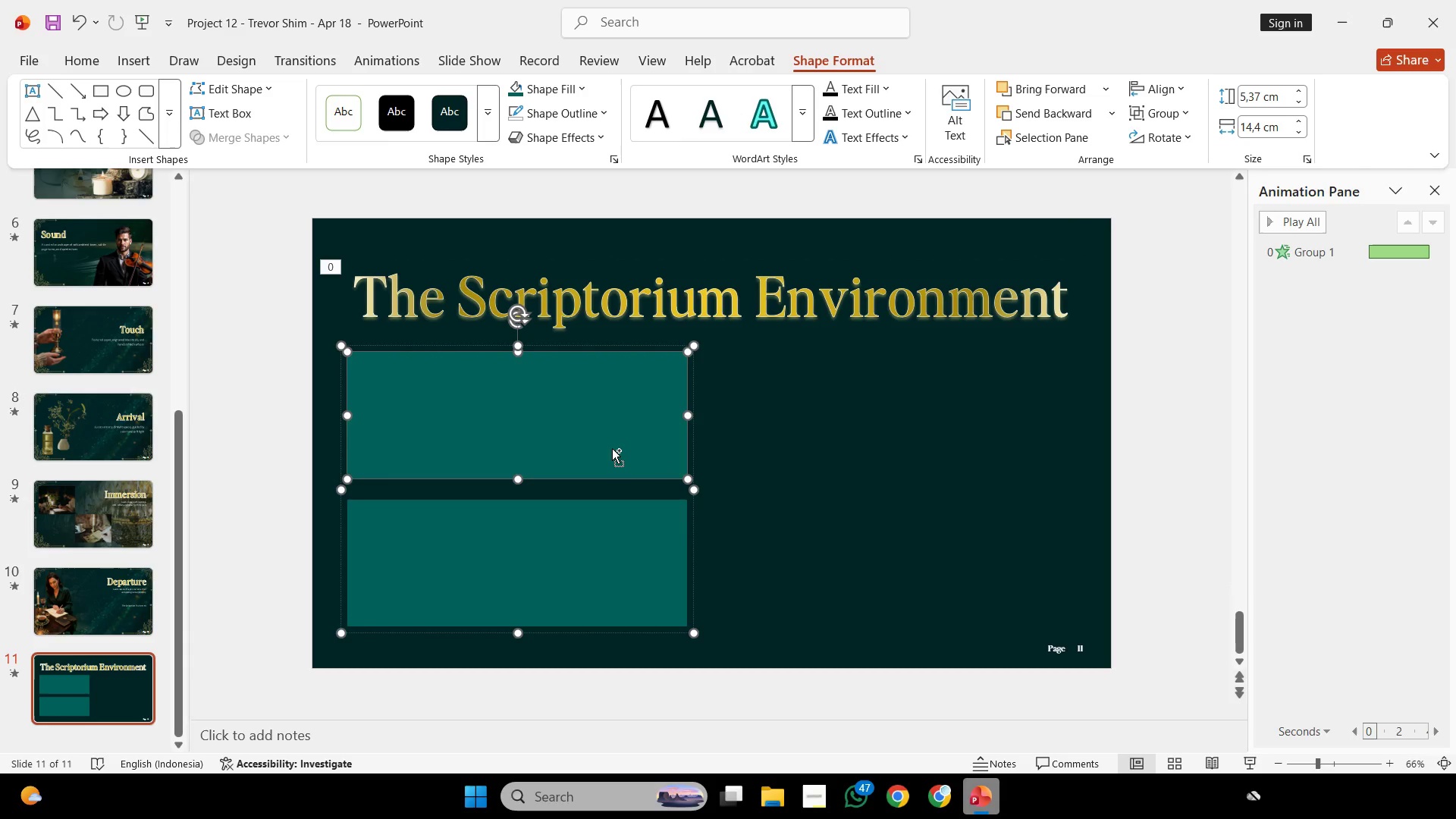 
key(Control+C)
 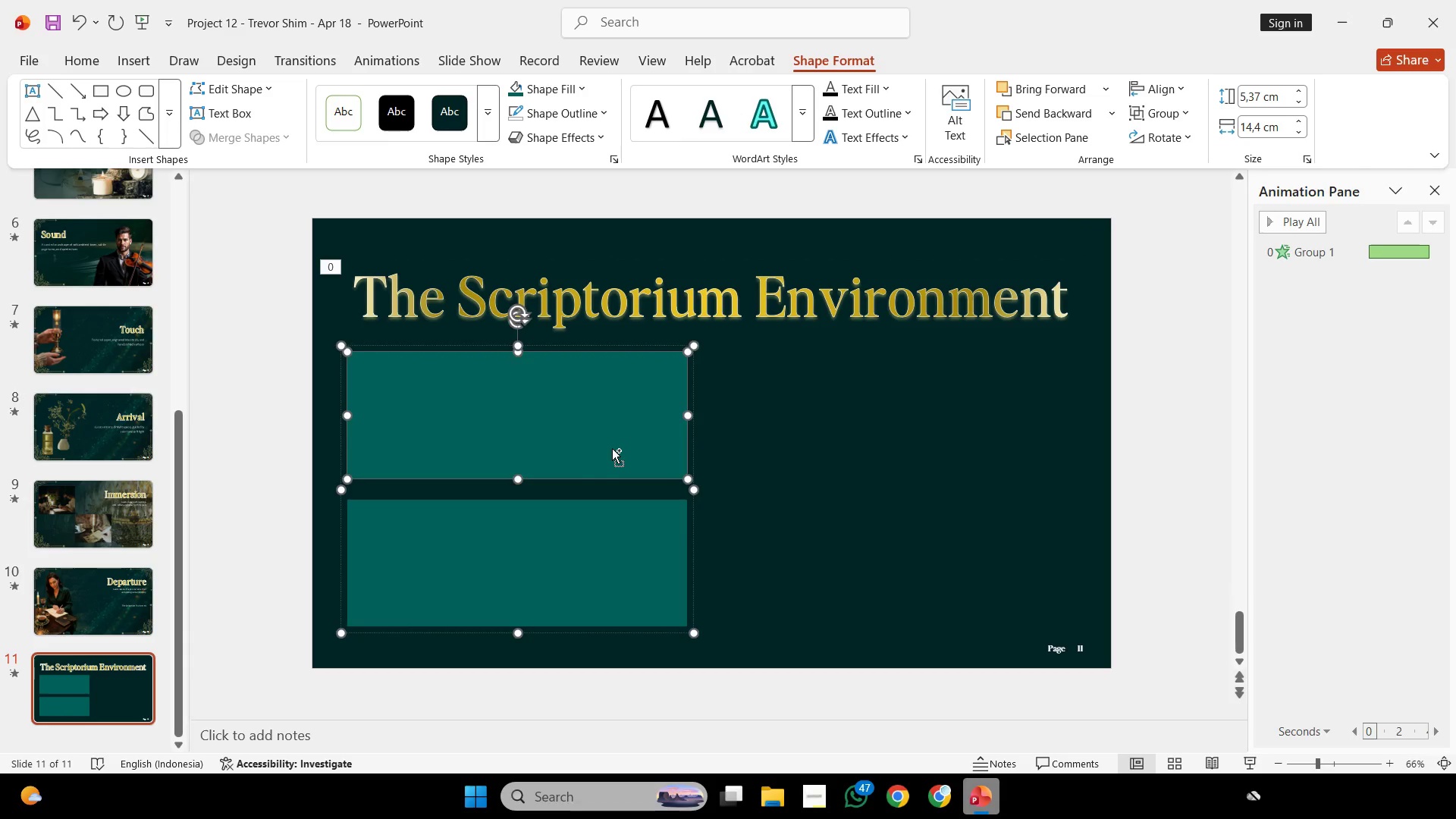 
key(Control+V)
 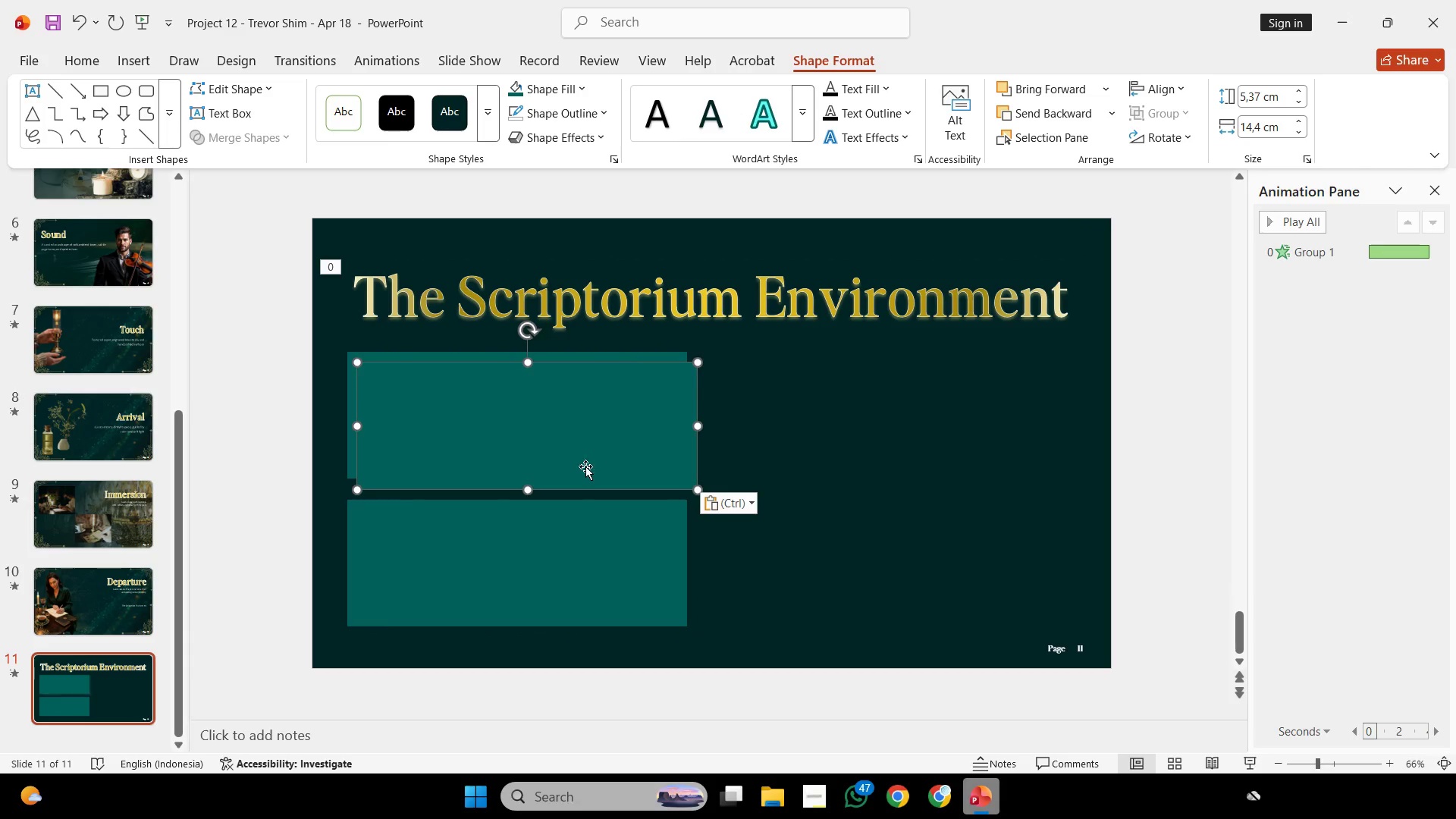 
left_click_drag(start_coordinate=[585, 466], to_coordinate=[929, 456])
 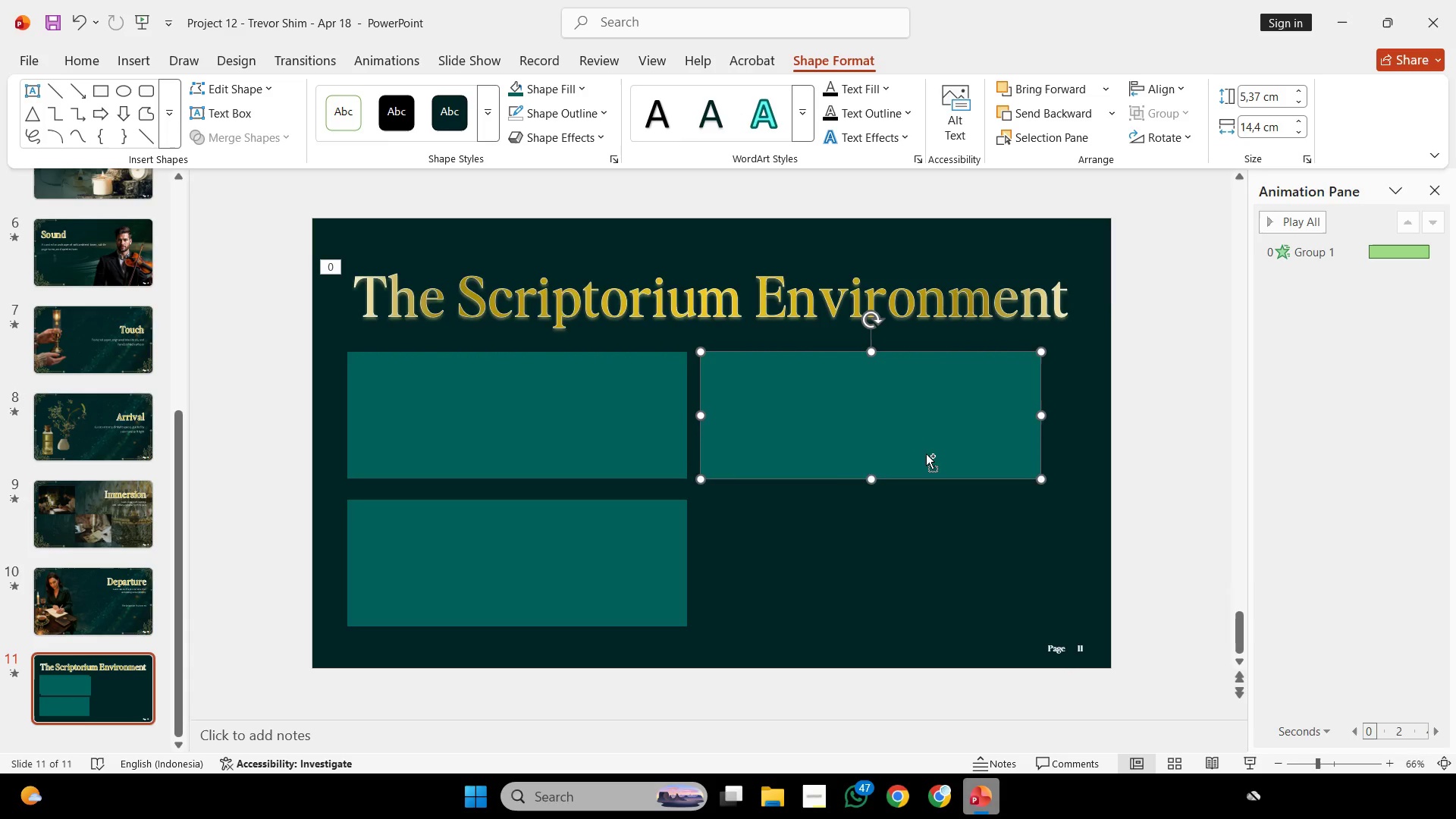 
hold_key(key=ControlLeft, duration=0.75)
scroll: coordinate [901, 447], scroll_direction: up, amount: 5.0
 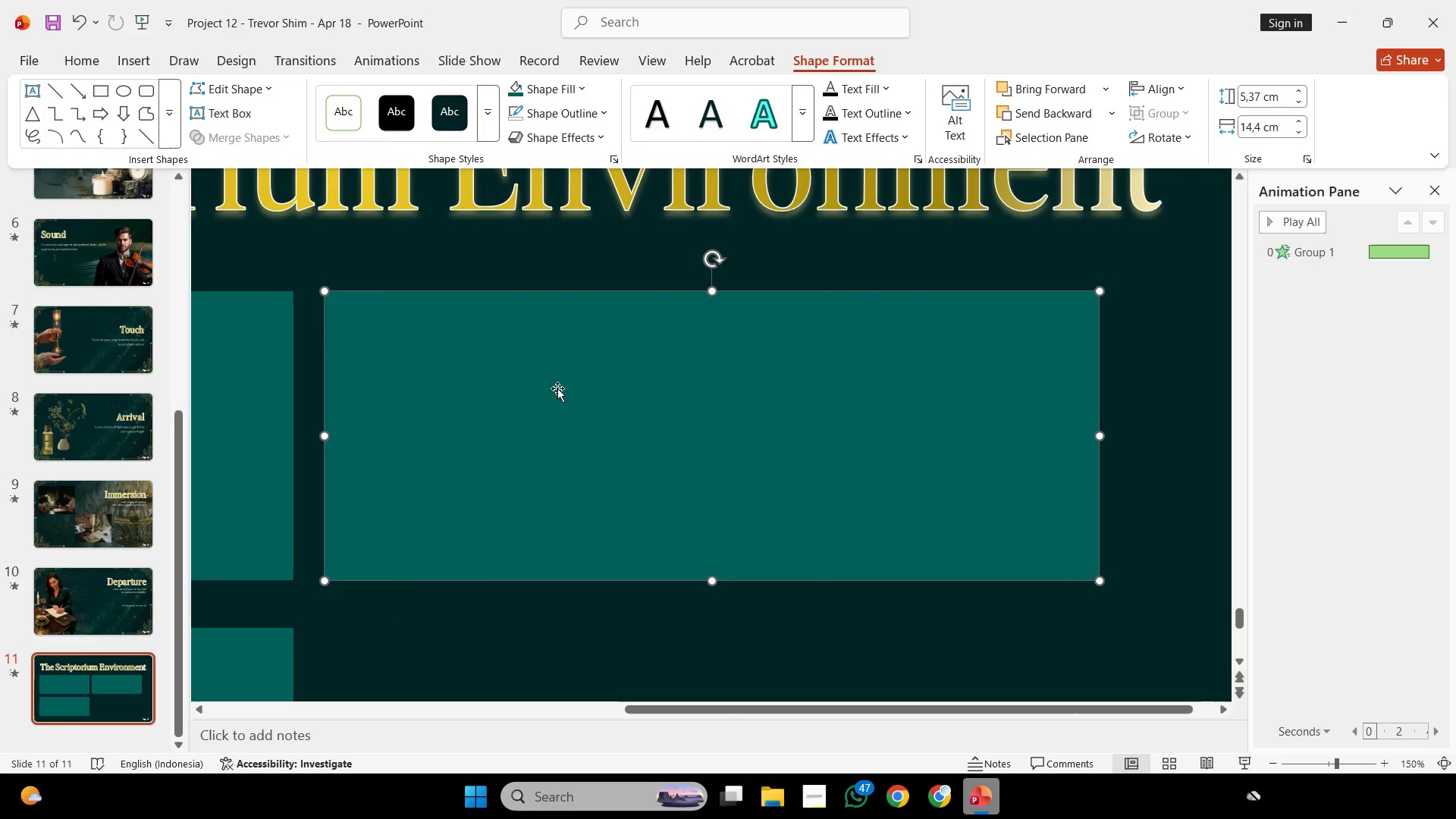 
left_click_drag(start_coordinate=[557, 388], to_coordinate=[561, 388])
 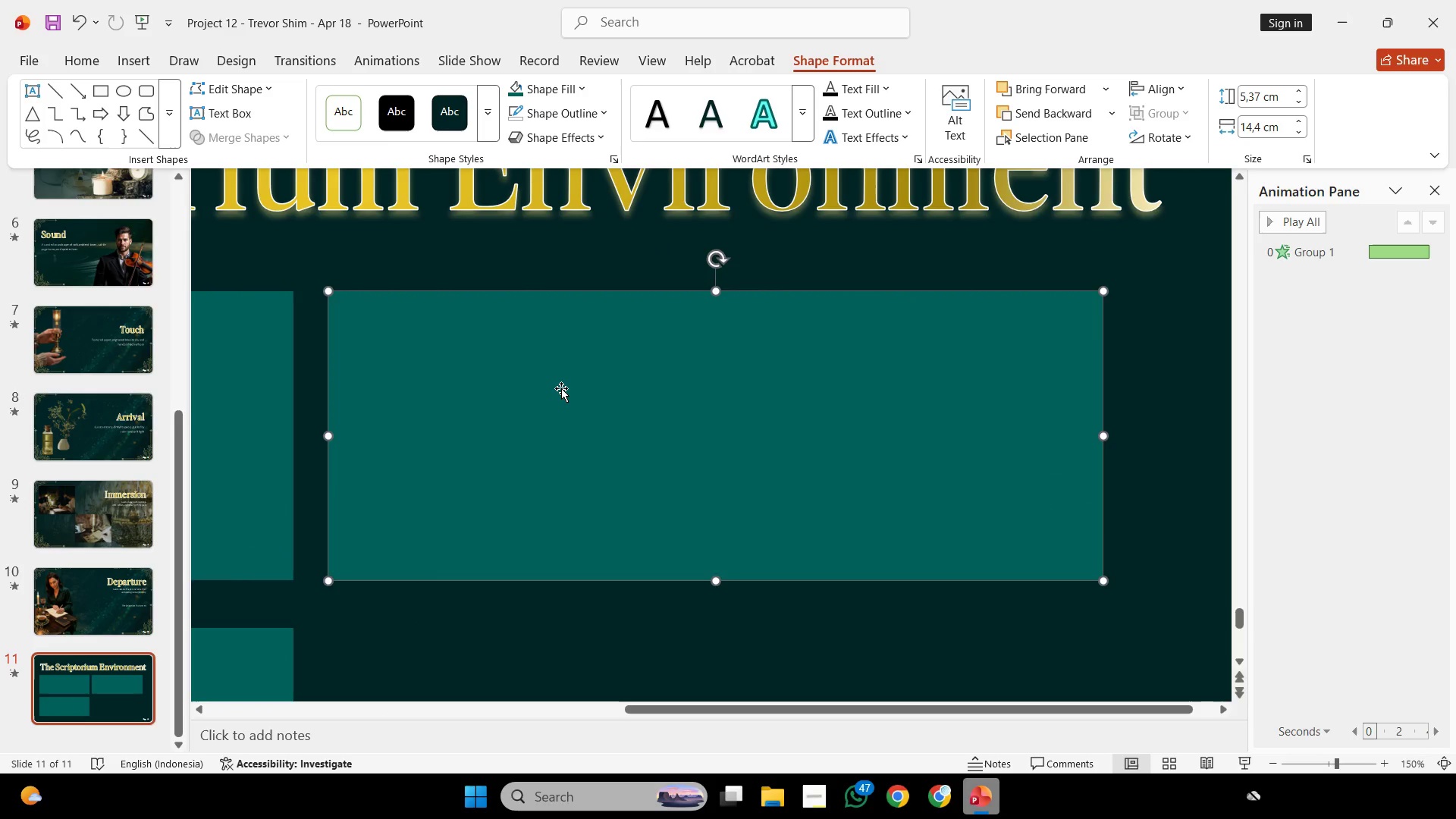 
hold_key(key=ShiftLeft, duration=0.67)
 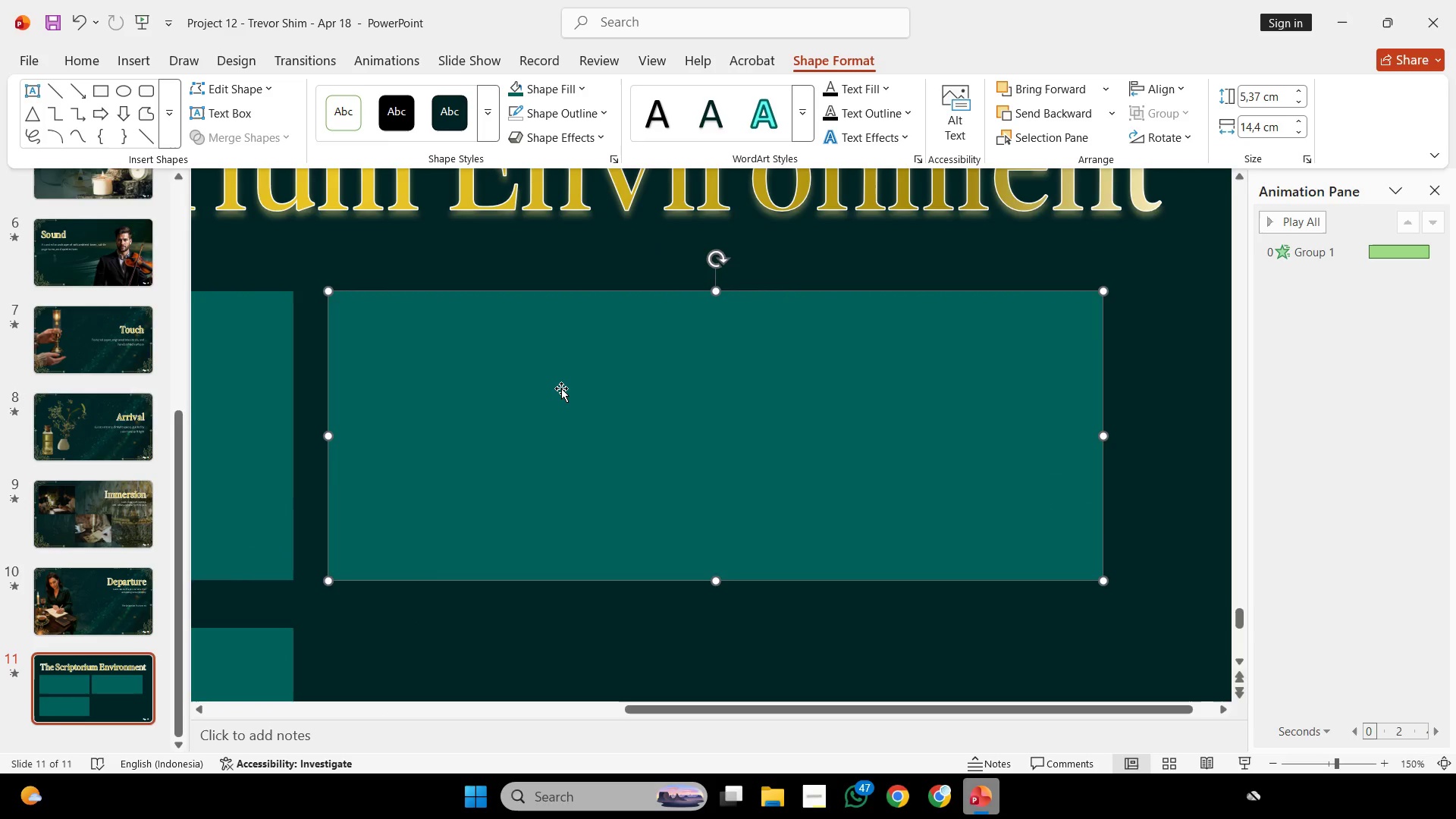 
left_click_drag(start_coordinate=[491, 440], to_coordinate=[485, 441])
 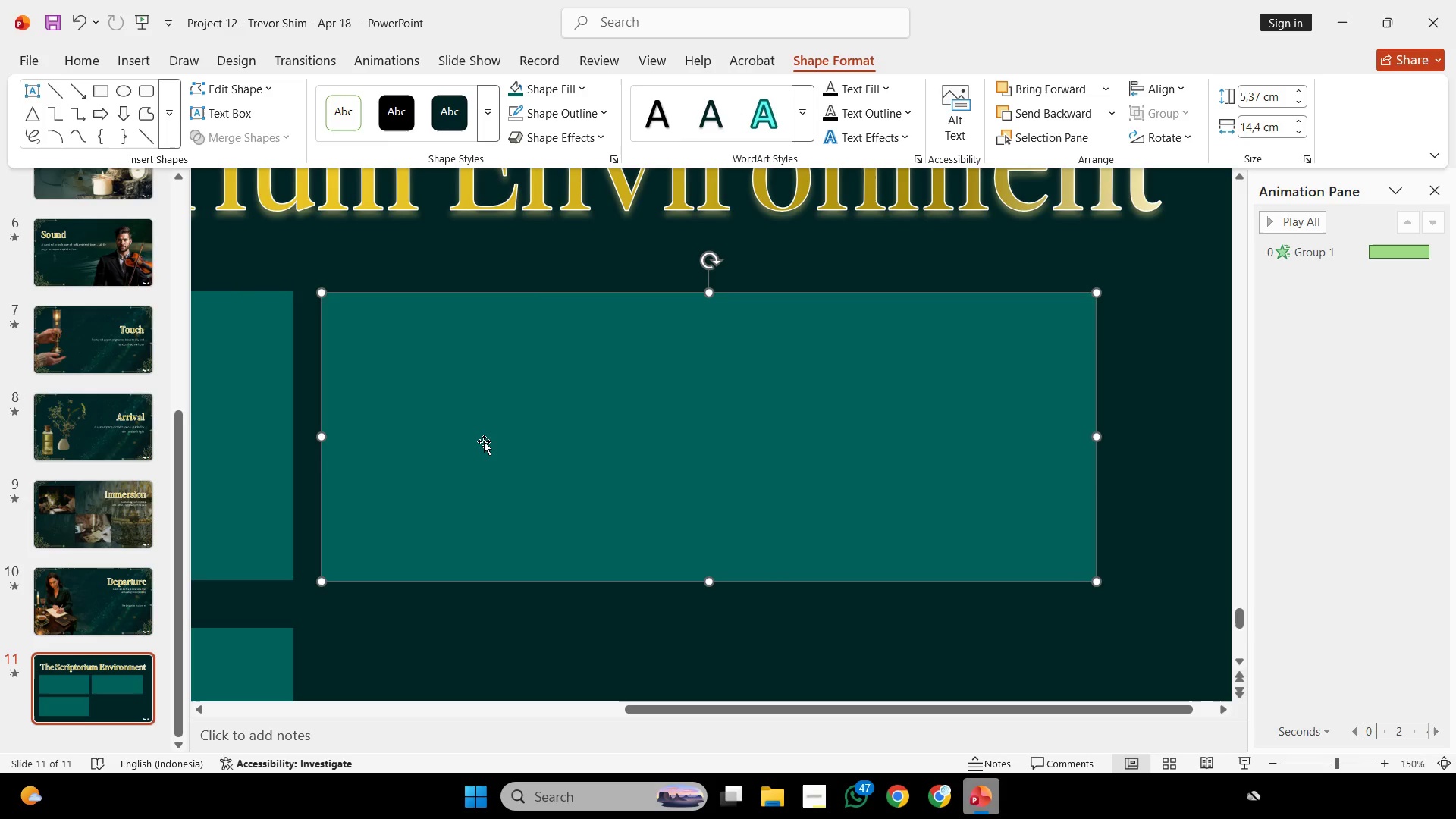 
hold_key(key=ShiftLeft, duration=1.3)
left_click_drag(start_coordinate=[480, 441], to_coordinate=[494, 440])
 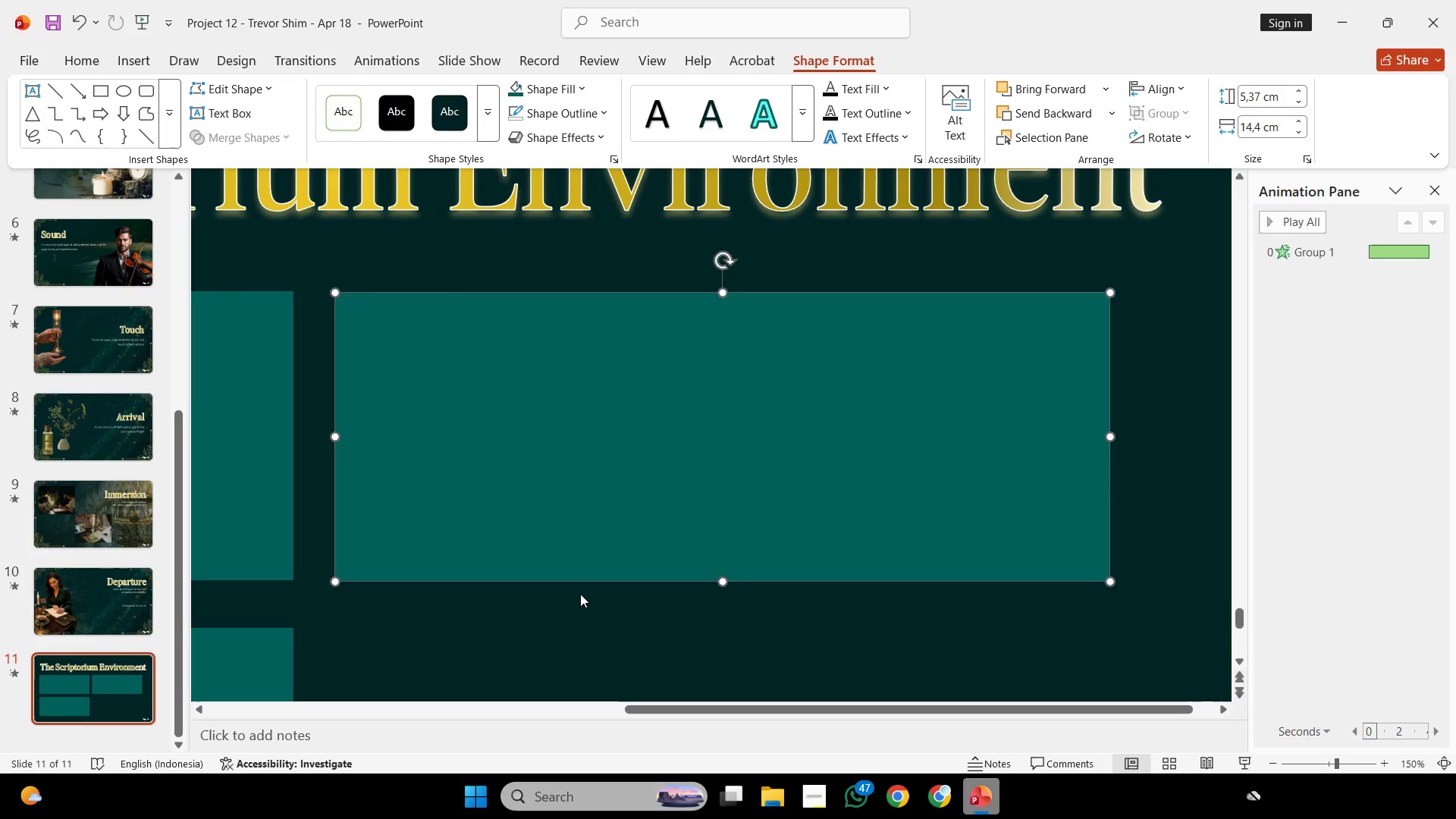 
left_click([580, 594])
 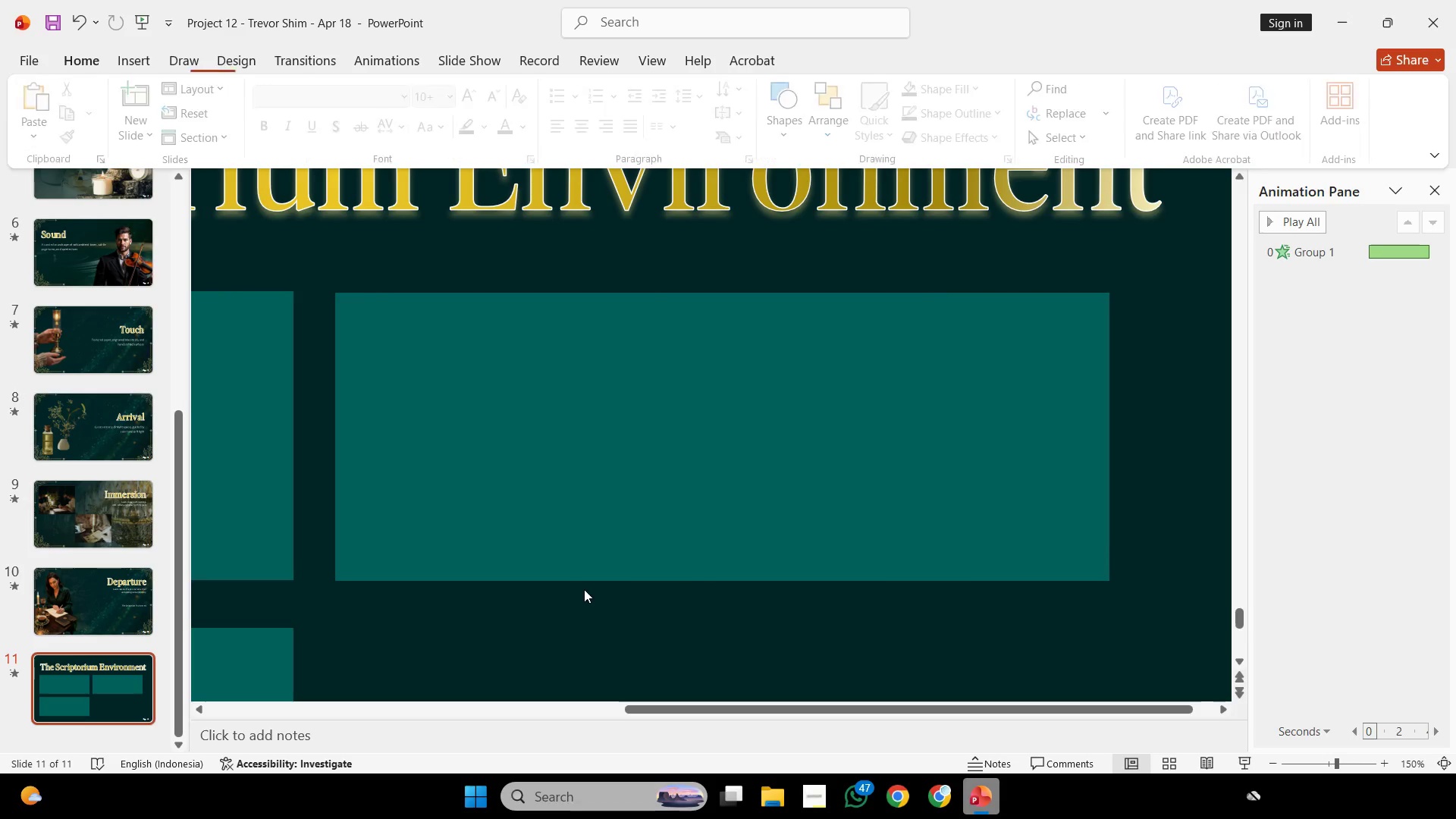 
hold_key(key=ControlLeft, duration=0.88)
scroll: coordinate [576, 564], scroll_direction: down, amount: 4.0
 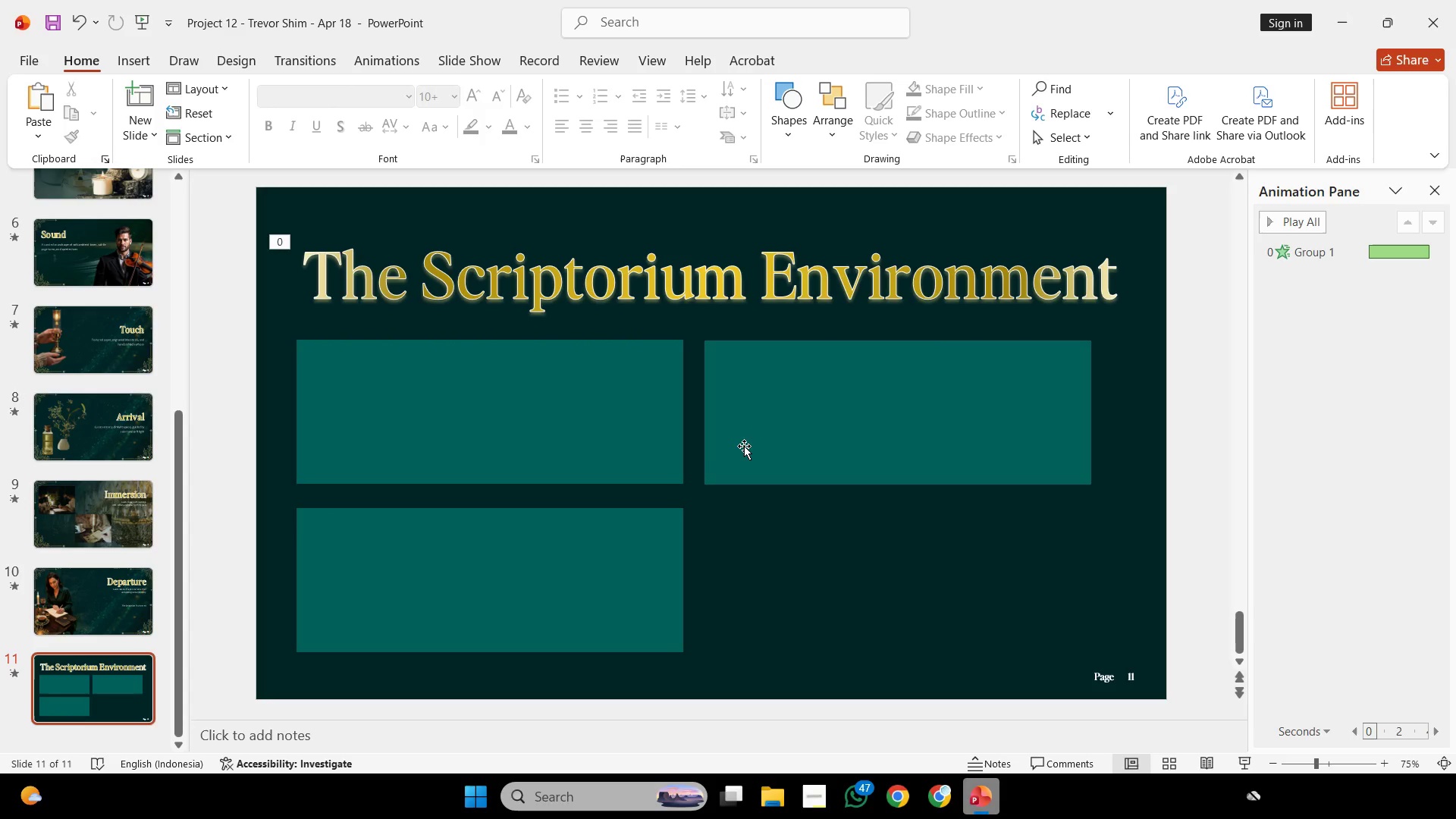 
left_click([744, 446])
 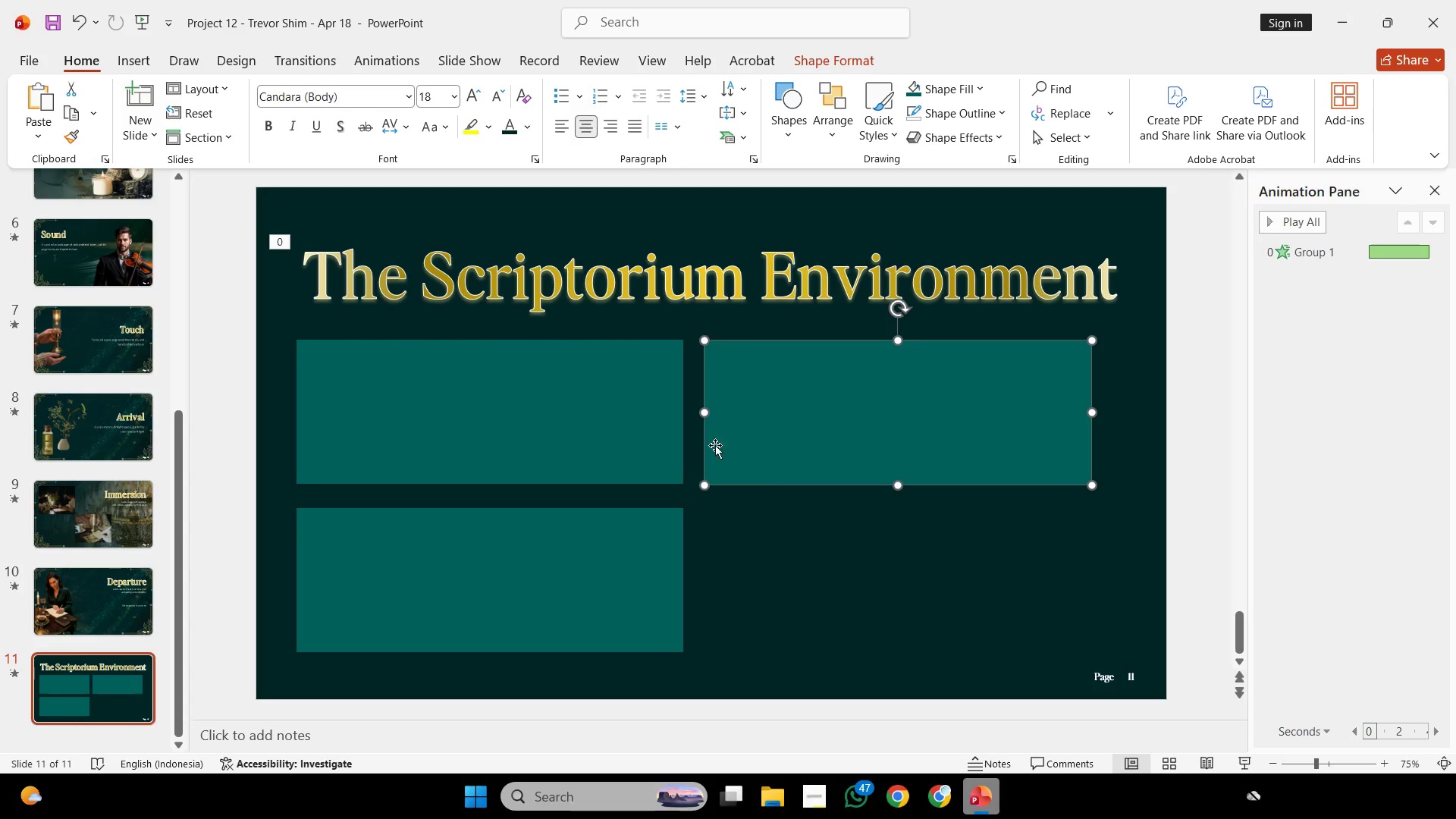 
hold_key(key=ShiftLeft, duration=0.44)
double_click([599, 446])
 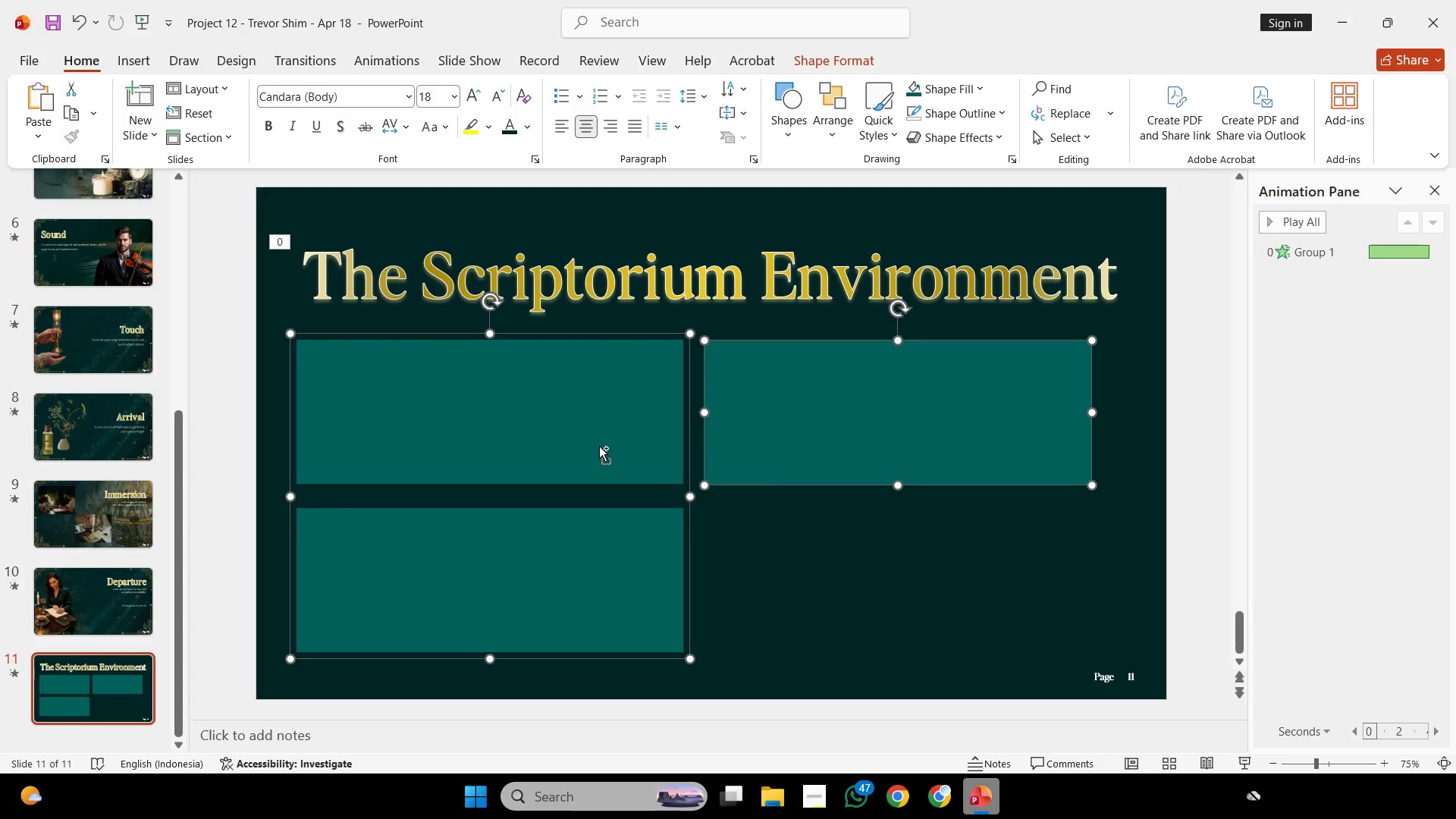 
key(Control+Shift+G)
 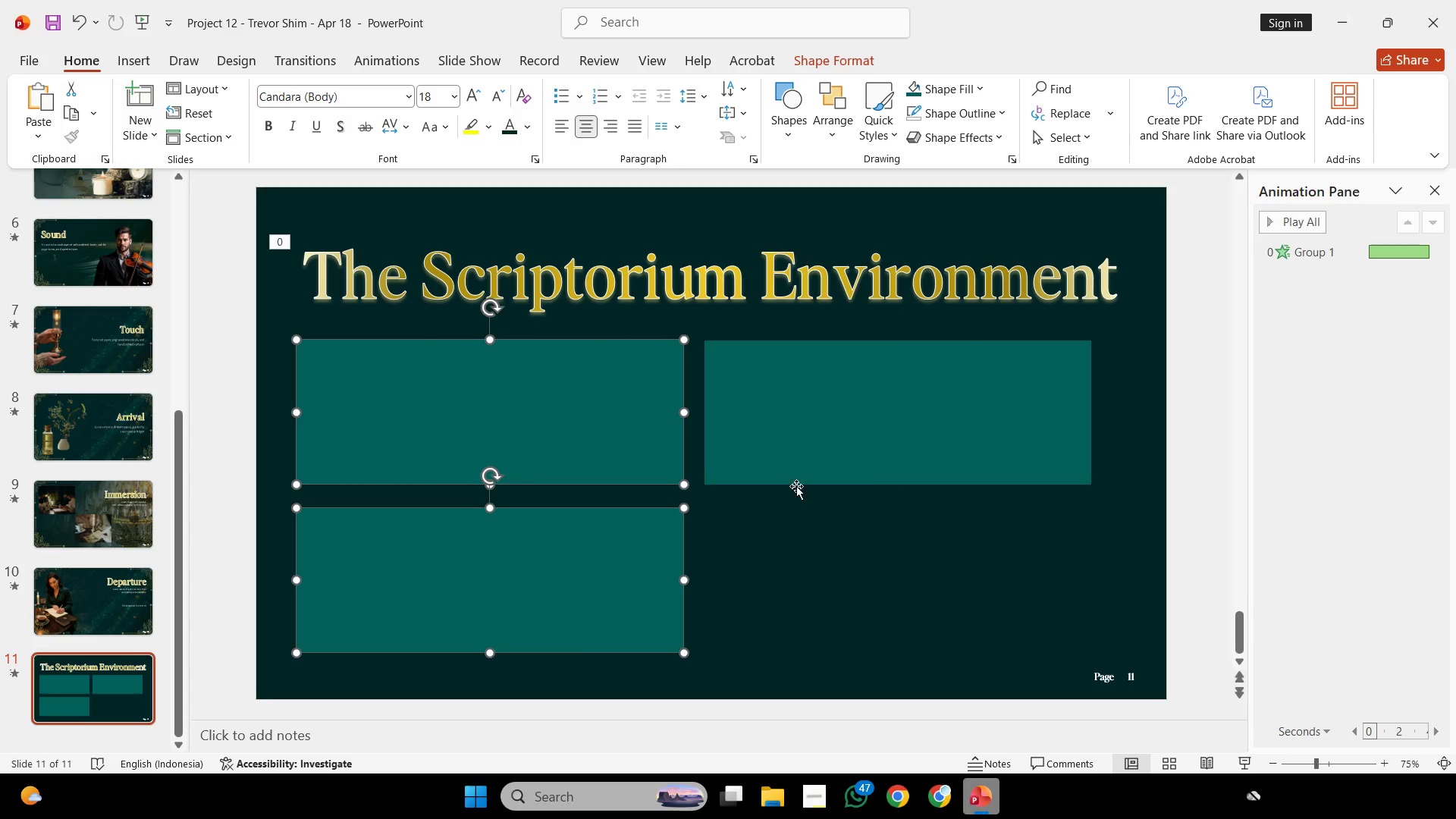 
key(Shift+ShiftLeft)
 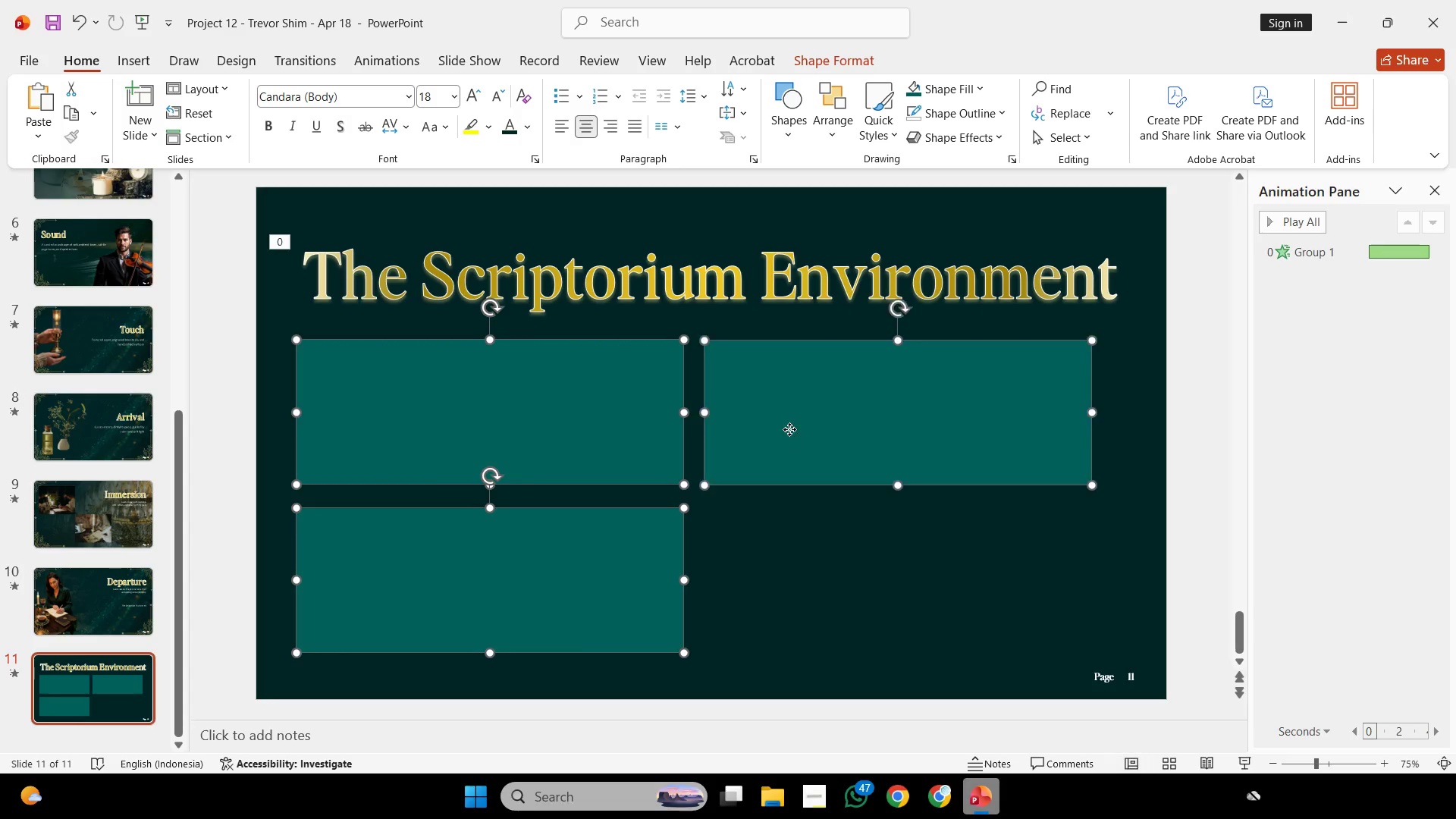 
left_click([789, 429])
 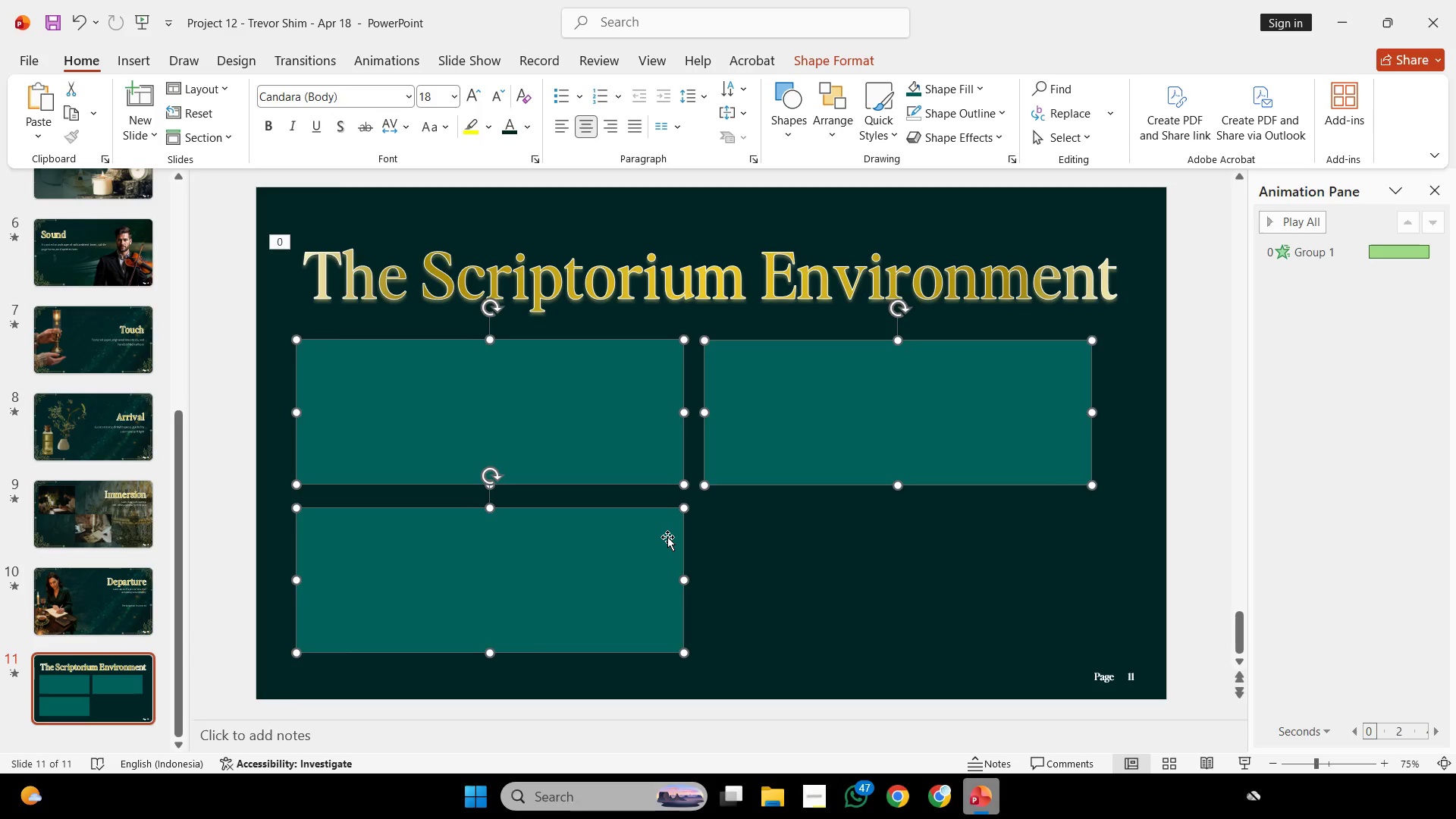 
key(Shift+ShiftLeft)
 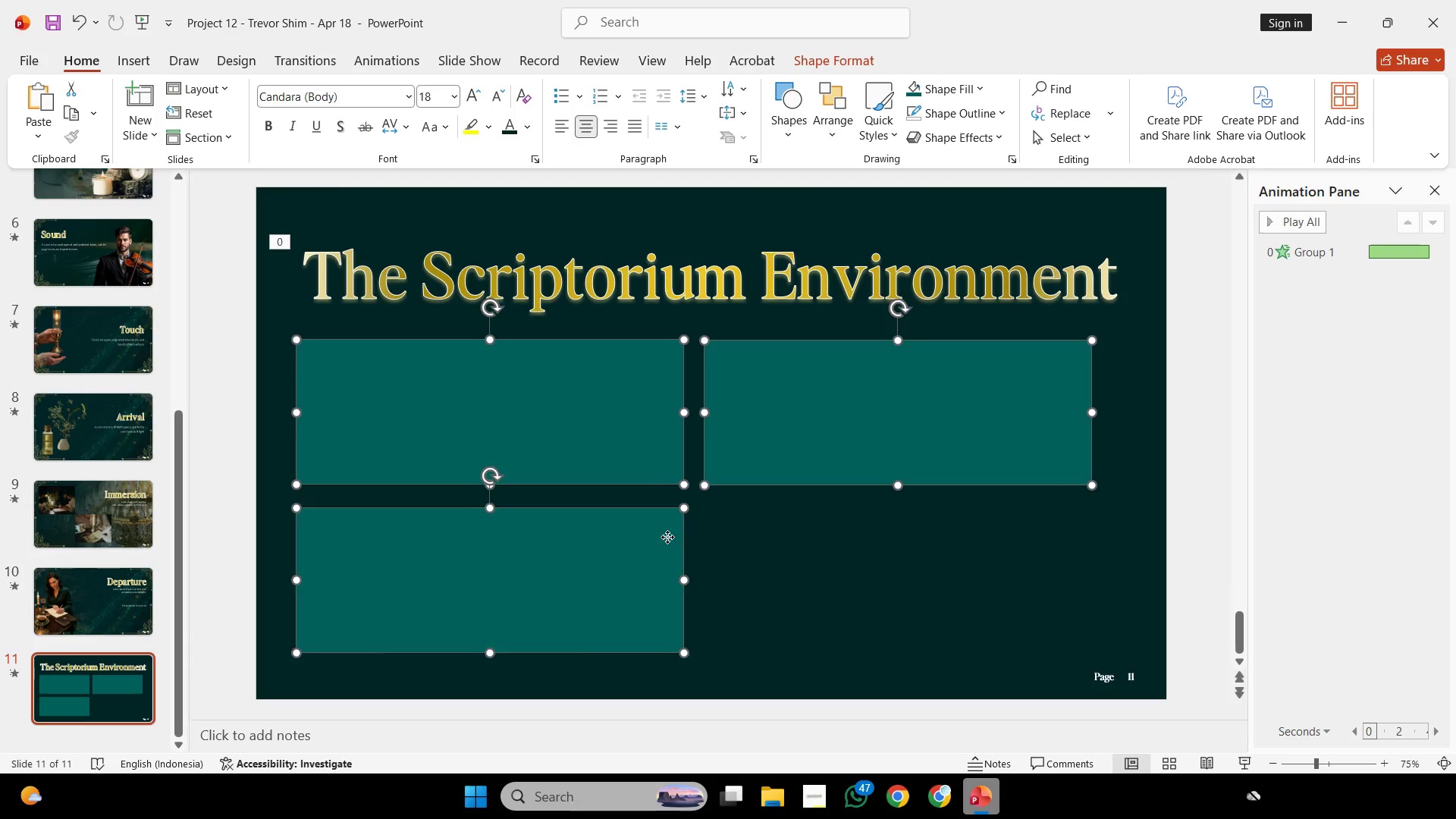 
left_click([667, 537])
 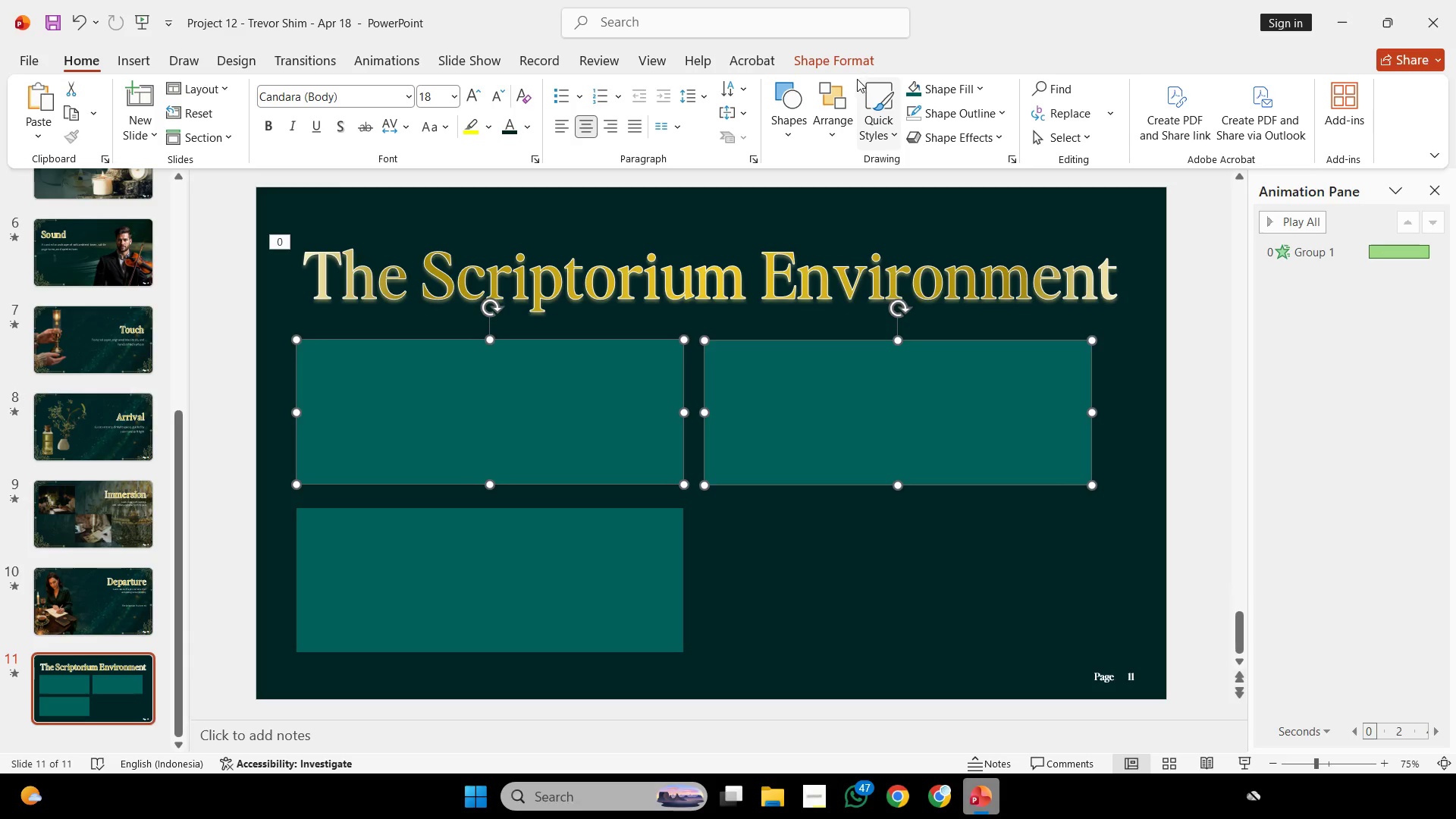 
left_click([847, 64])
 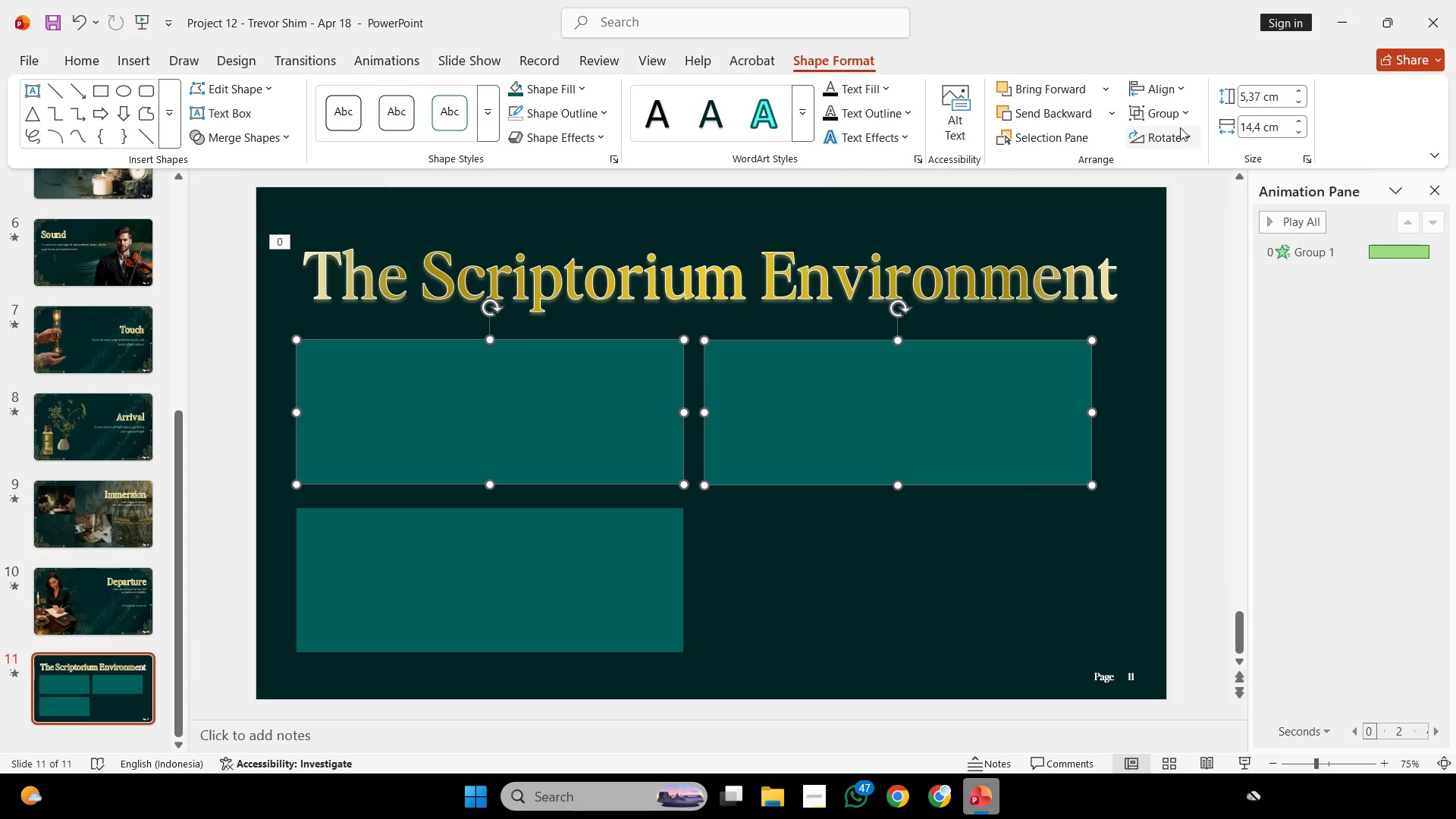 
mouse_move([1156, 118])
 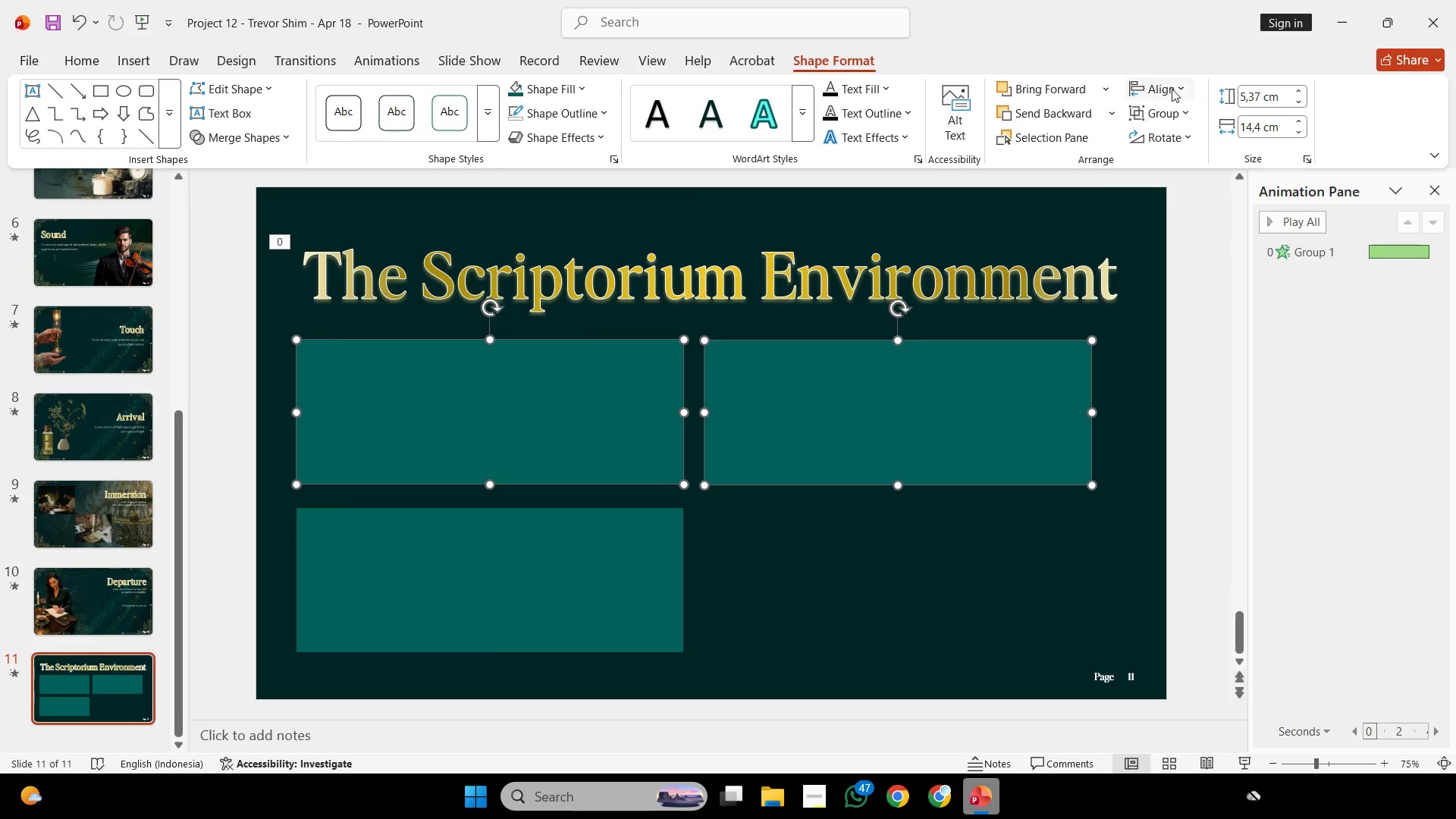 
left_click([1163, 90])
 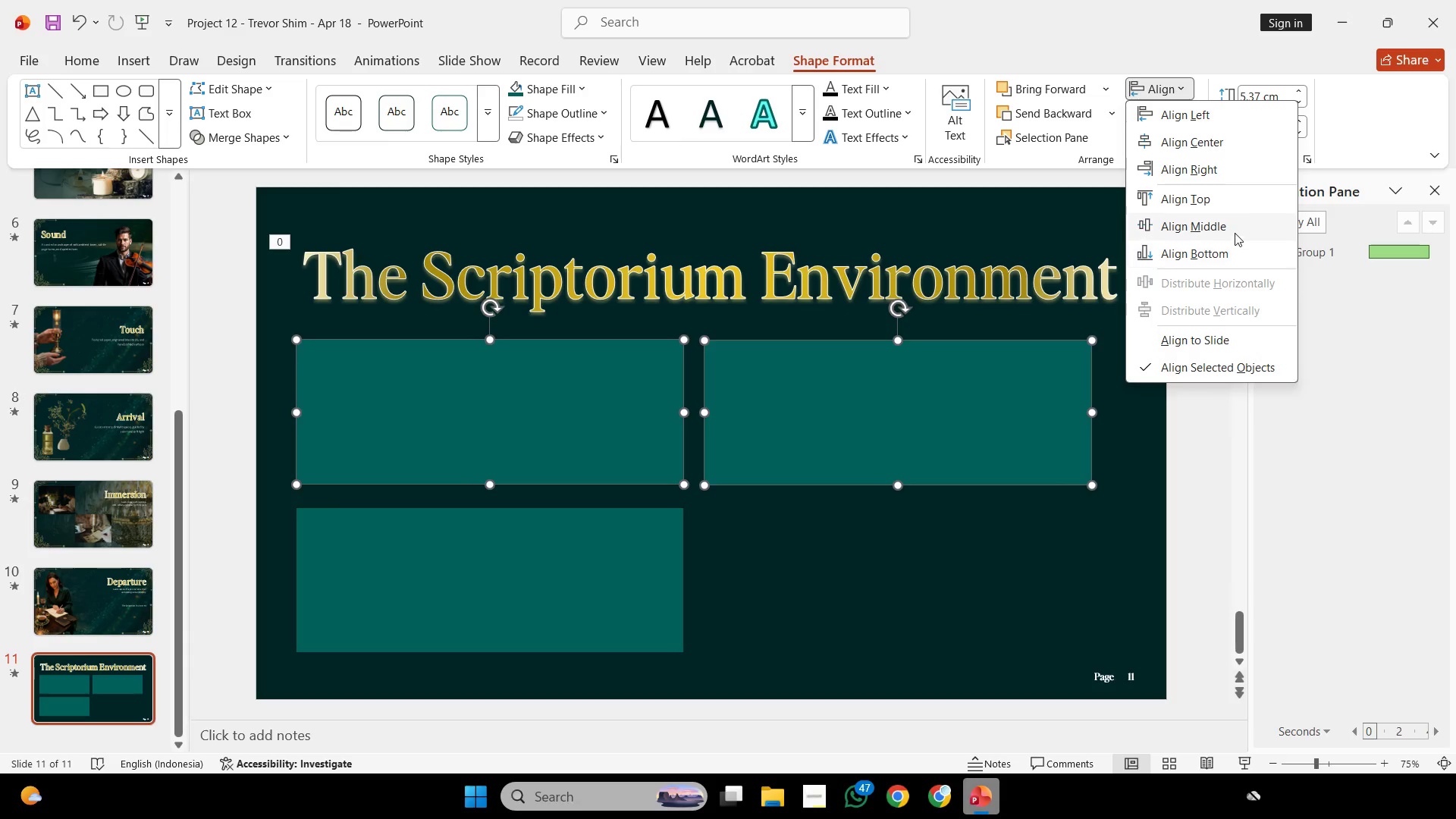 
left_click([1235, 228])
 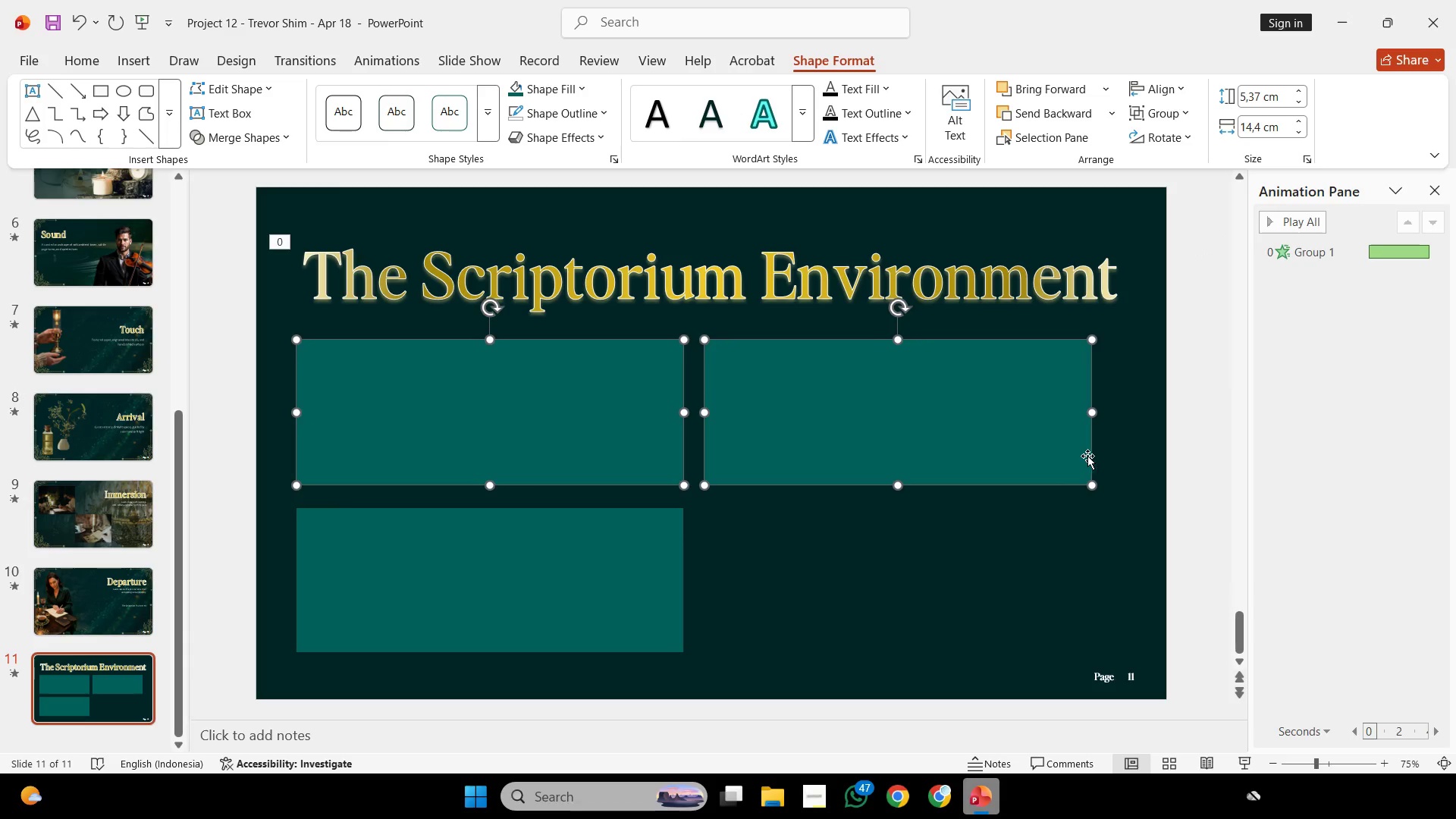 
left_click([1130, 447])
 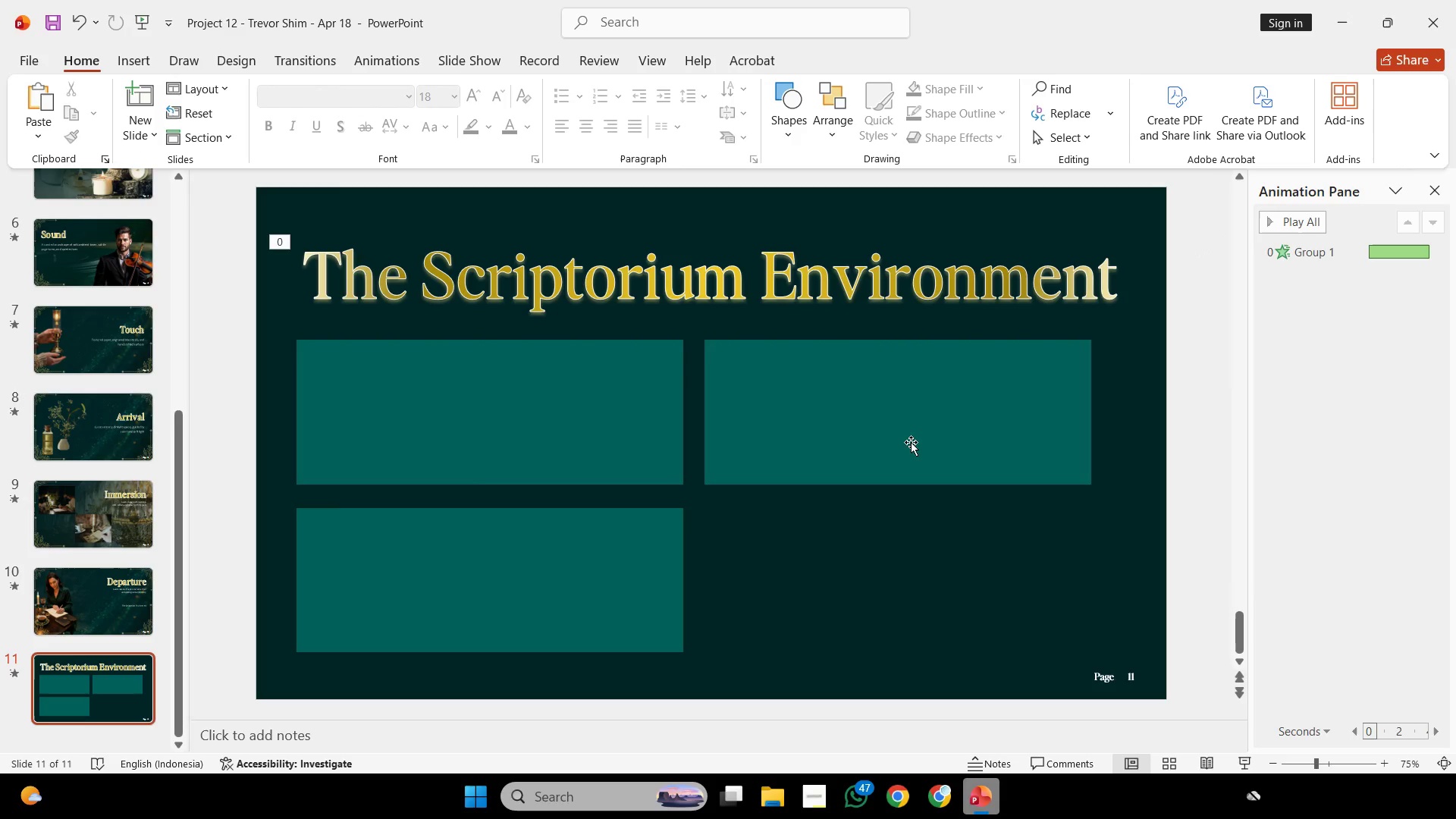 
left_click([900, 445])
 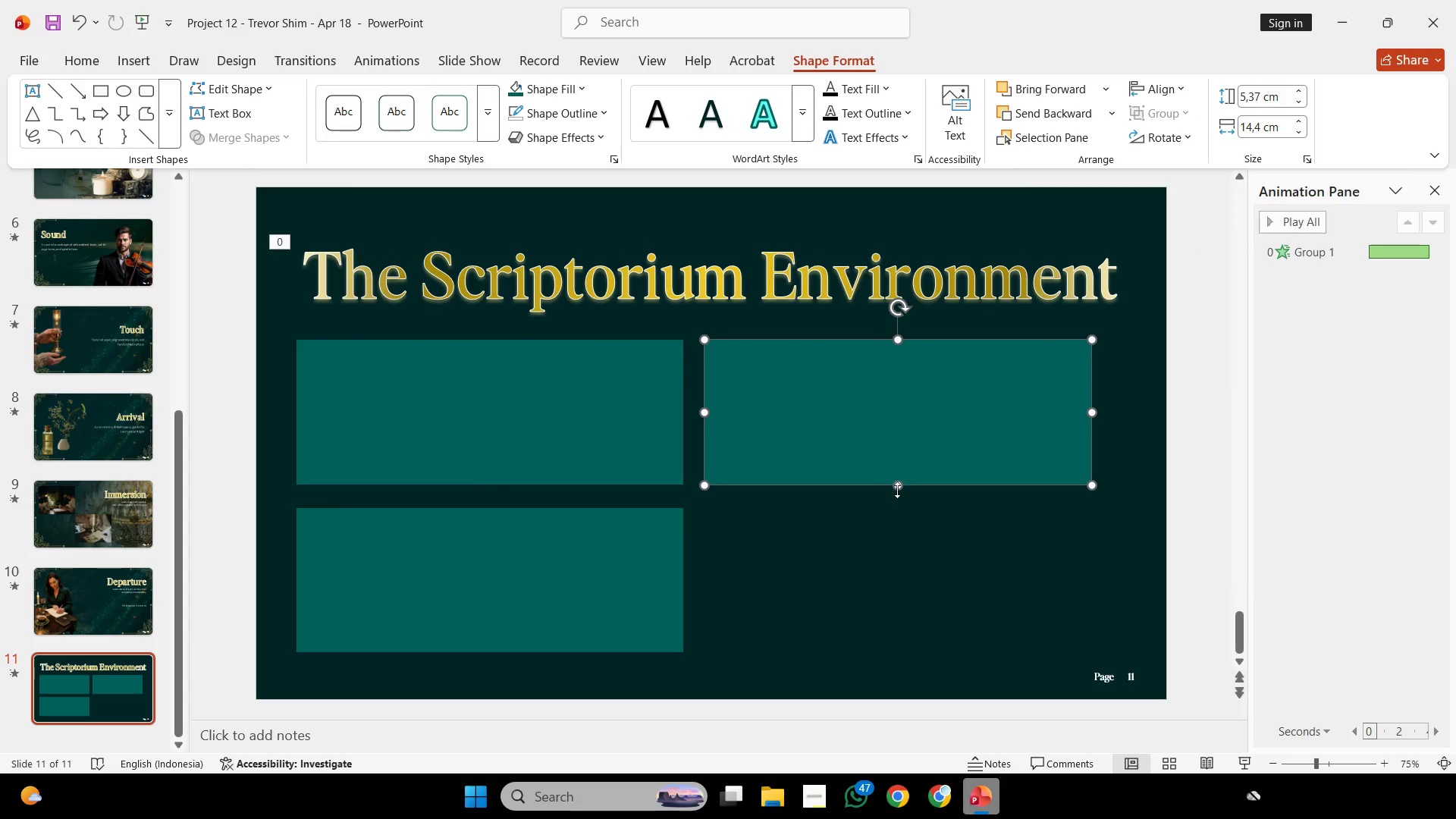 
left_click_drag(start_coordinate=[897, 489], to_coordinate=[895, 654])
 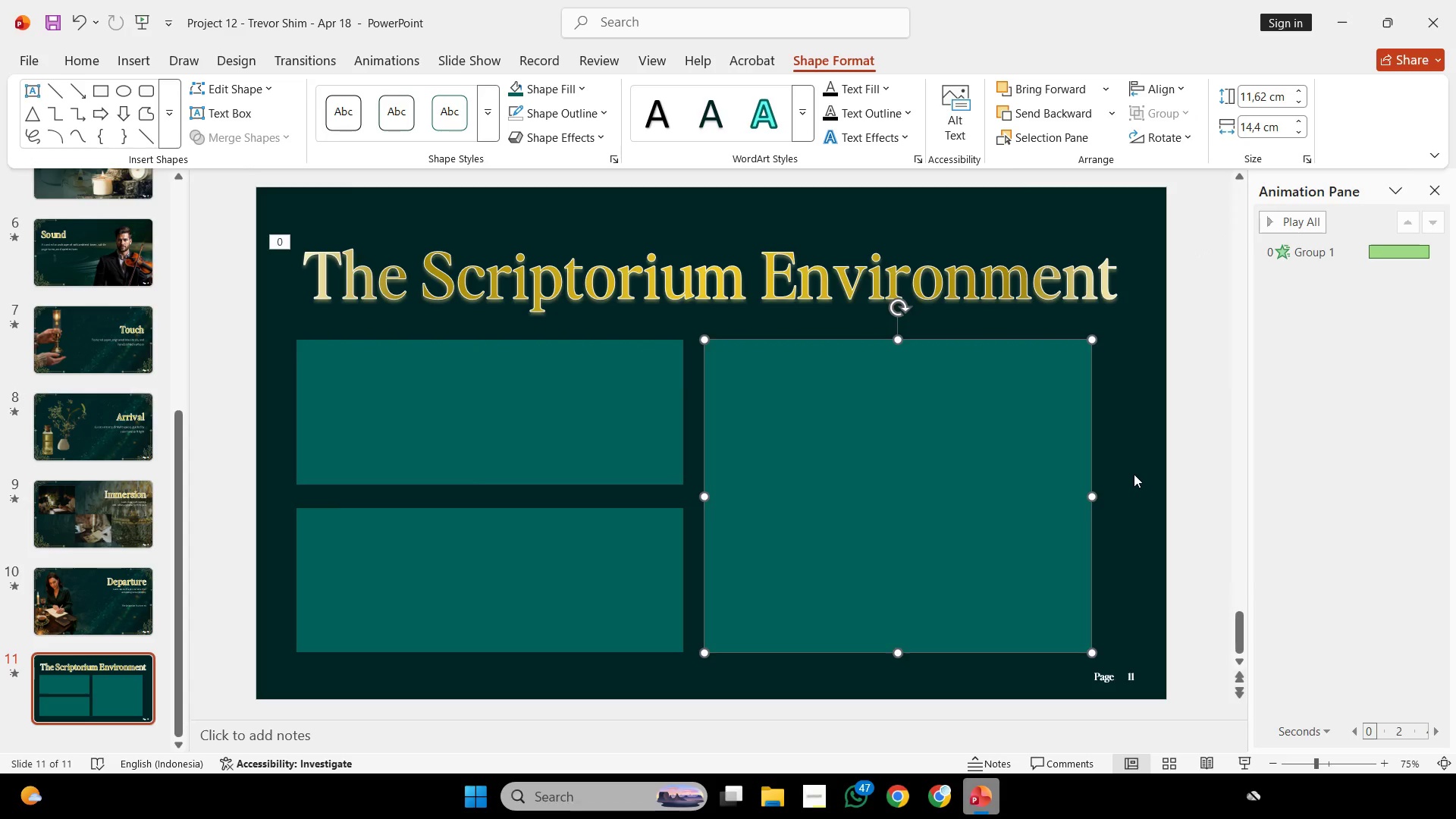 
left_click([1134, 474])
 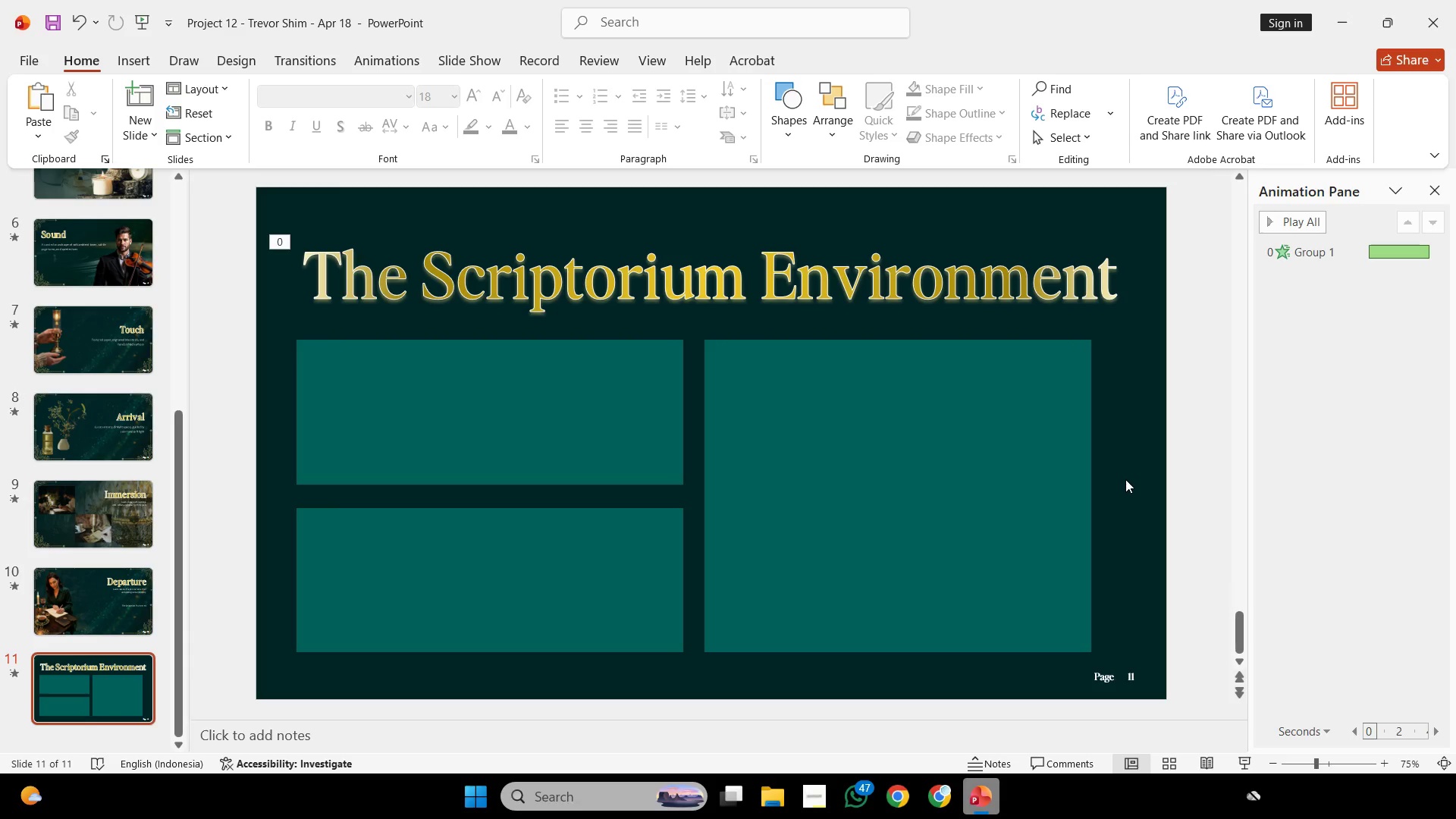 
wait(15.52)
 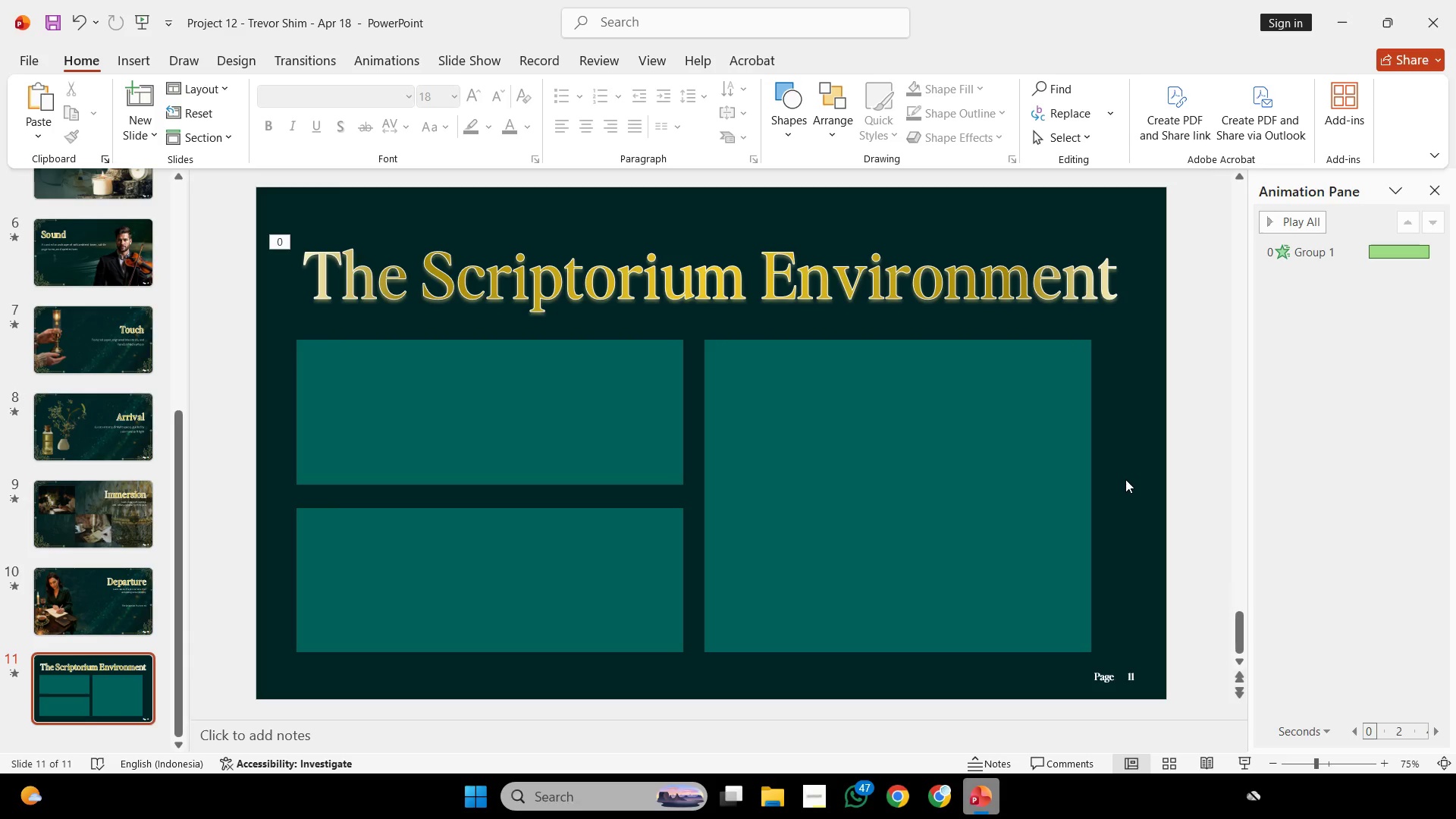 
left_click([632, 434])
 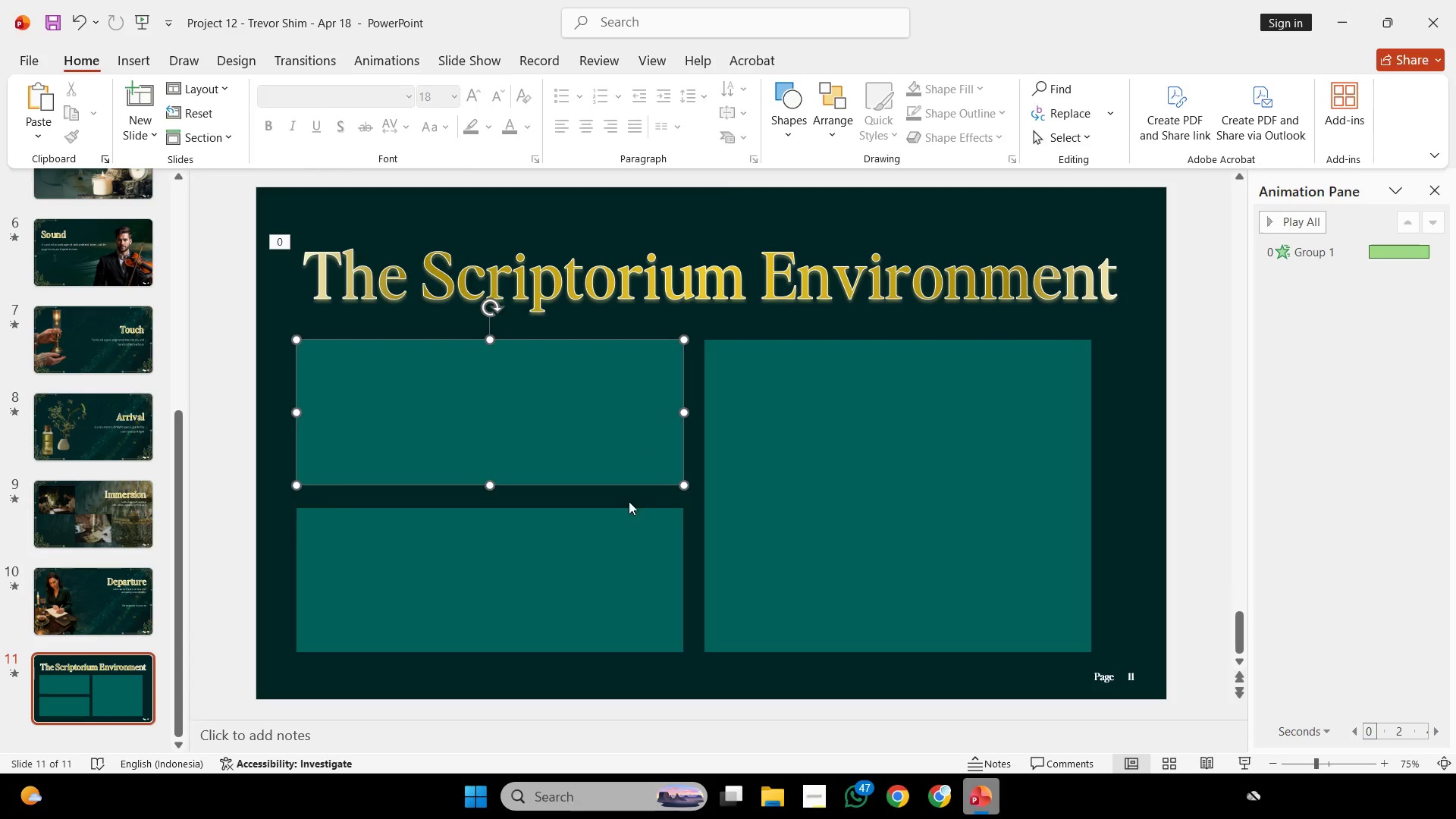 
hold_key(key=ShiftLeft, duration=0.72)
double_click([632, 540])
 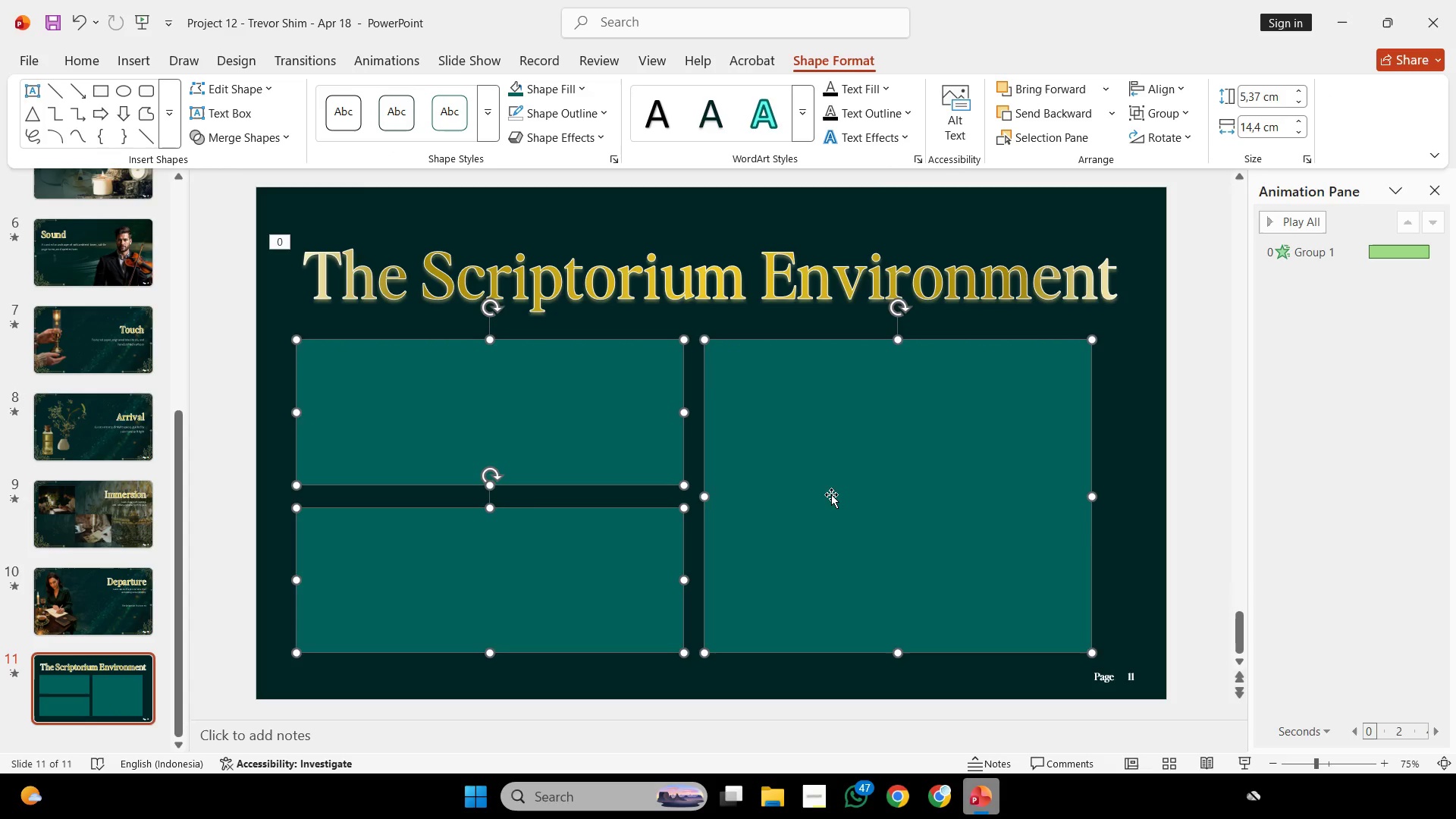 
key(Control+G)
 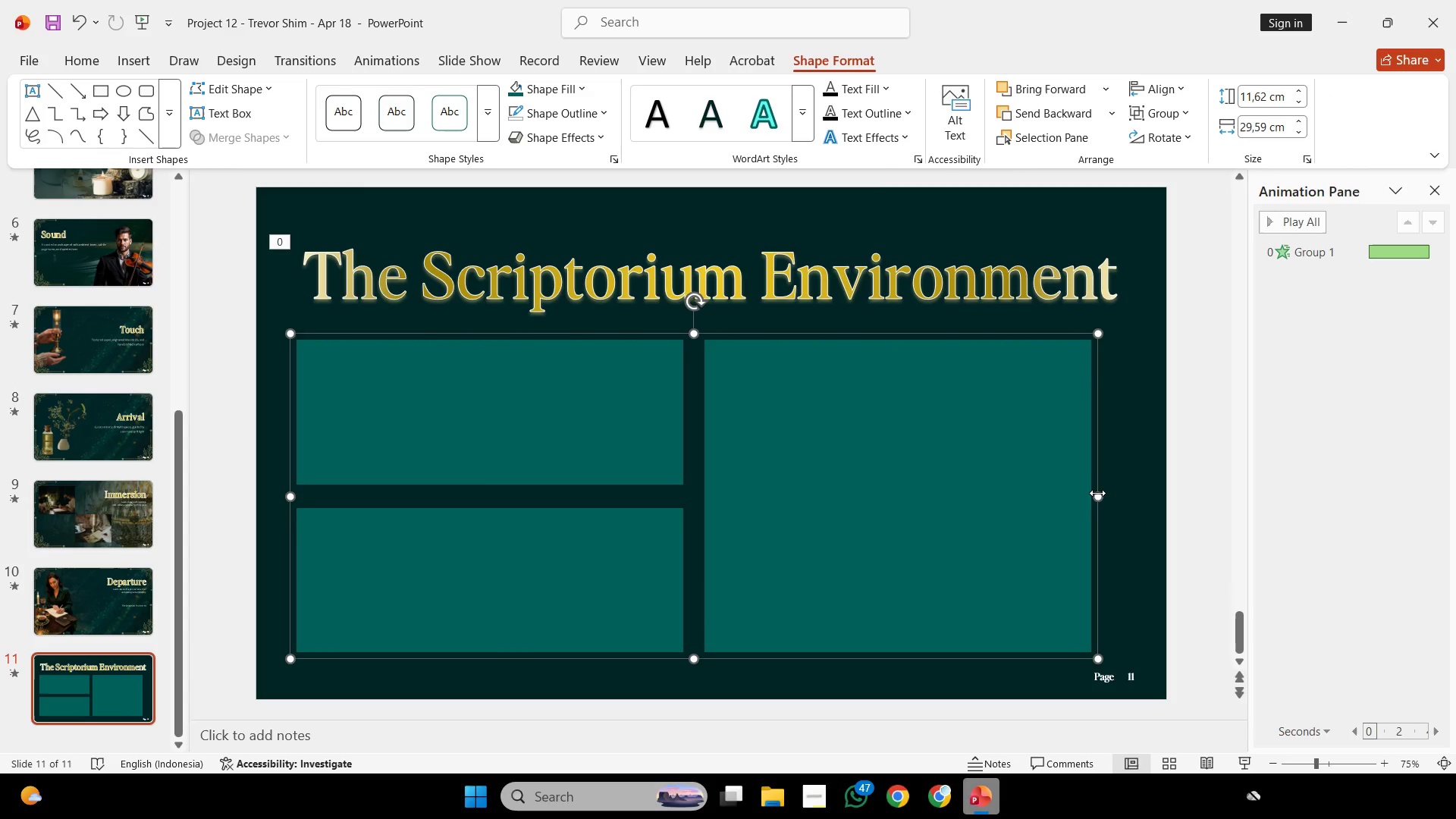 
left_click_drag(start_coordinate=[1098, 494], to_coordinate=[1129, 488])
 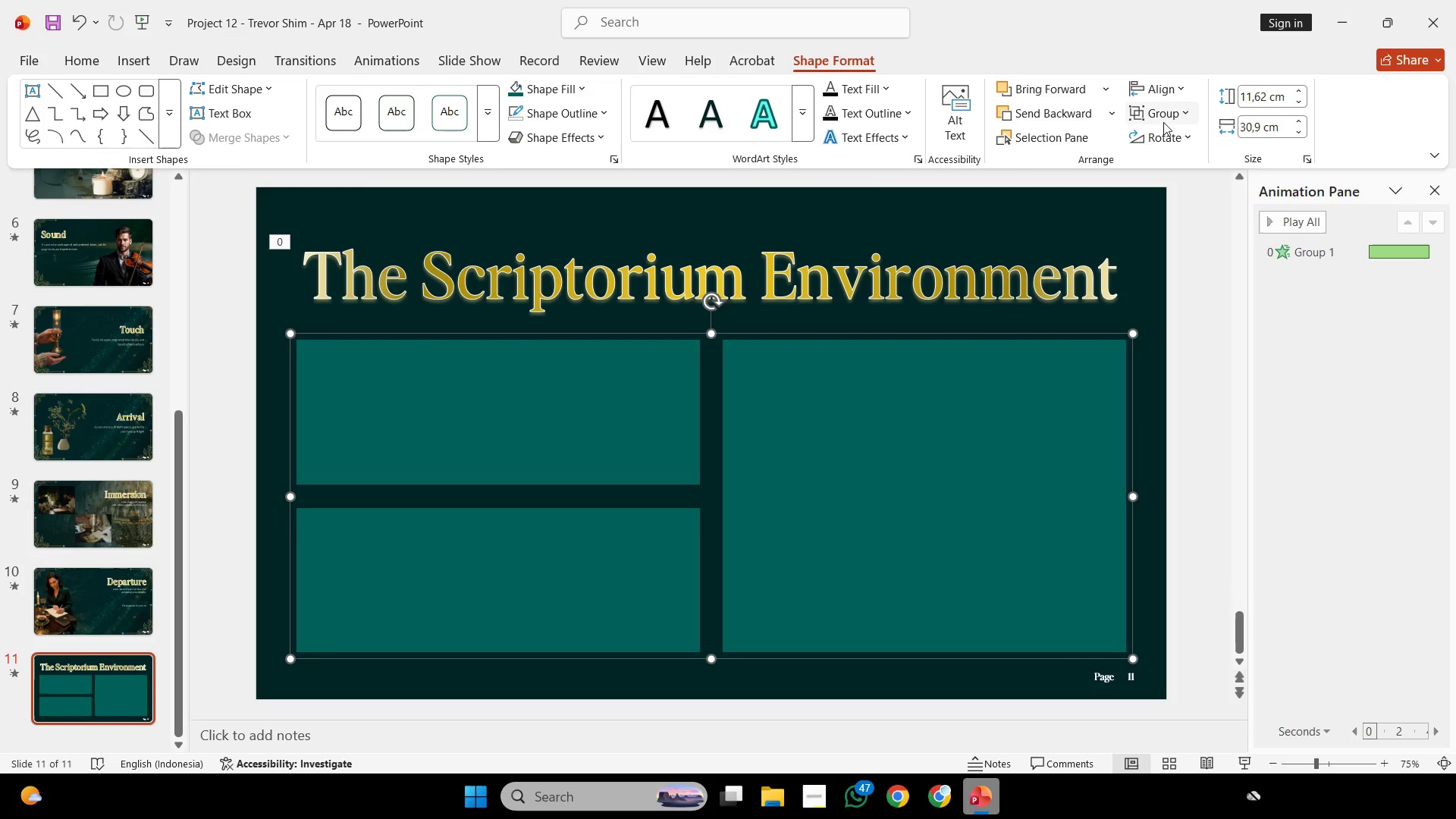 
left_click([1160, 83])
 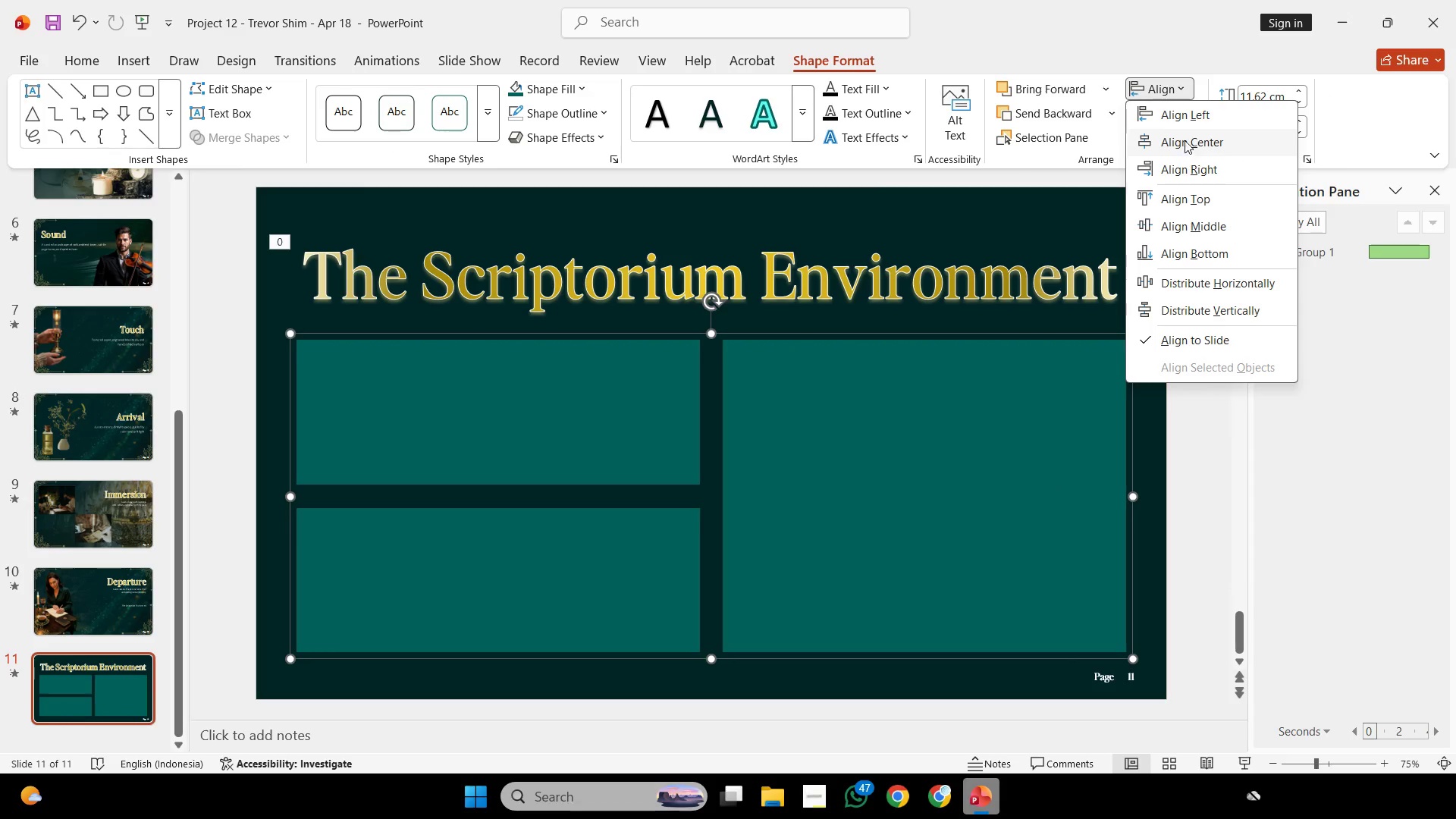 
left_click([1185, 138])
 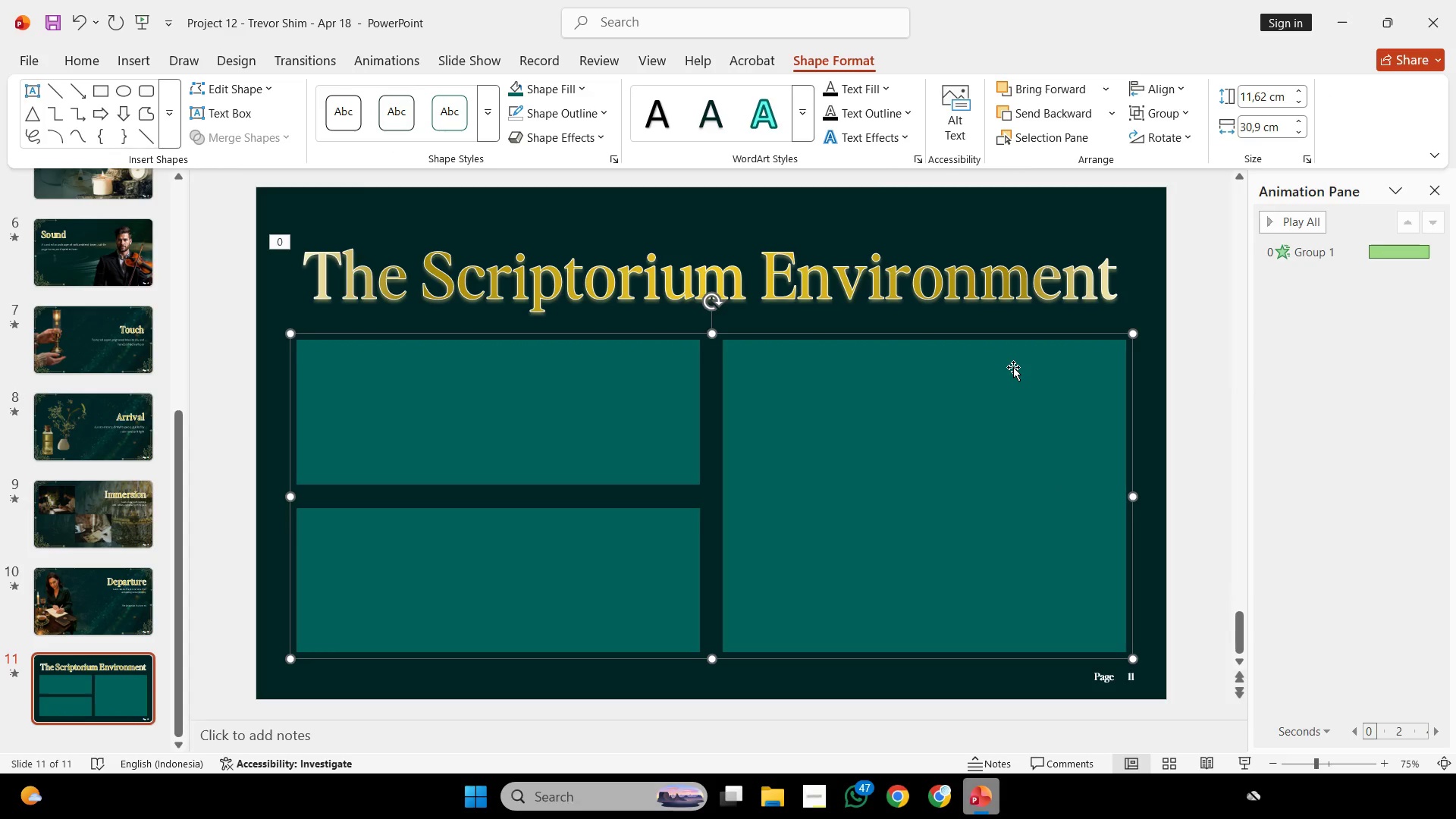 
key(Control+Shift+G)
 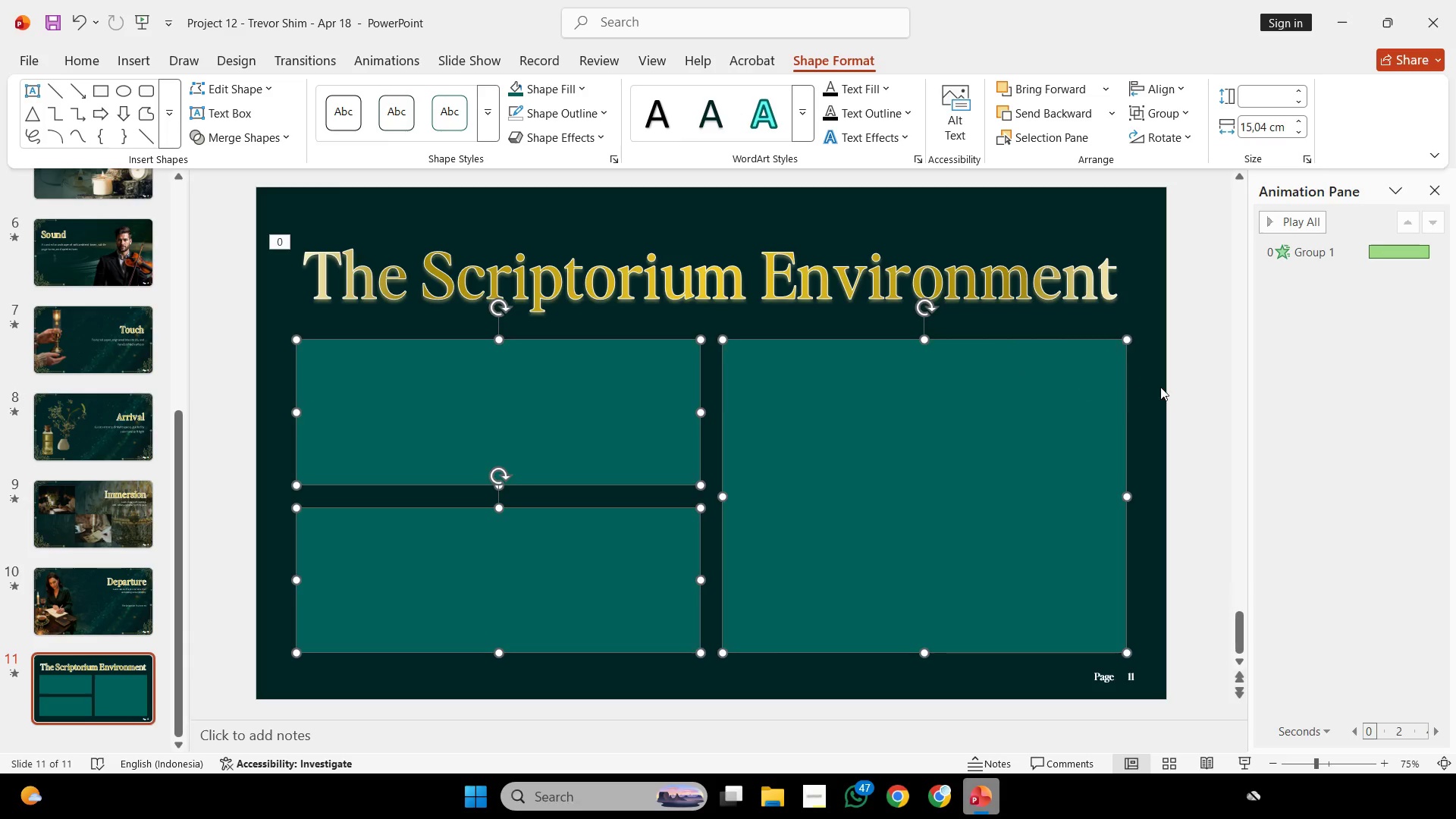 
left_click([1160, 386])
 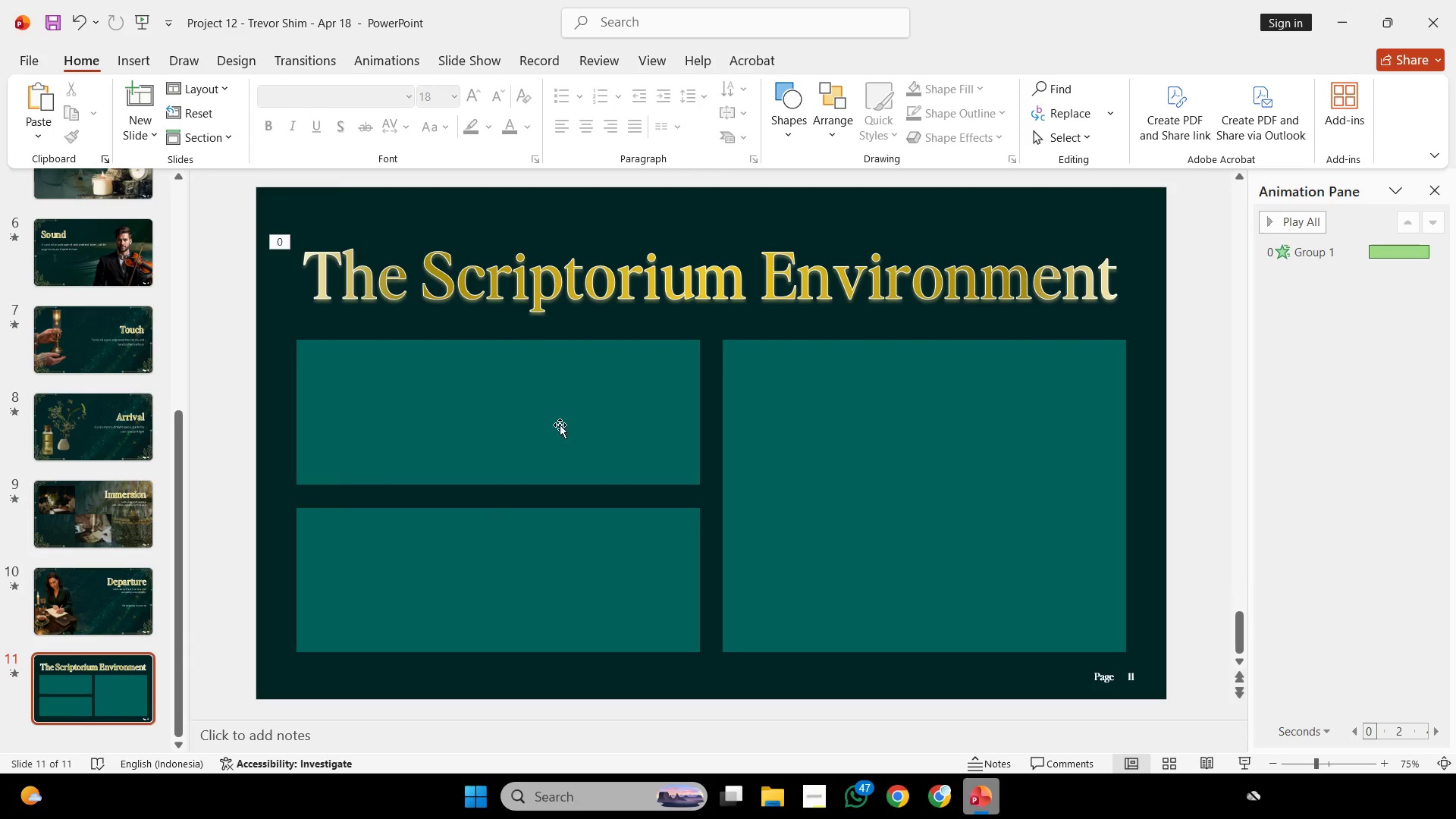 
left_click([551, 424])
 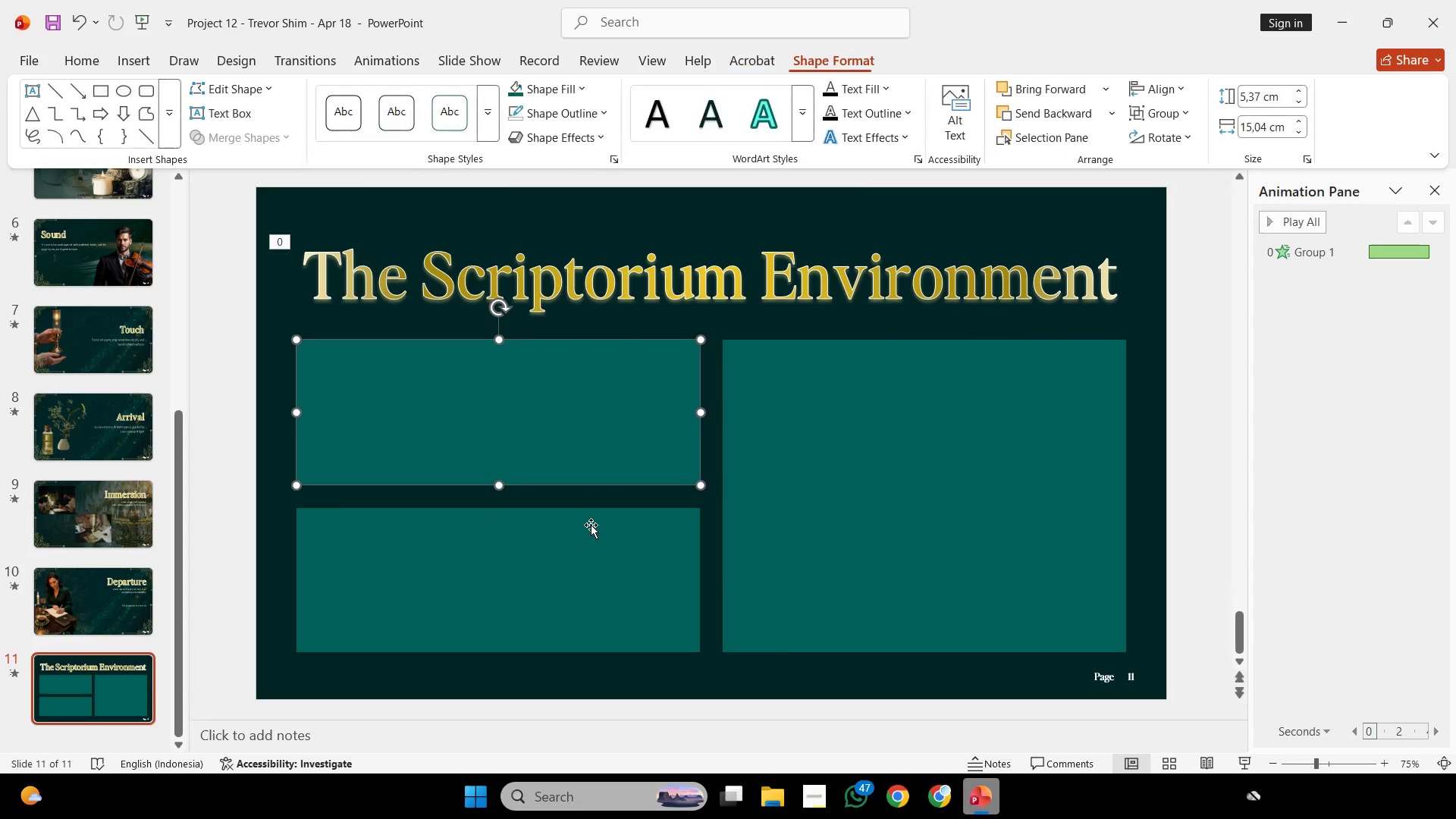 
hold_key(key=ShiftLeft, duration=0.58)
double_click([858, 441])
 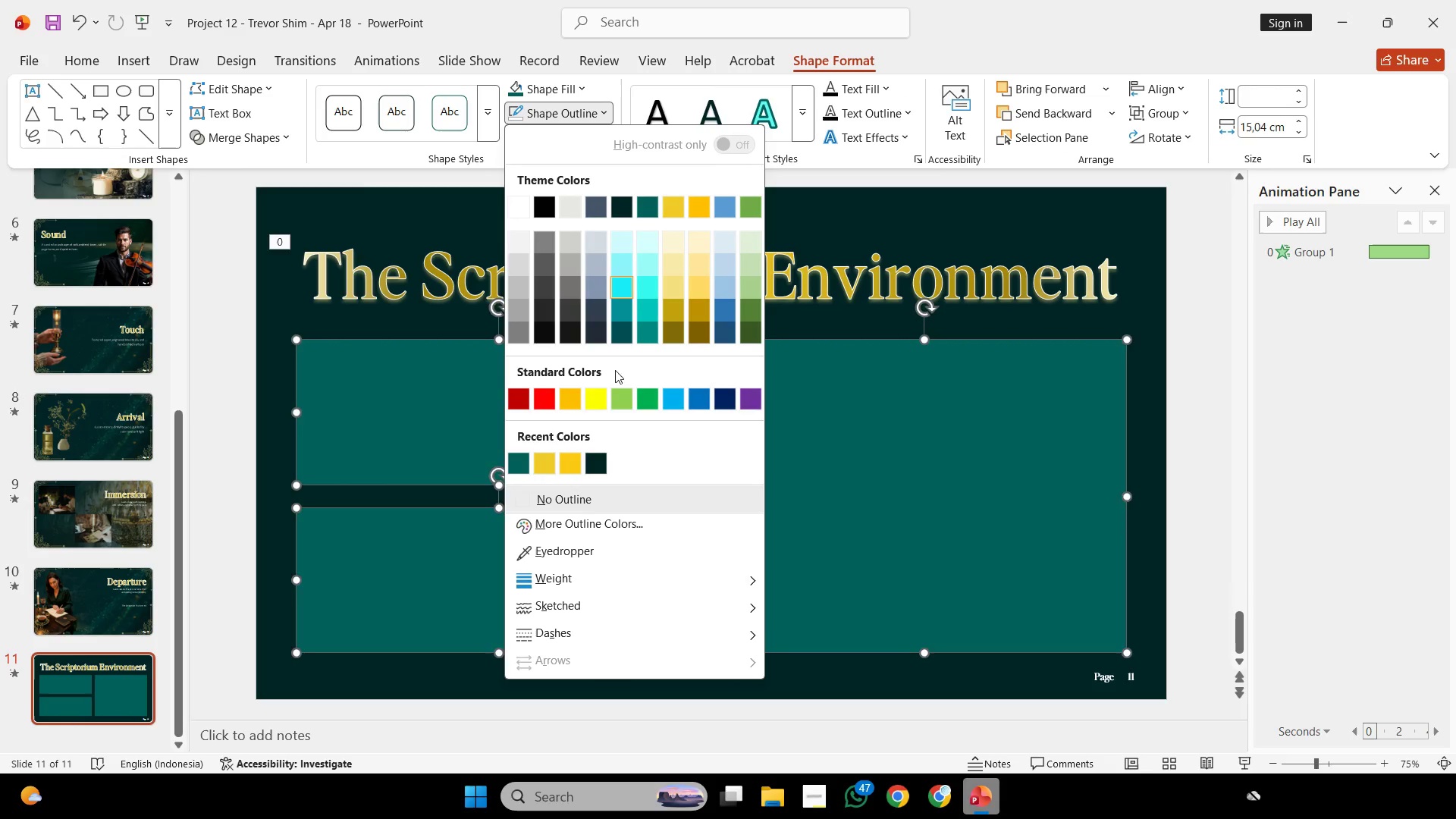 
left_click([609, 500])
 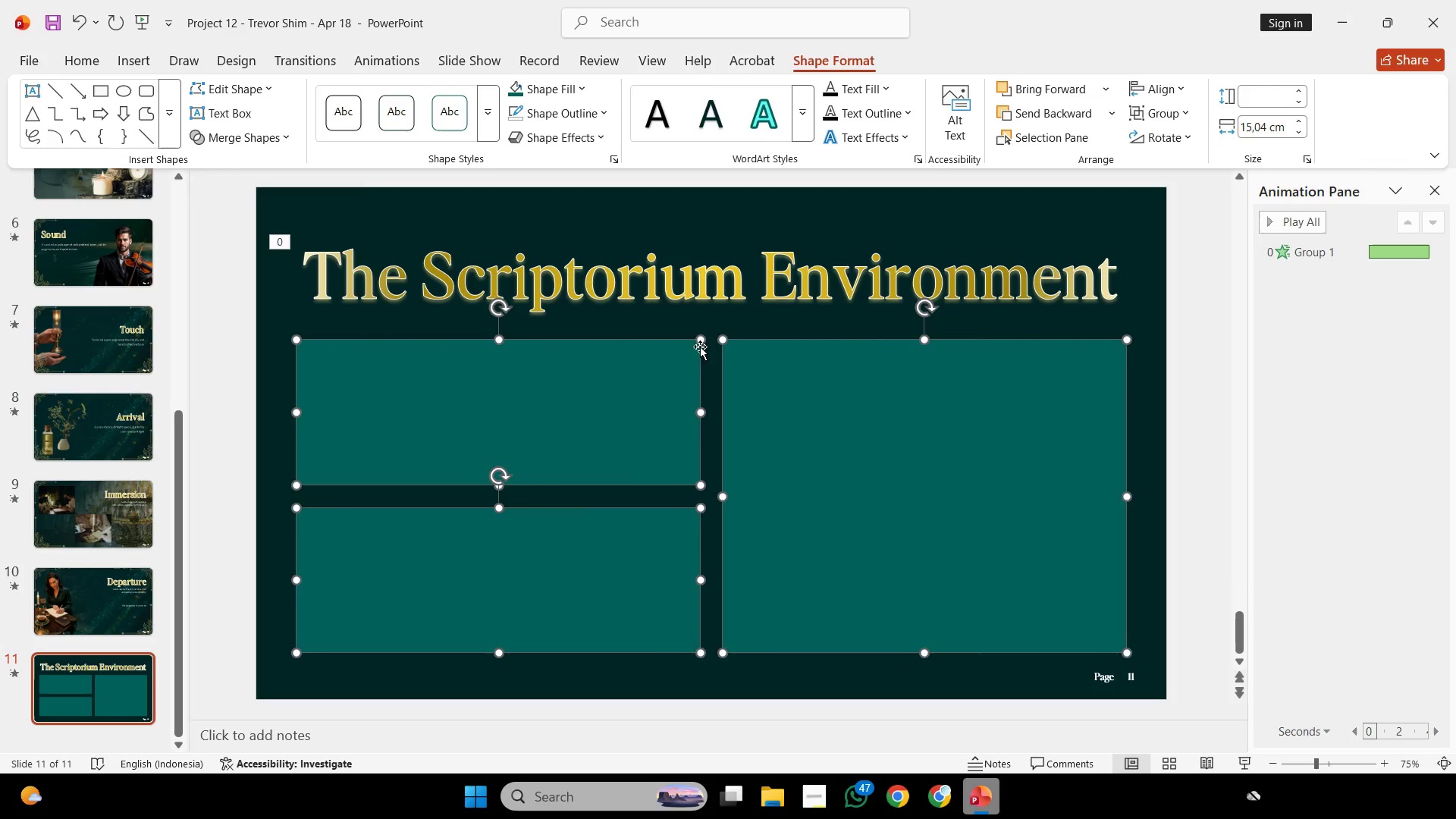 
left_click([709, 334])
 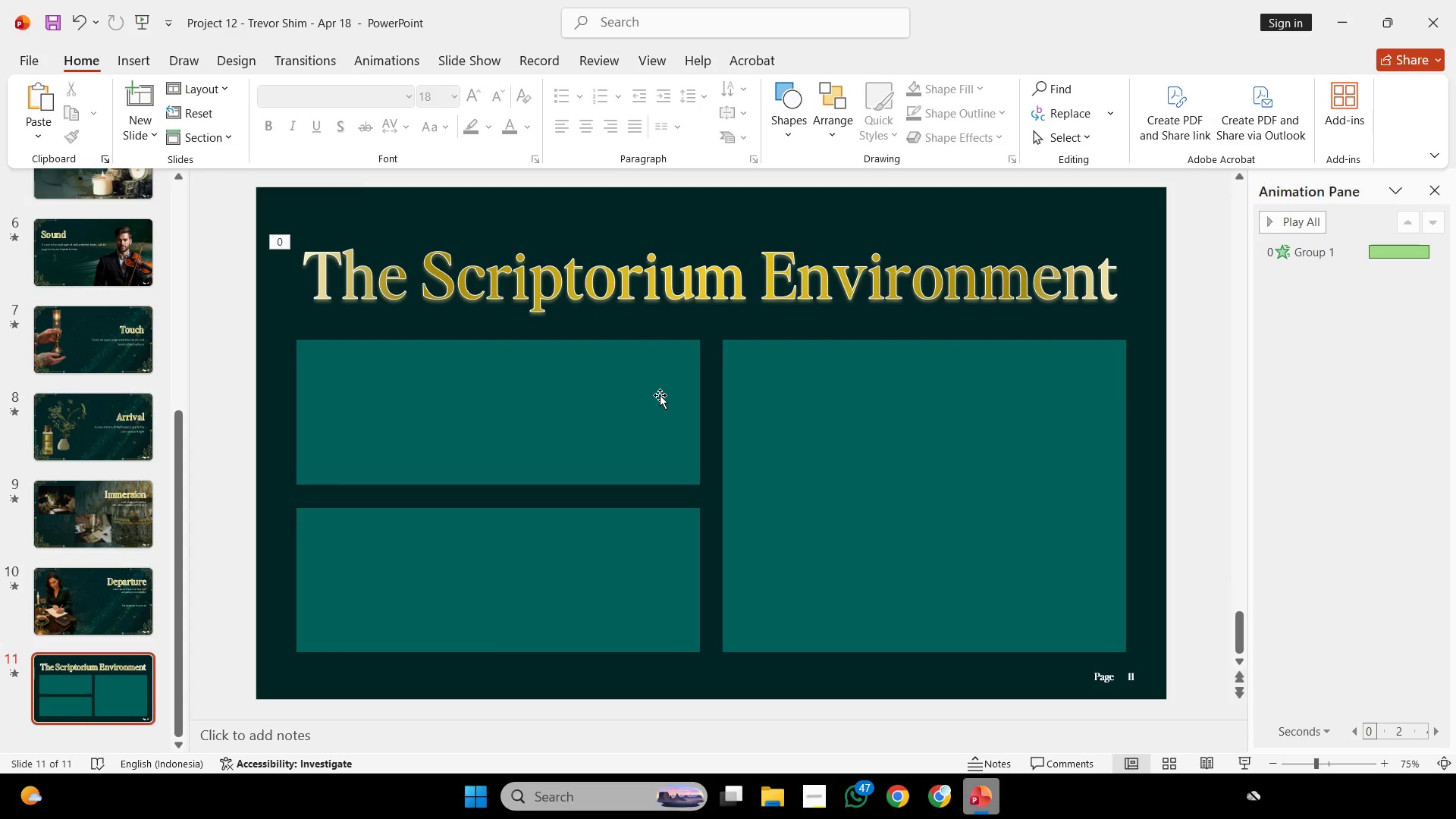 
left_click_drag(start_coordinate=[660, 395], to_coordinate=[859, 400])
 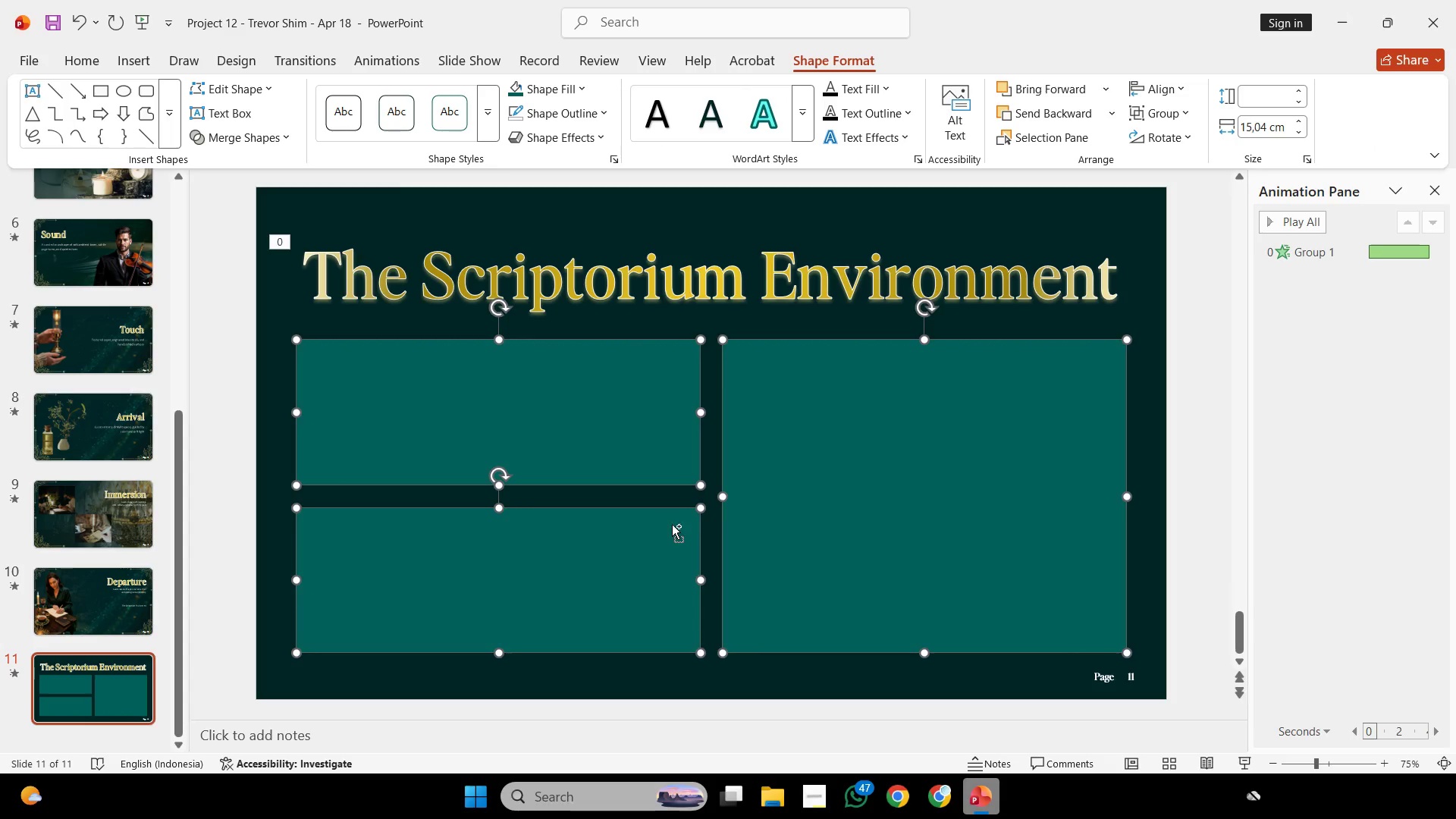 
hold_key(key=ShiftLeft, duration=0.69)
double_click([859, 400])
 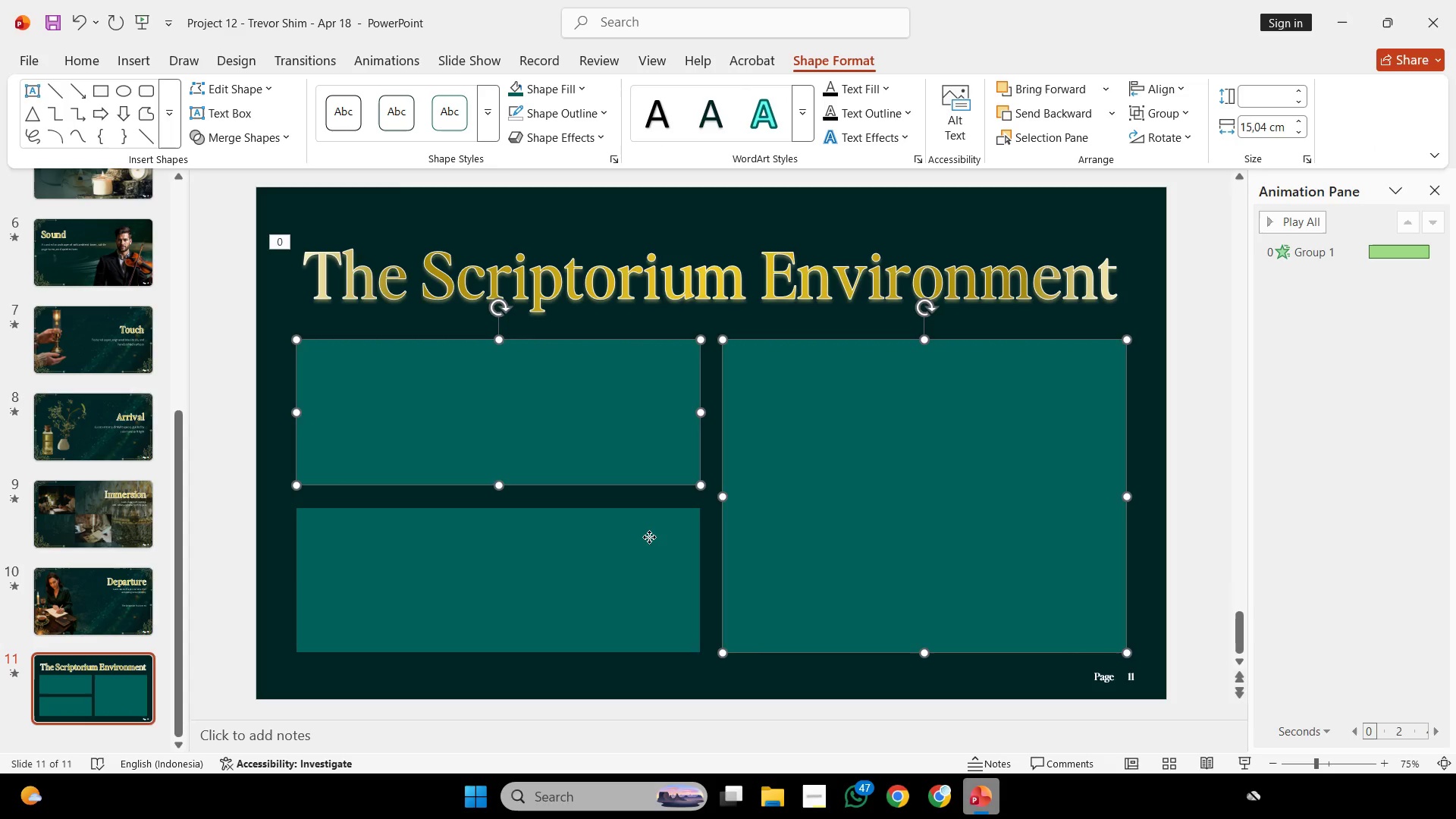 
triple_click([649, 537])
 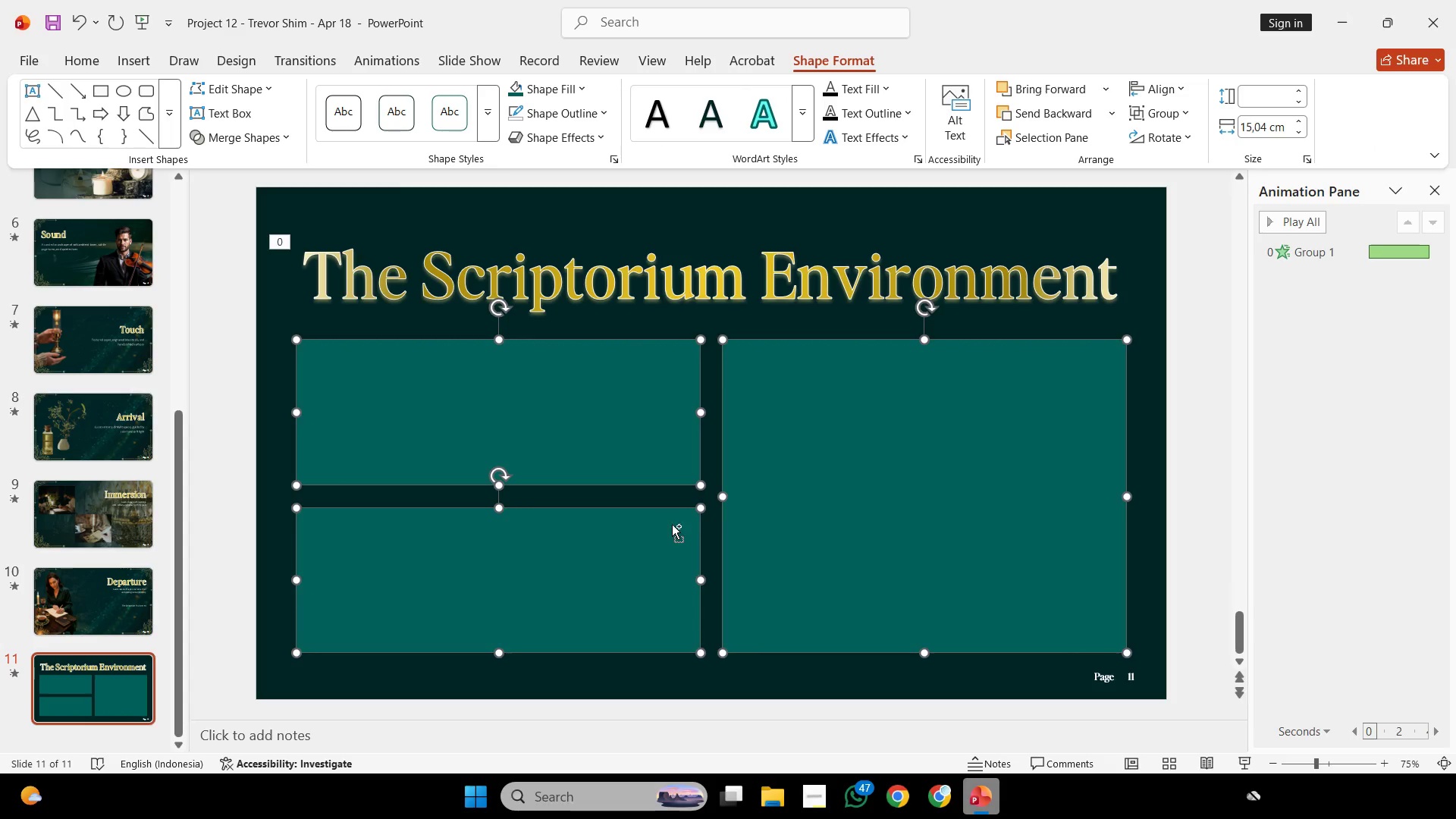 
key(Control+C)
 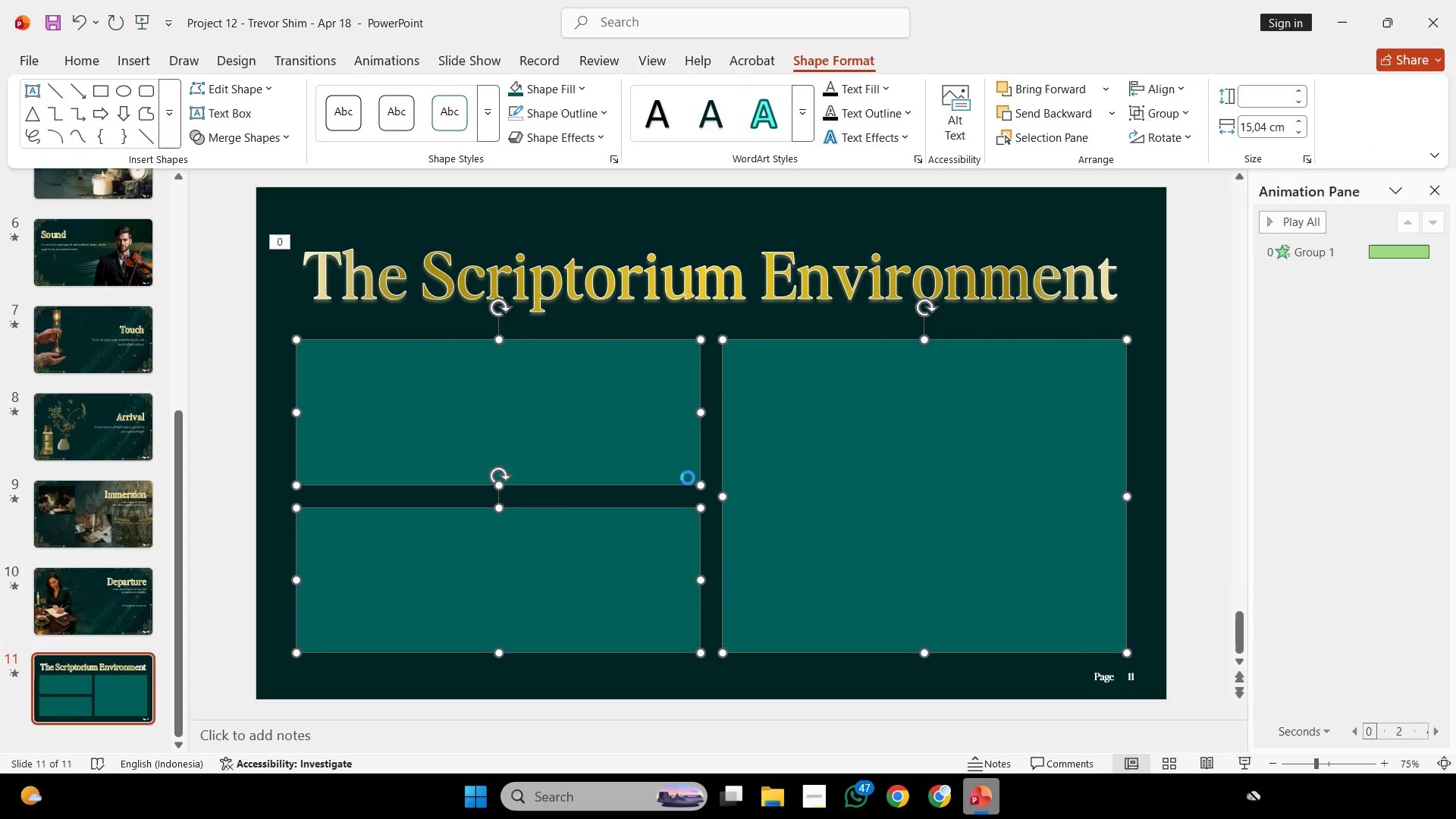 
key(Control+C)
 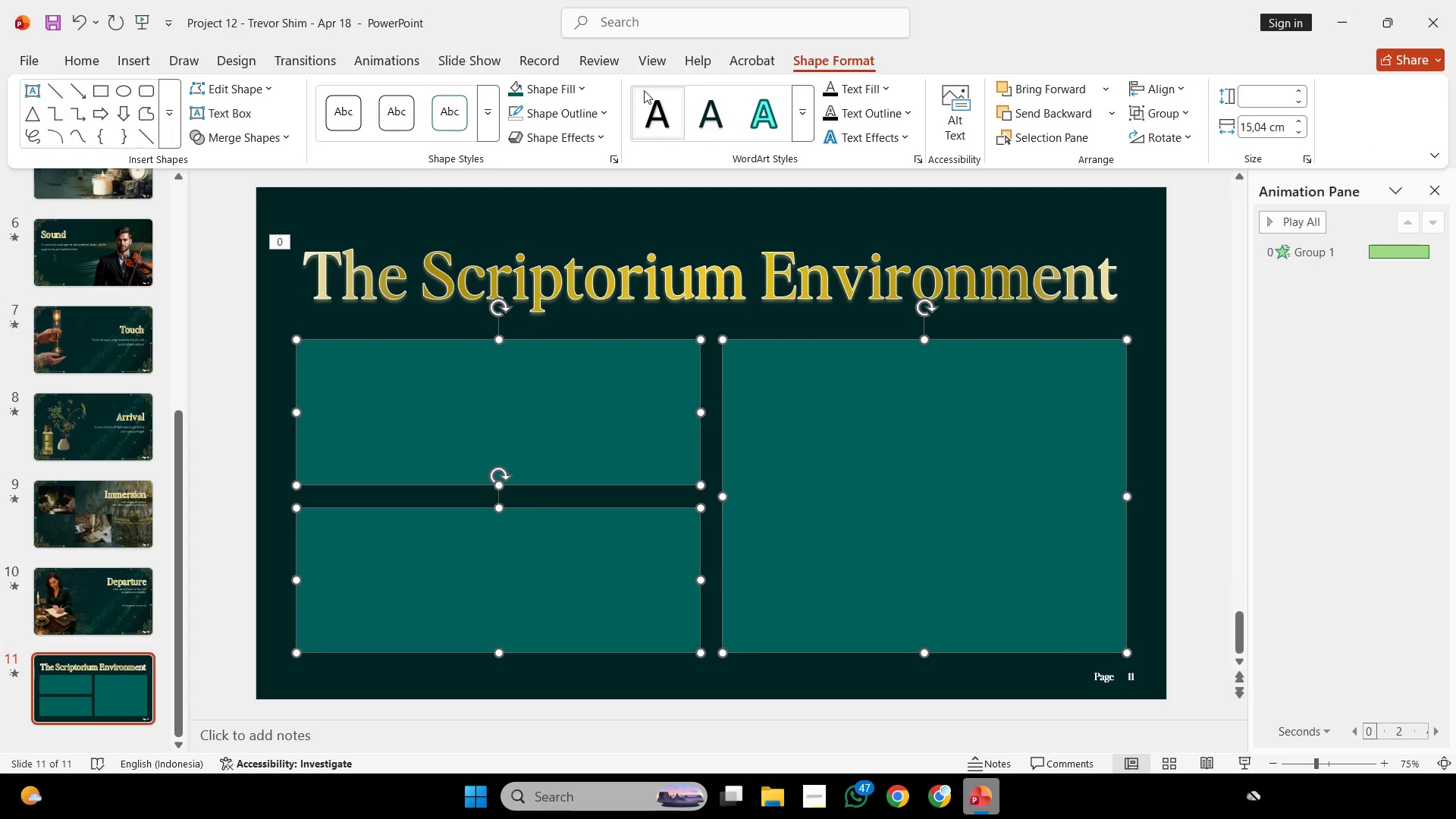 
left_click([650, 57])
 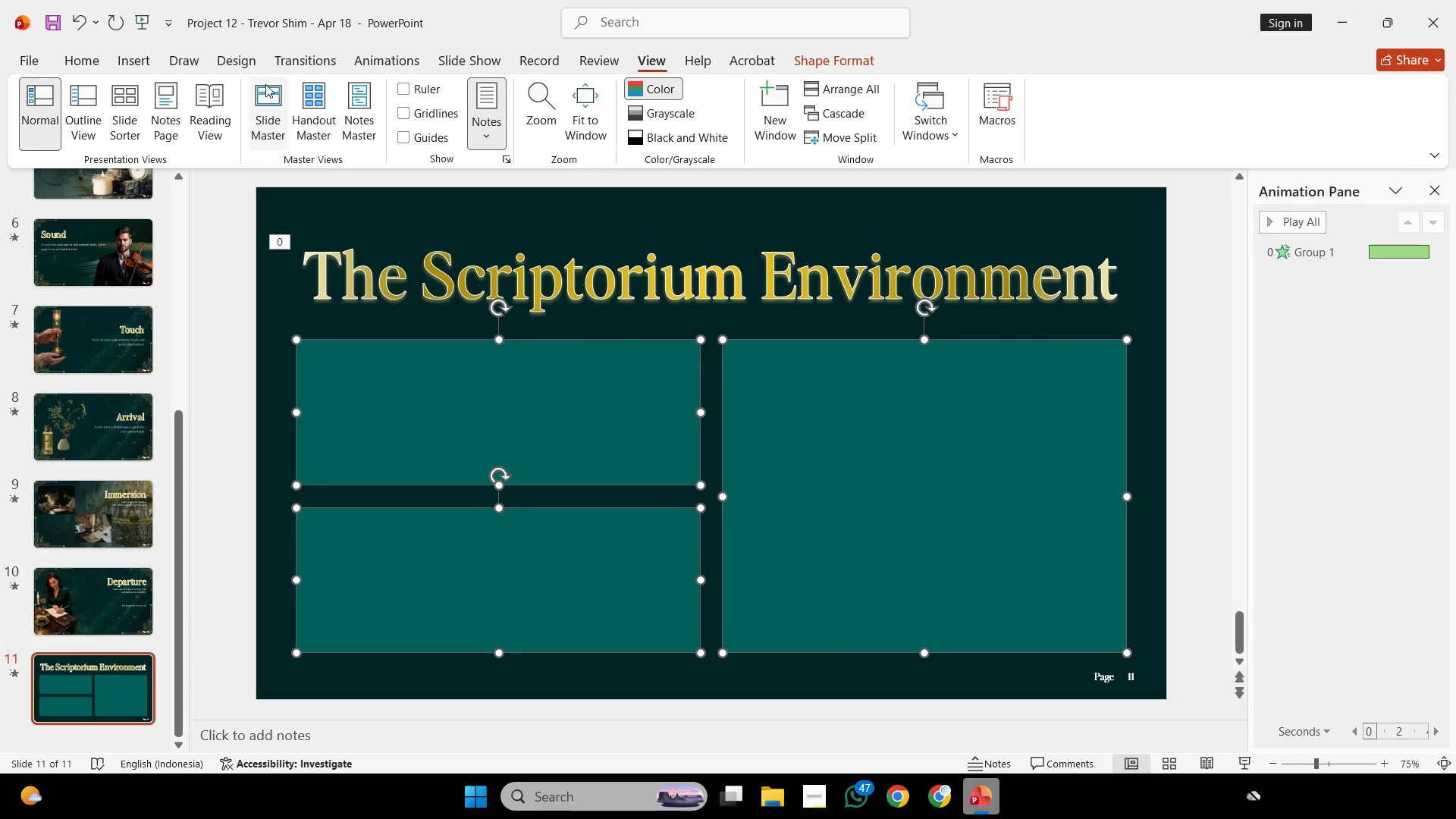 
left_click([265, 84])
 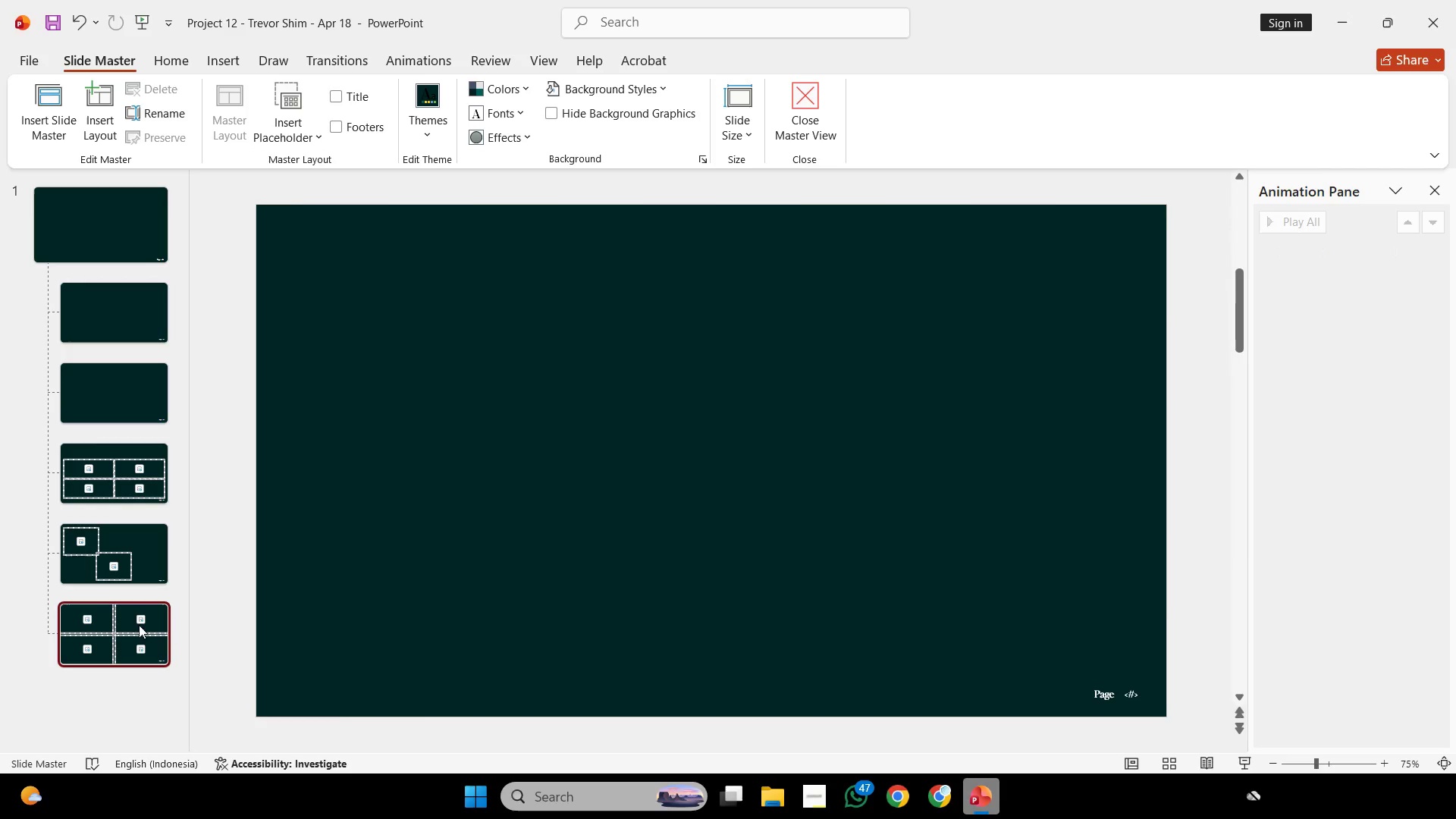 
left_click([110, 98])
 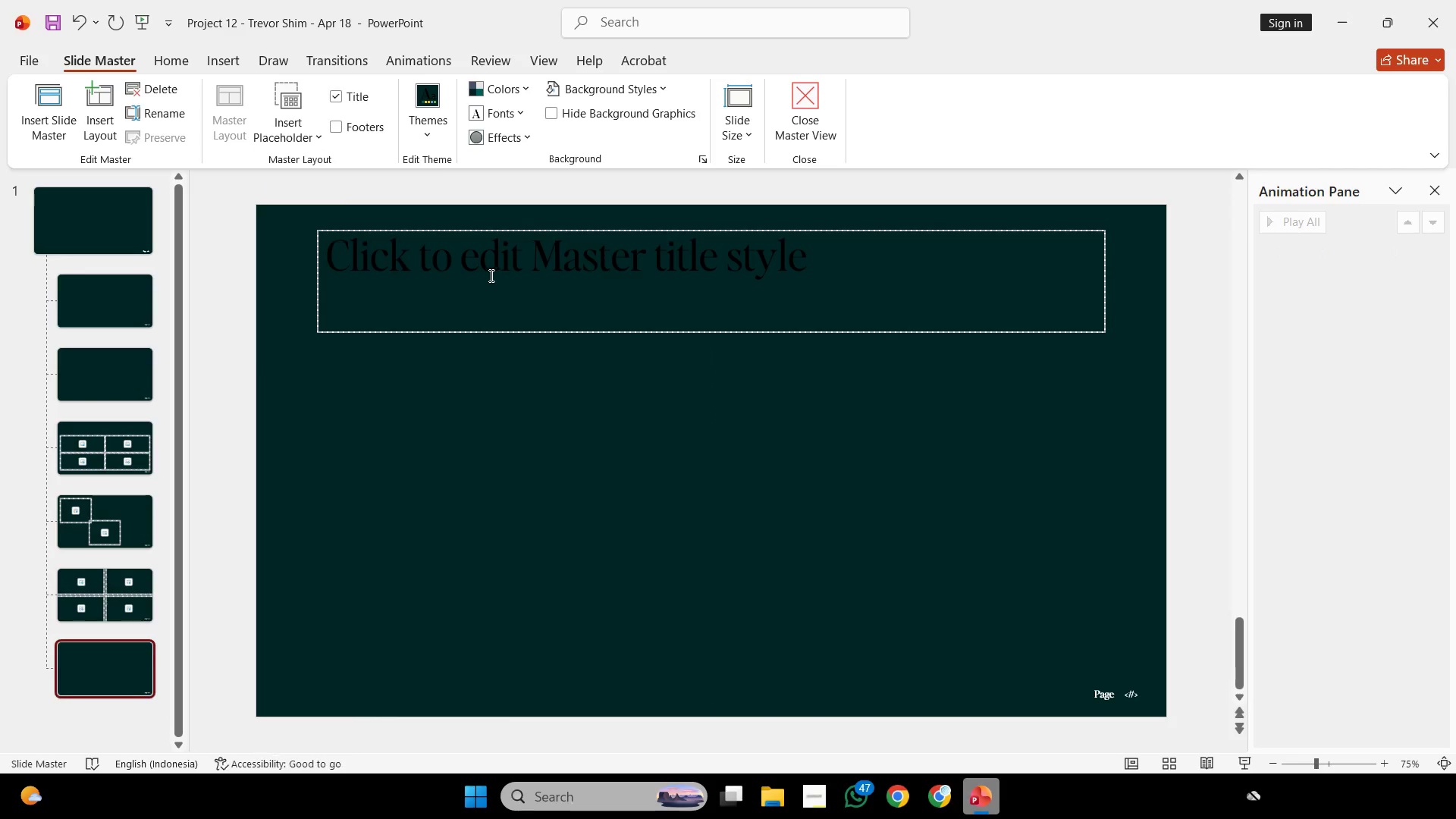 
left_click([481, 275])
 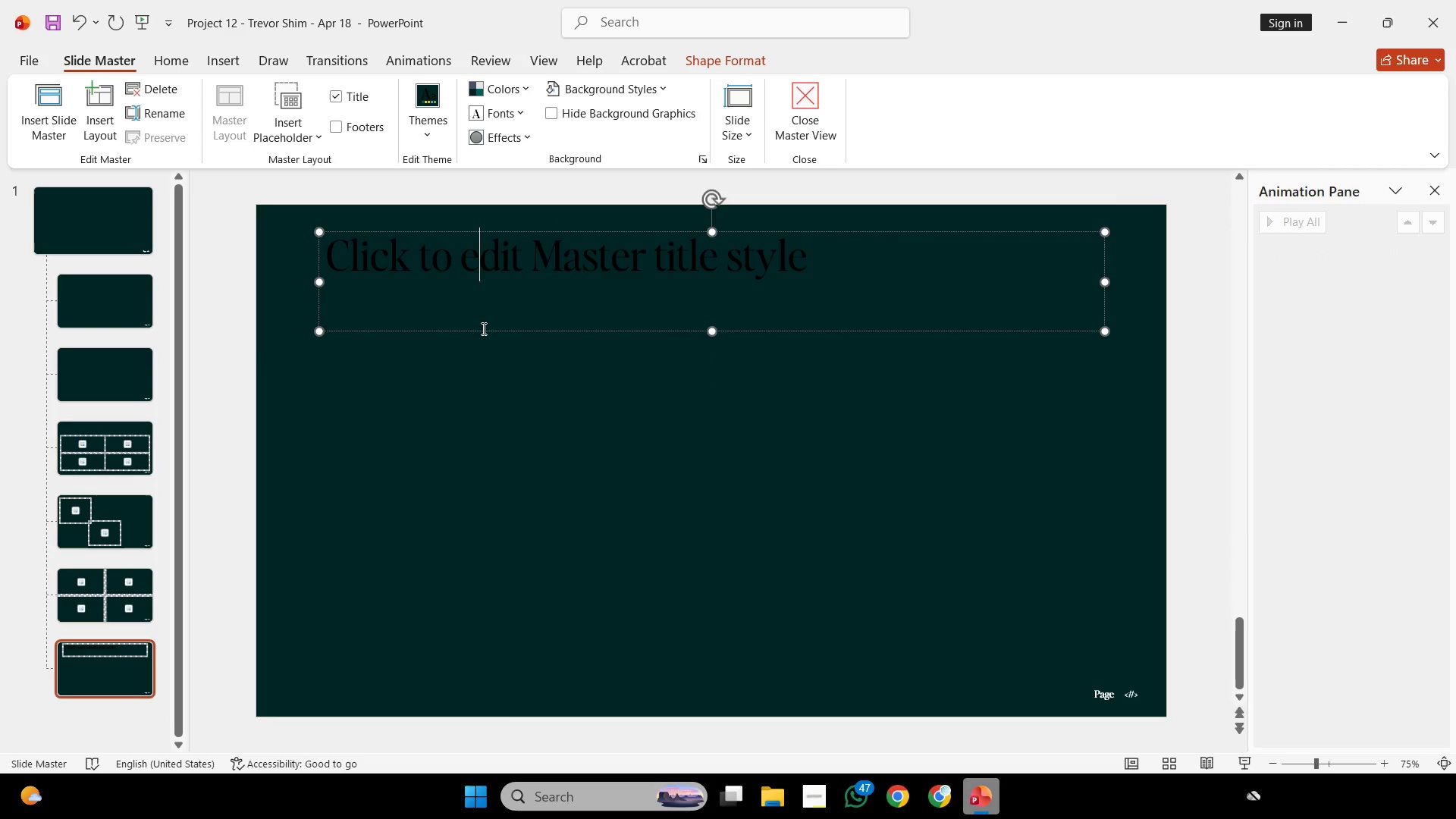 
left_click([482, 328])
 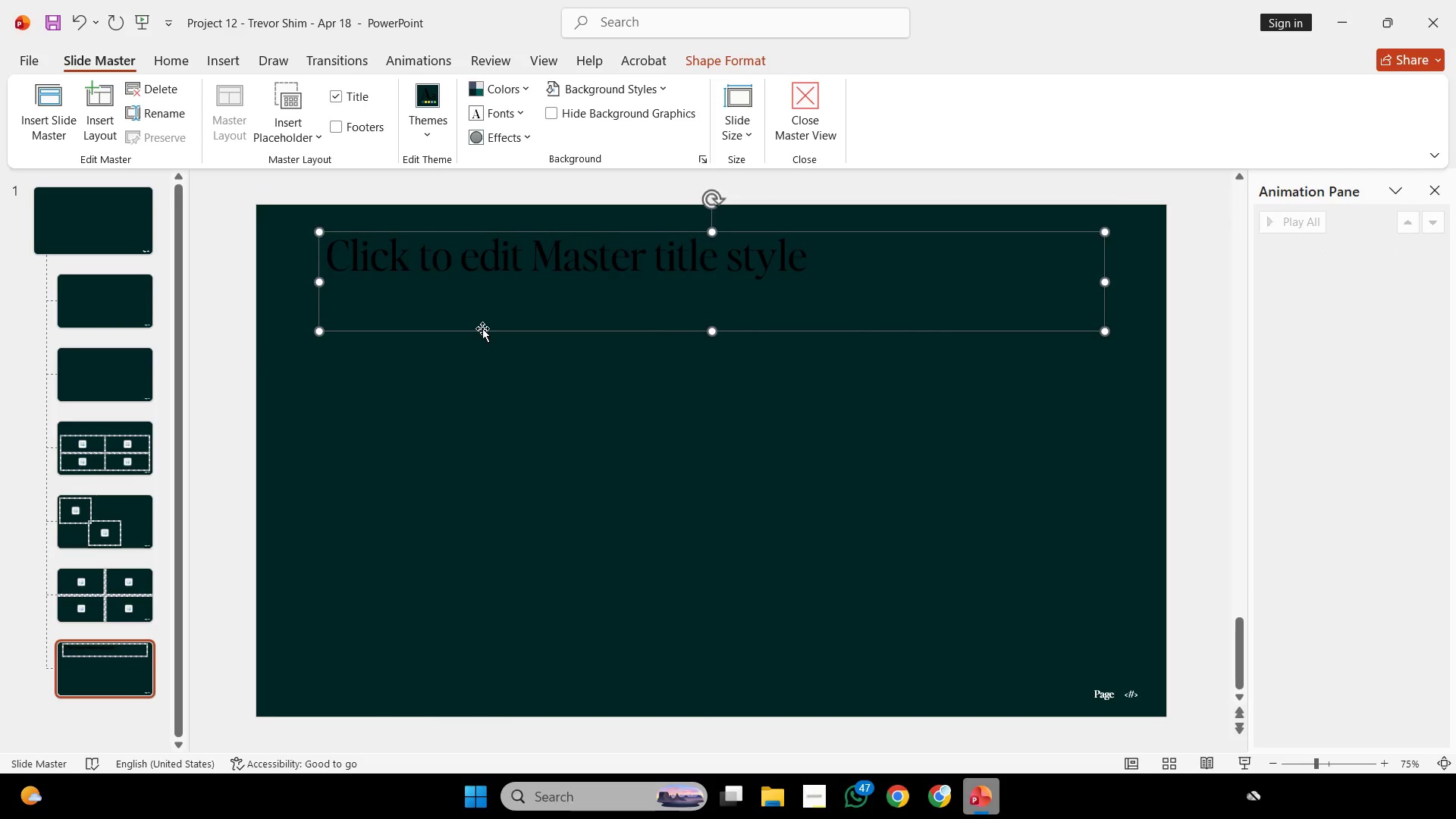 
key(Backspace)
 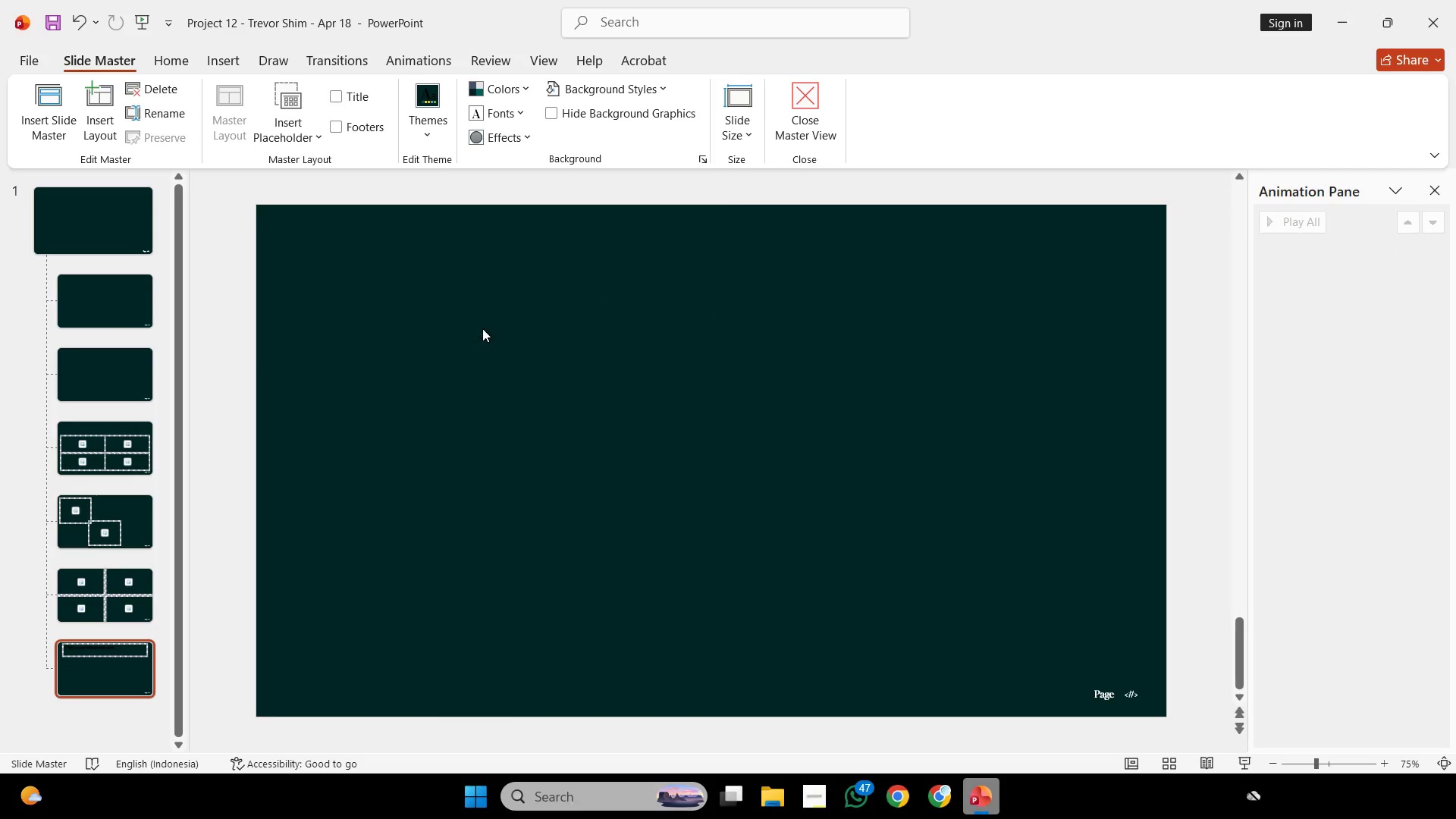 
key(Control+V)
 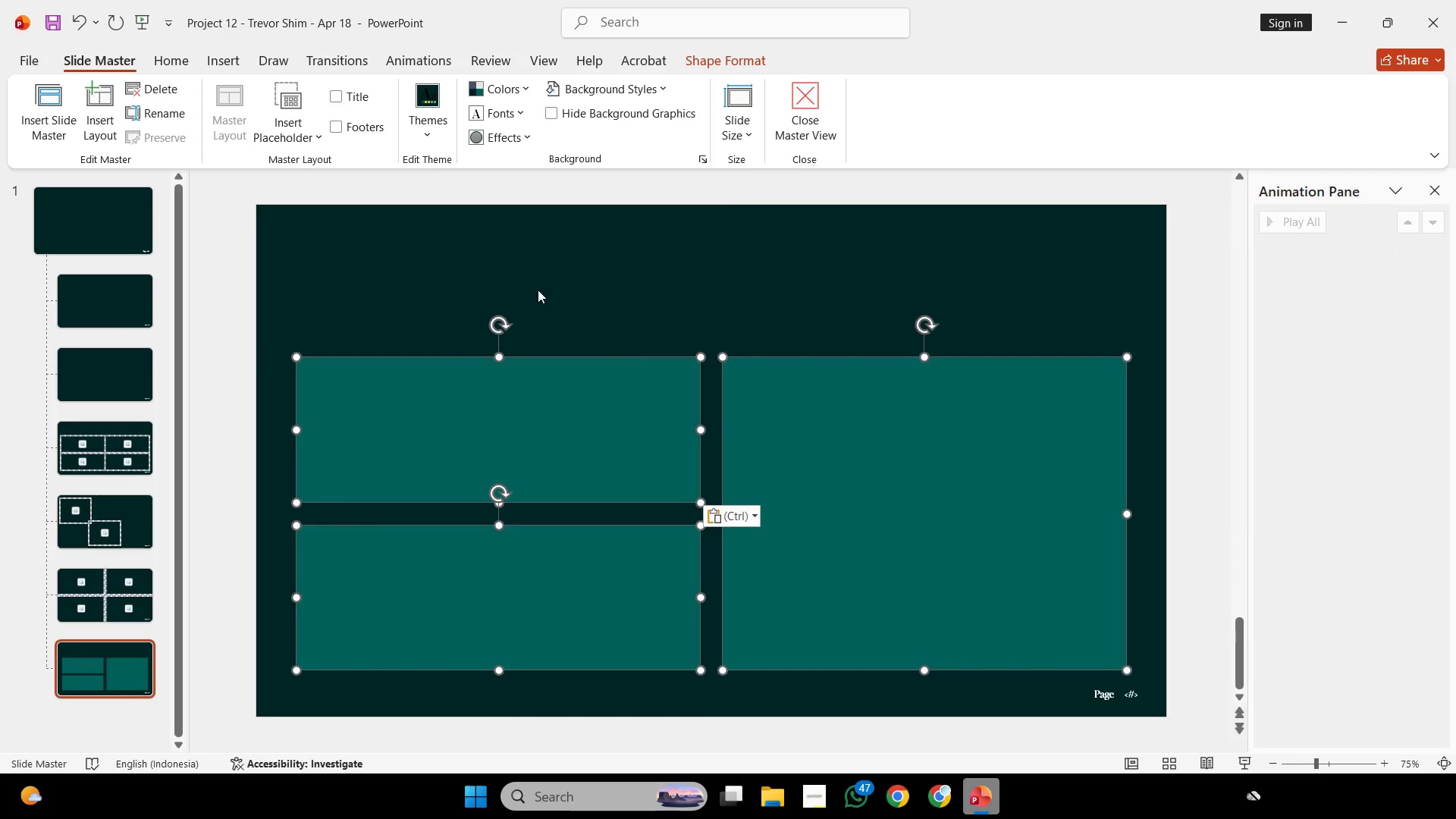 
left_click([494, 275])
 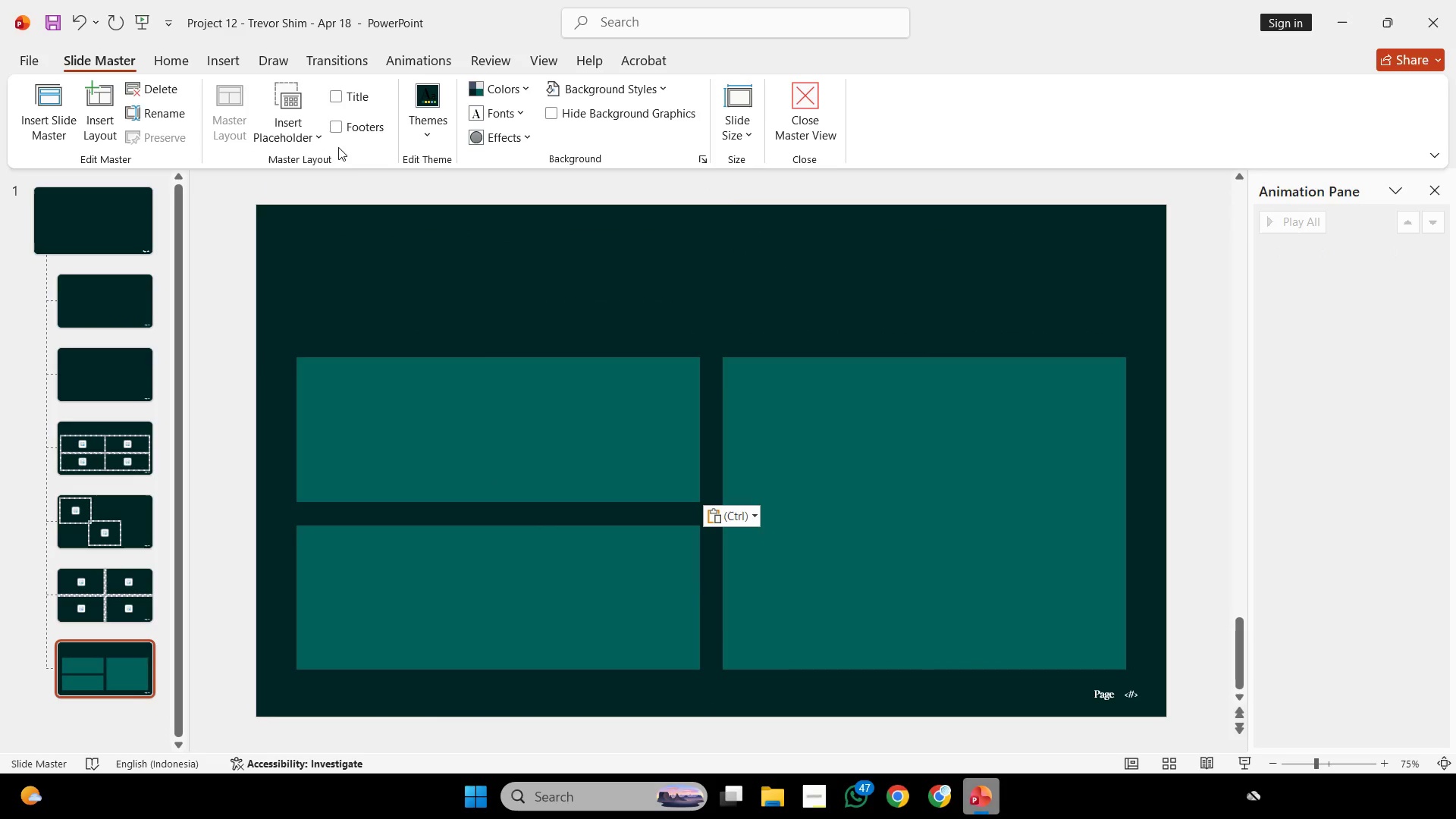 
left_click([305, 146])
 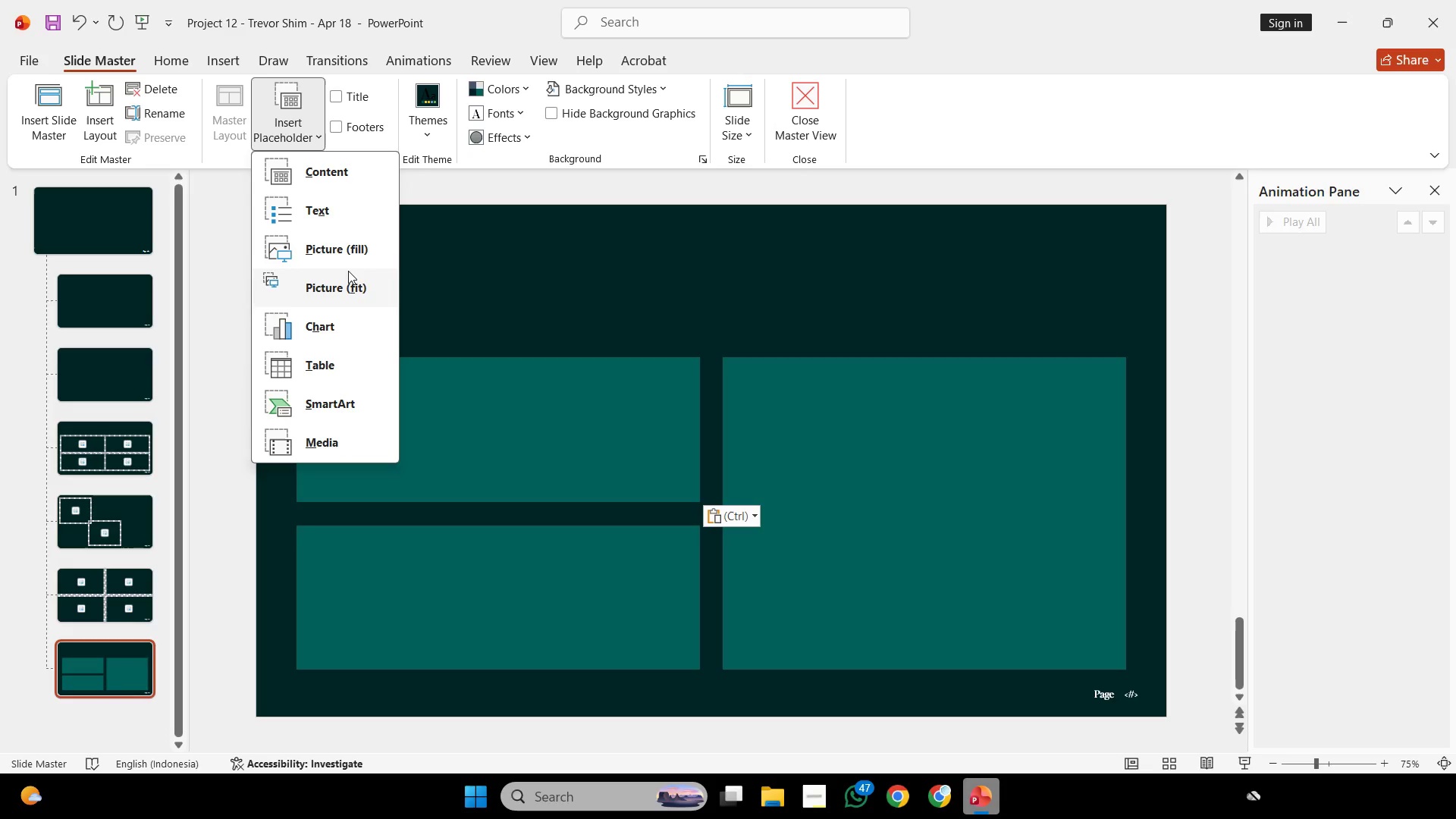 
left_click([358, 250])
 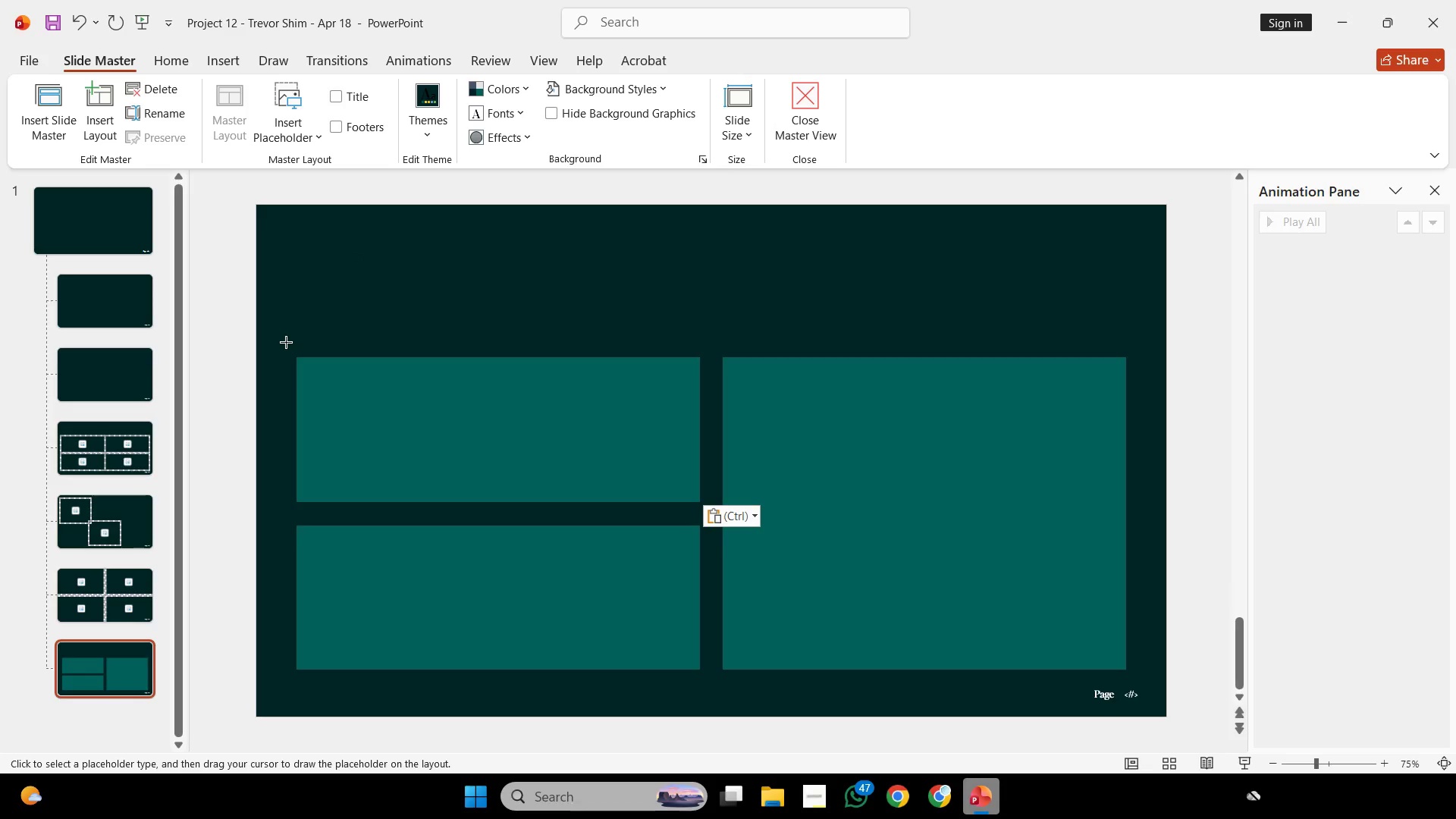 
left_click_drag(start_coordinate=[286, 342], to_coordinate=[718, 514])
 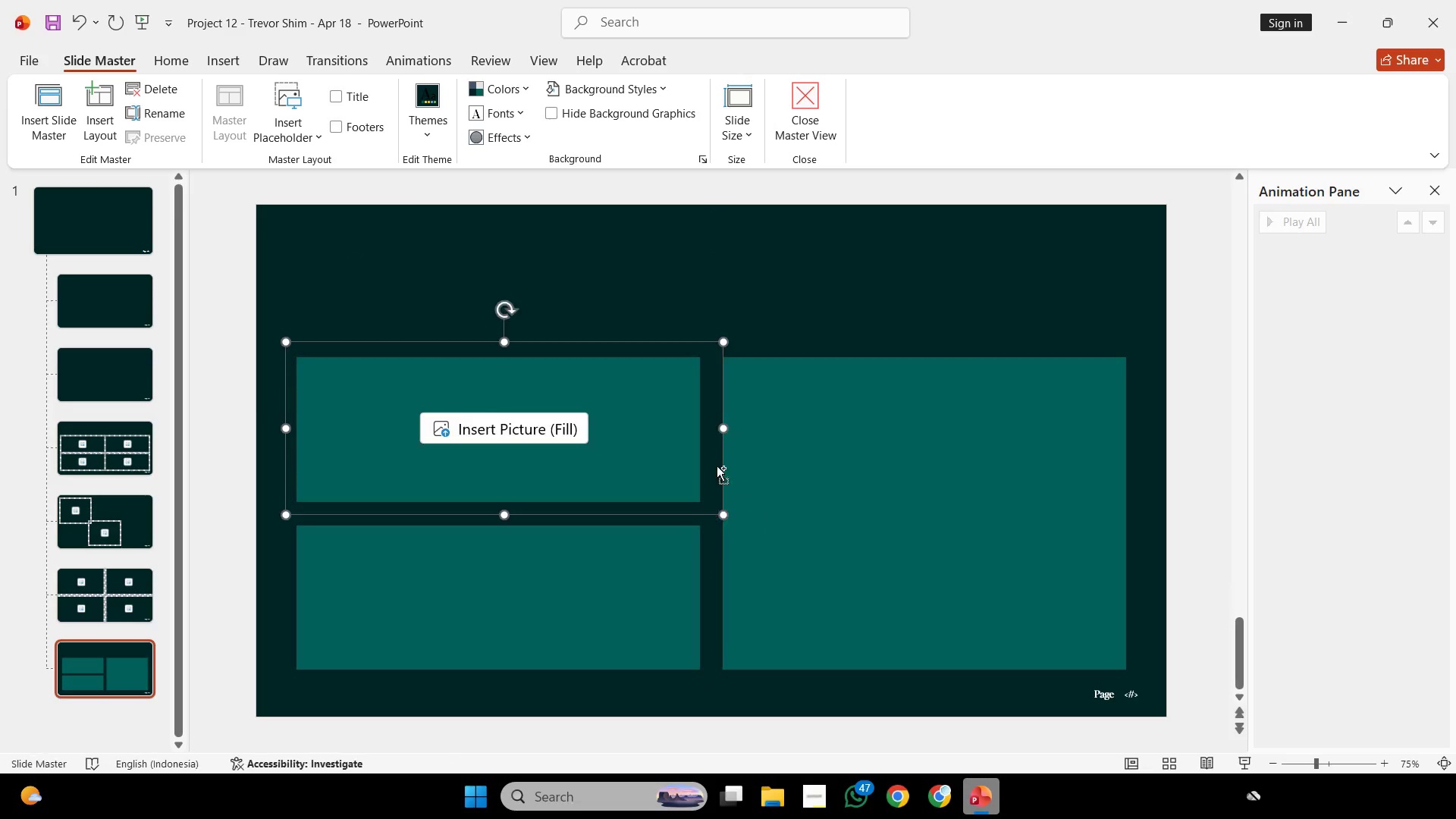 
hold_key(key=ControlLeft, duration=0.38)
 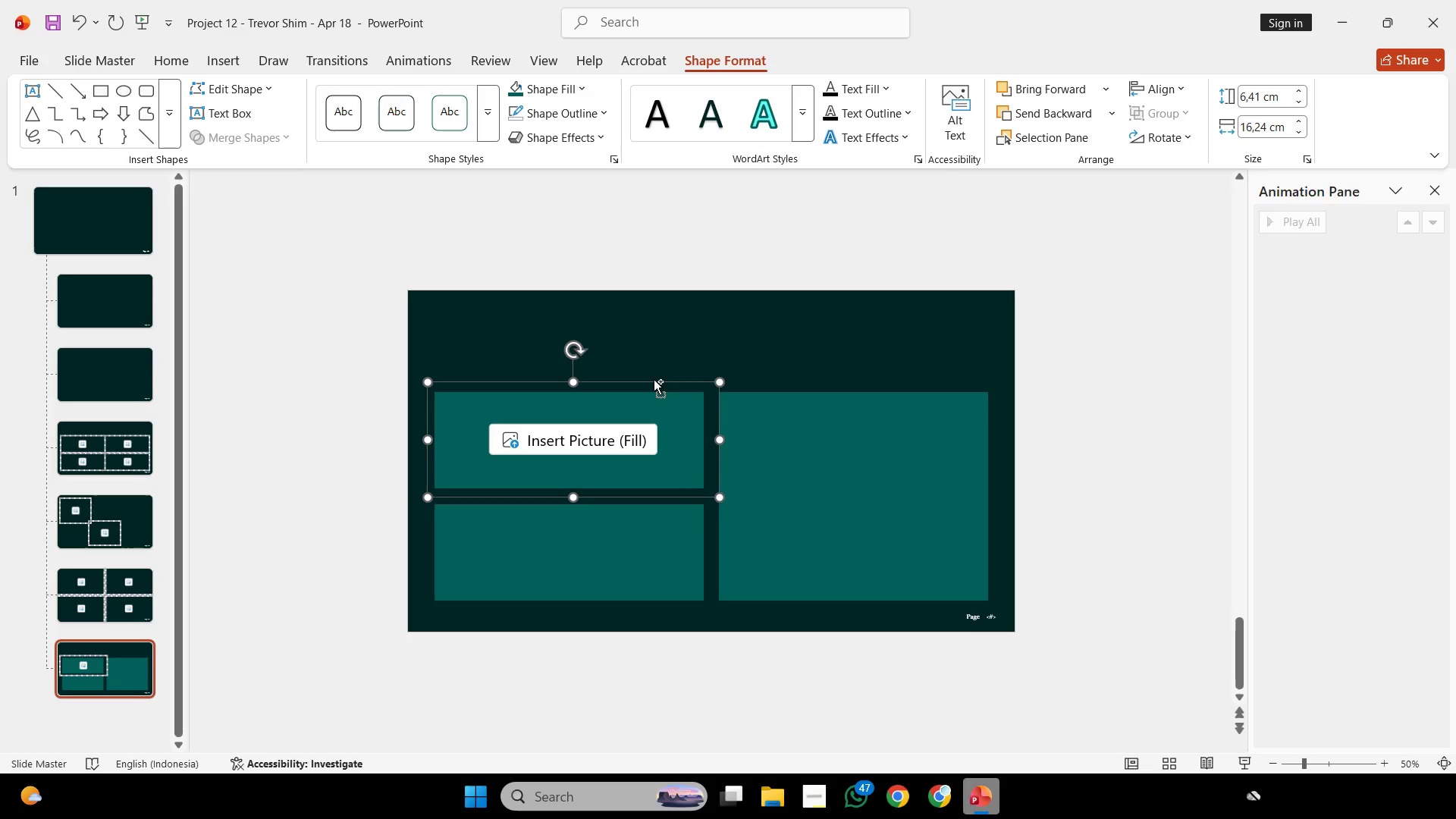 
hold_key(key=ControlLeft, duration=3.06)
 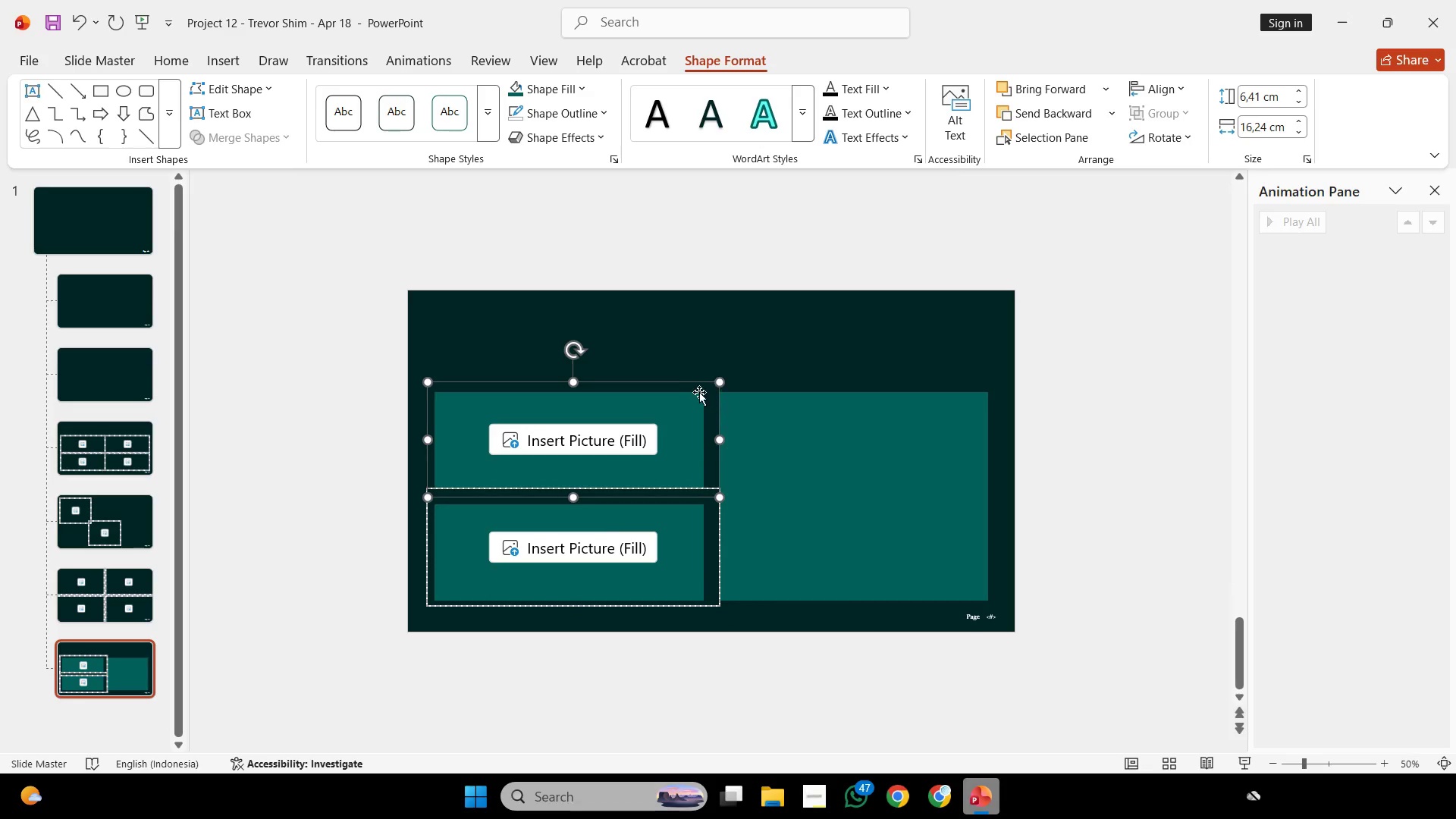 
hold_key(key=ShiftLeft, duration=3.03)
 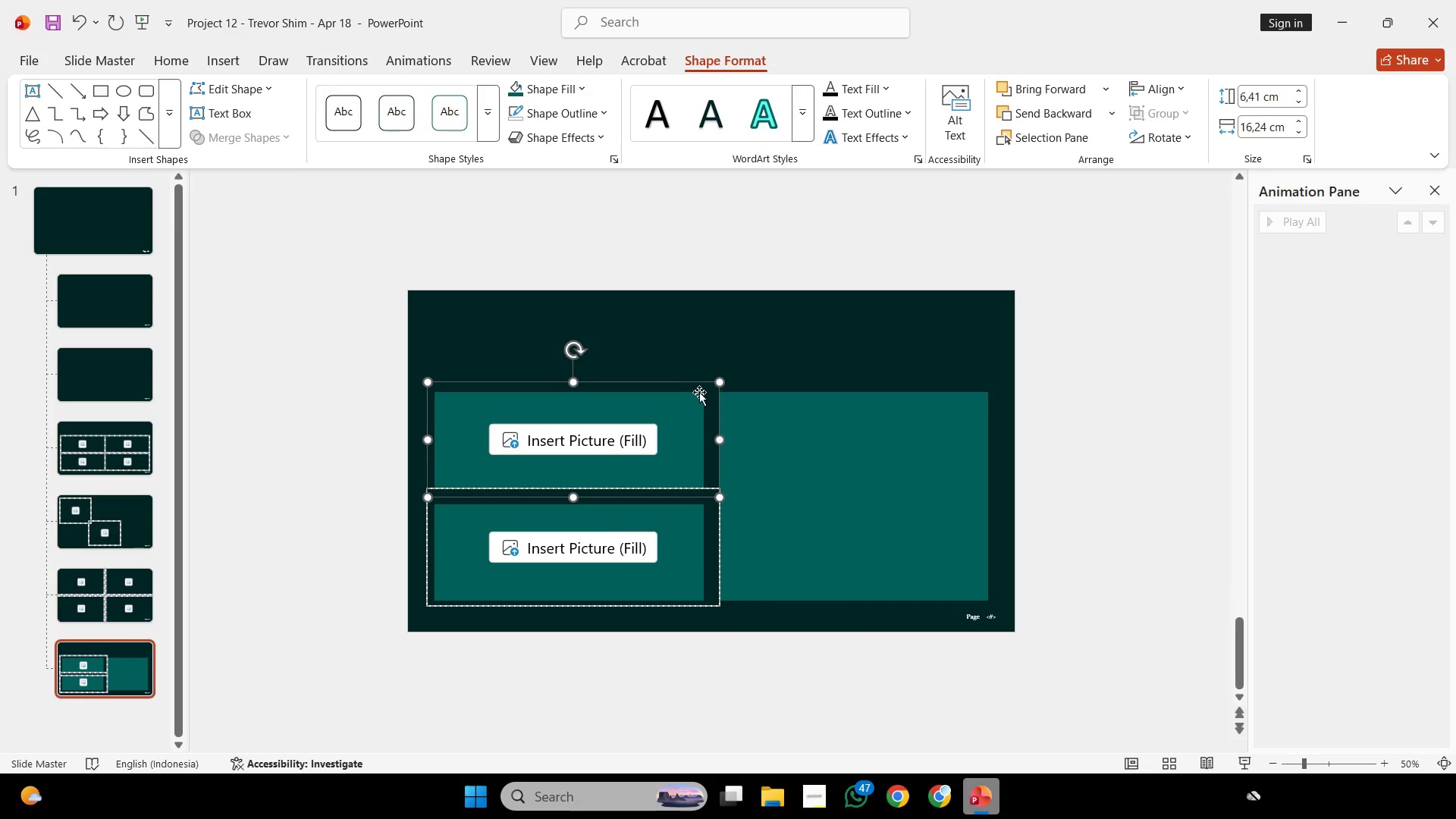 
scroll: coordinate [719, 428], scroll_direction: down, amount: 2.0
 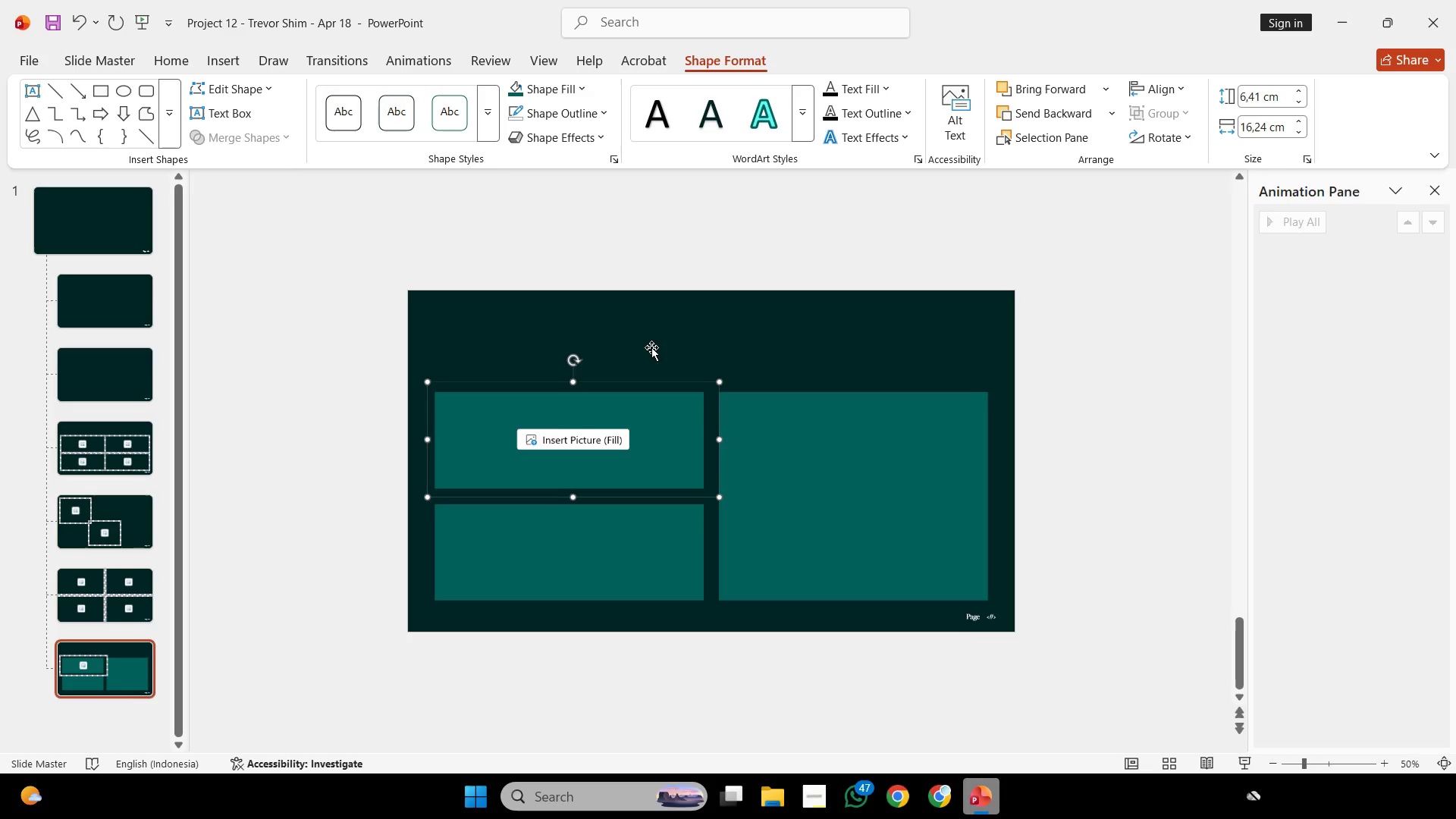 
left_click_drag(start_coordinate=[654, 379], to_coordinate=[651, 488])
 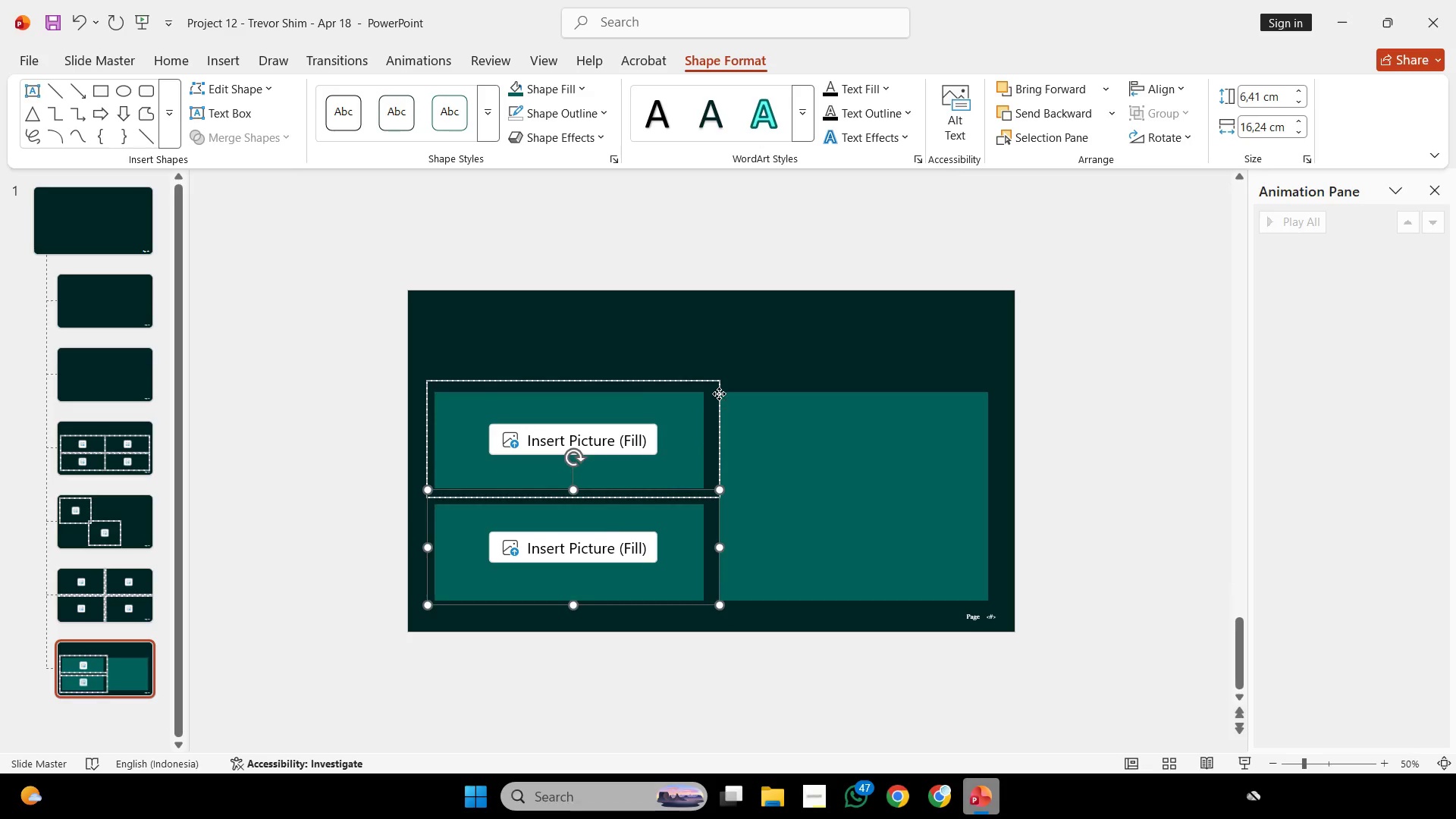 
left_click([719, 394])
 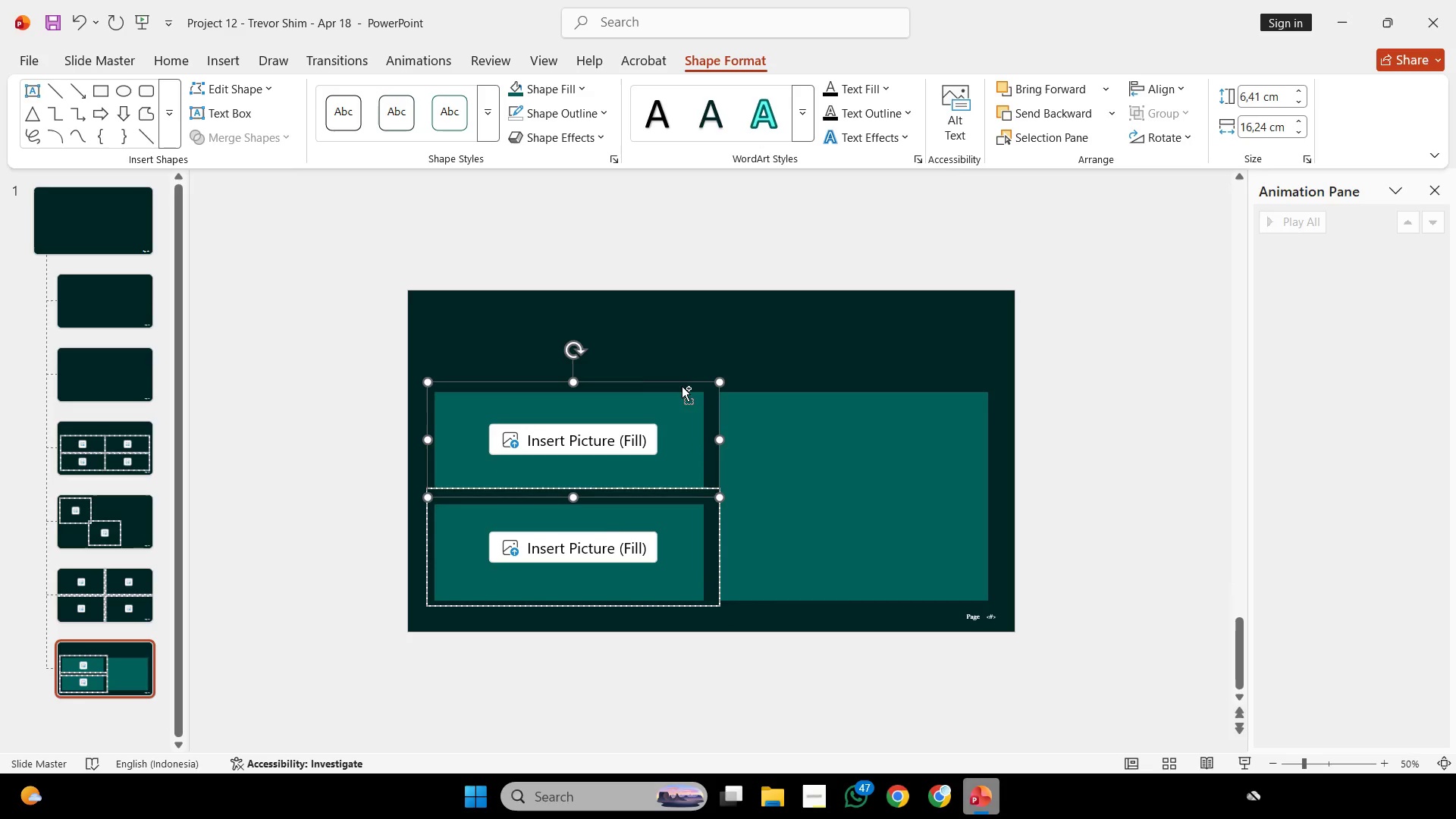 
hold_key(key=ControlLeft, duration=2.58)
hold_key(key=ShiftLeft, duration=2.59)
left_click_drag(start_coordinate=[681, 385], to_coordinate=[963, 398])
 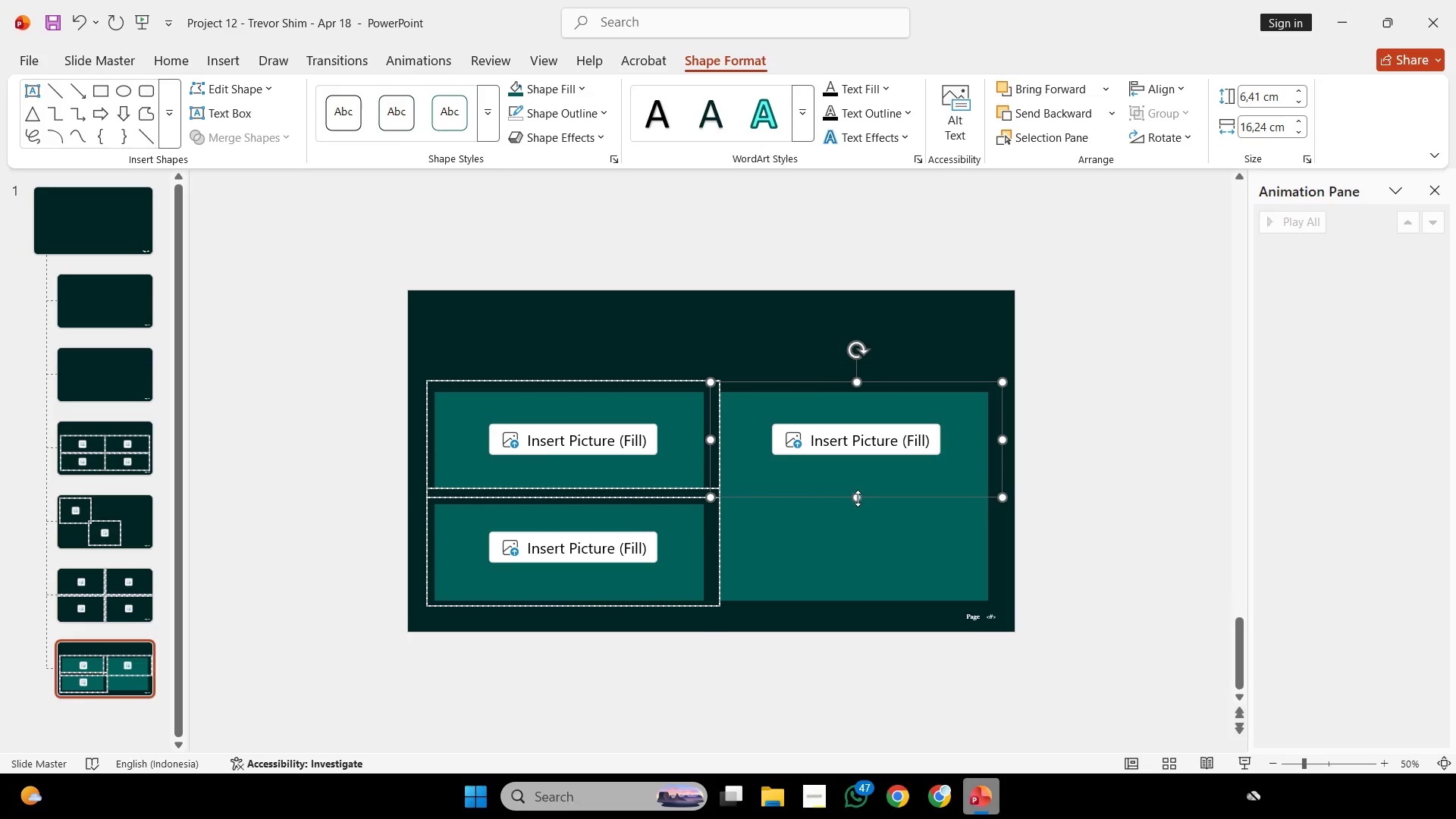 
left_click_drag(start_coordinate=[857, 498], to_coordinate=[845, 607])
 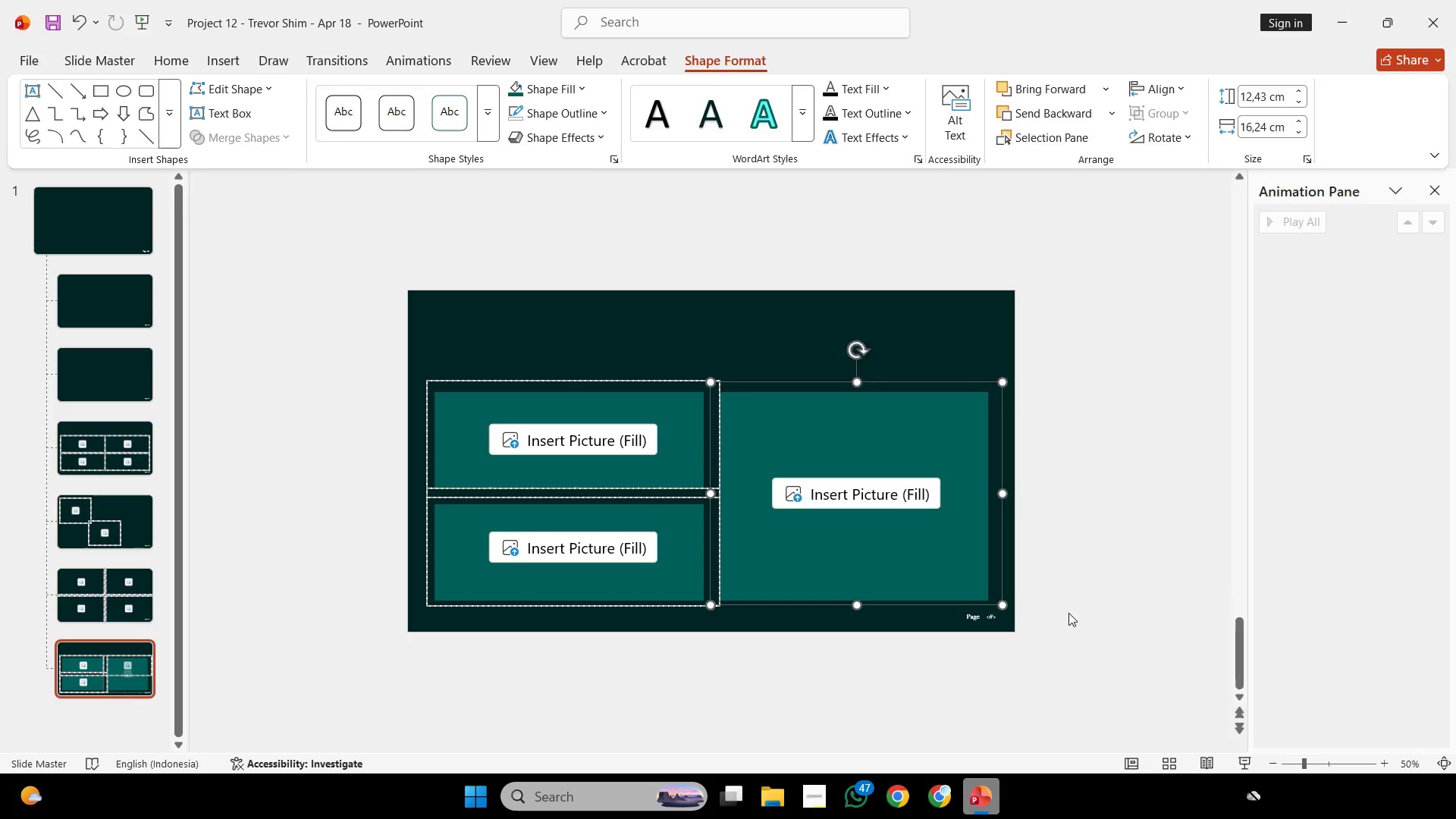 
left_click([1068, 613])
 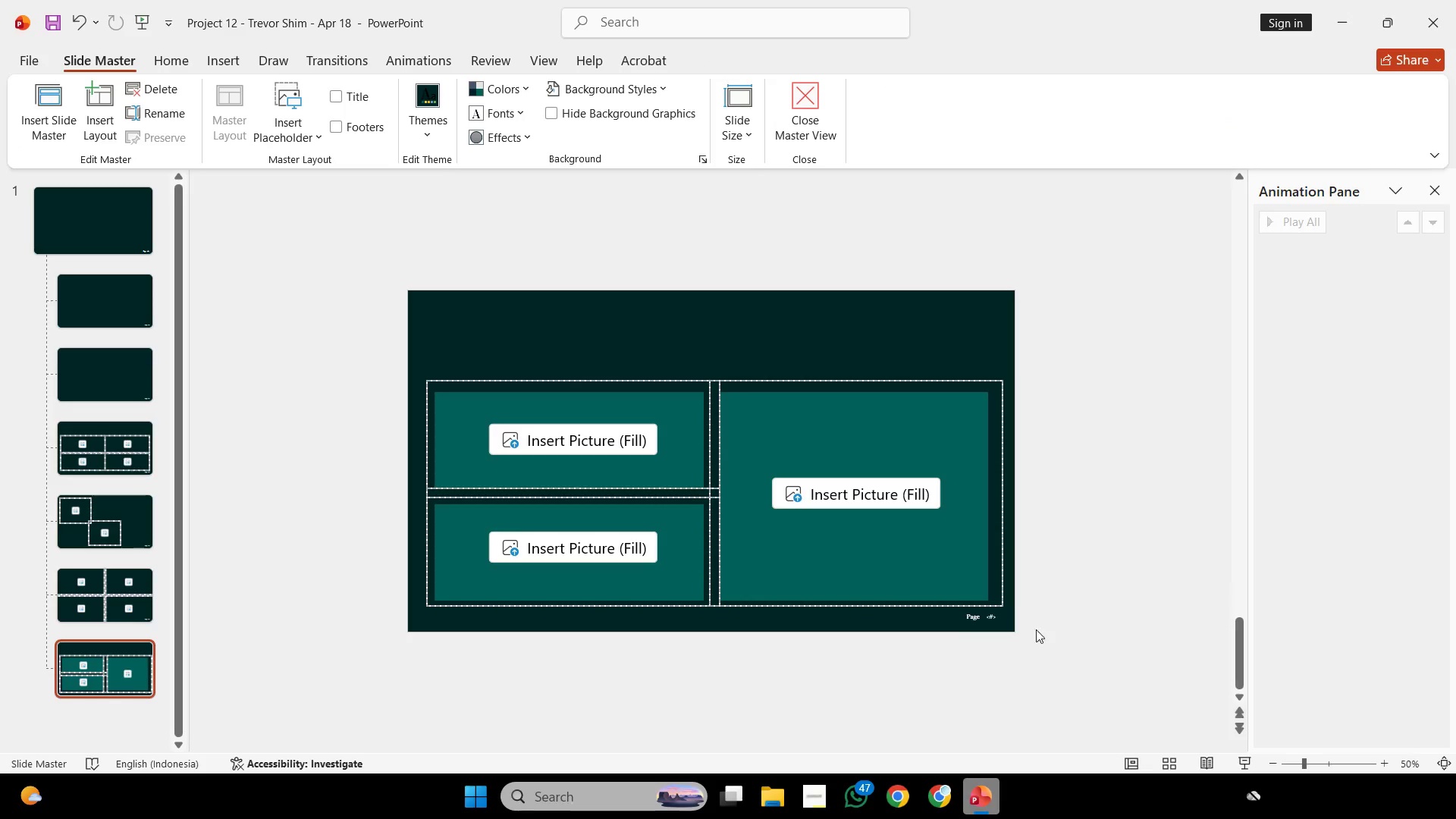 
left_click_drag(start_coordinate=[1046, 627], to_coordinate=[667, 338])
 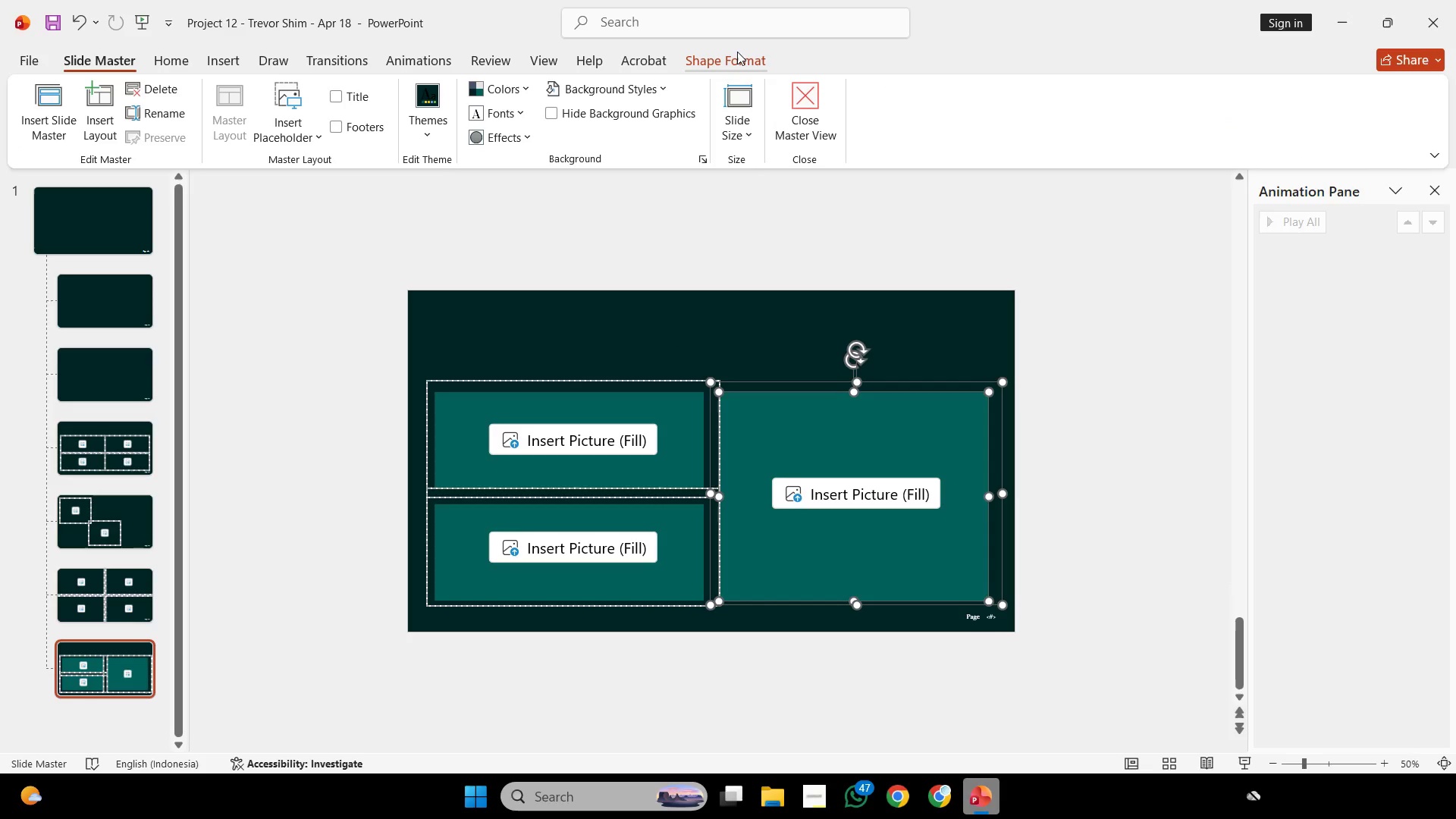 
left_click([737, 52])
 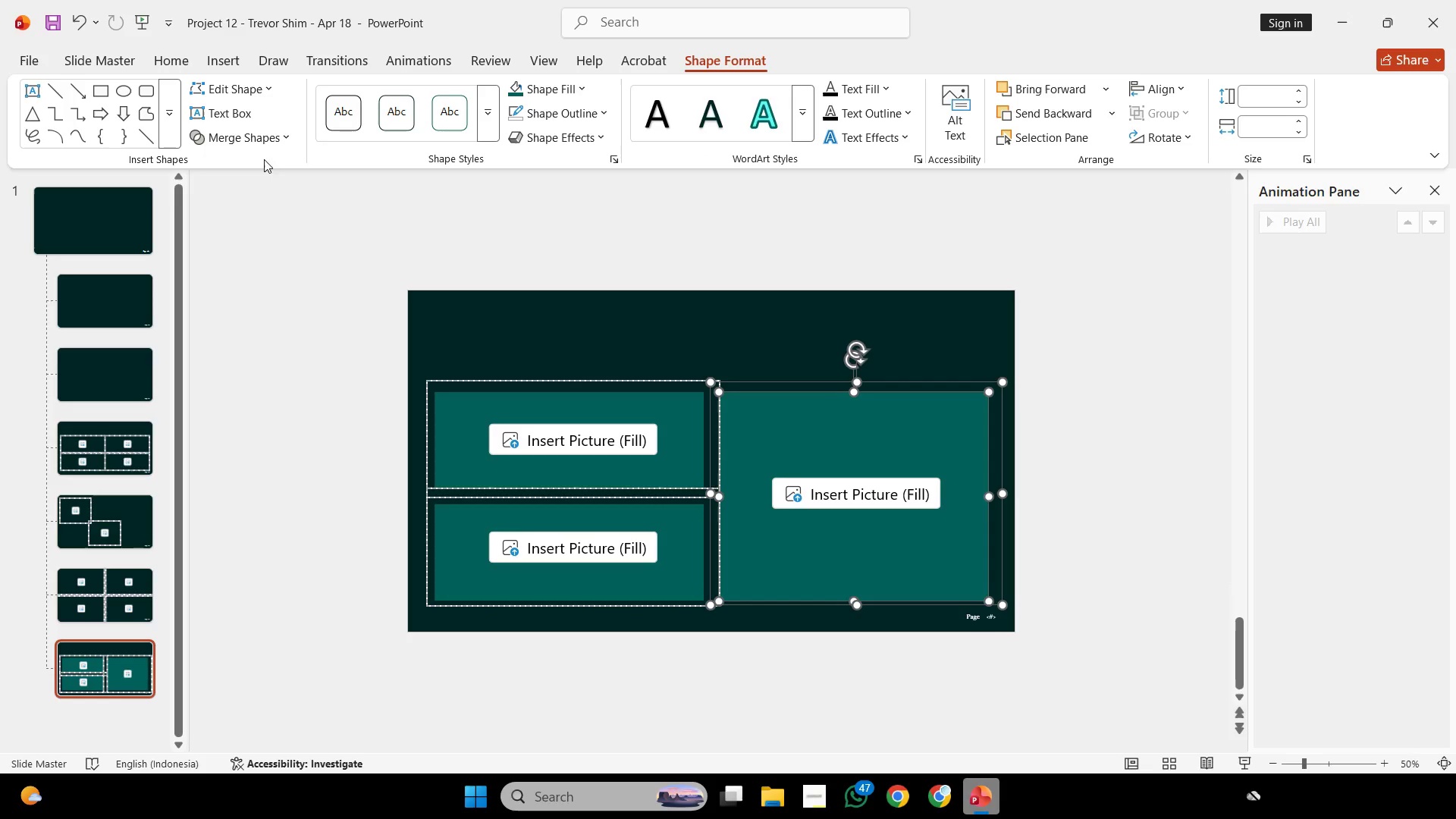 
left_click([269, 138])
 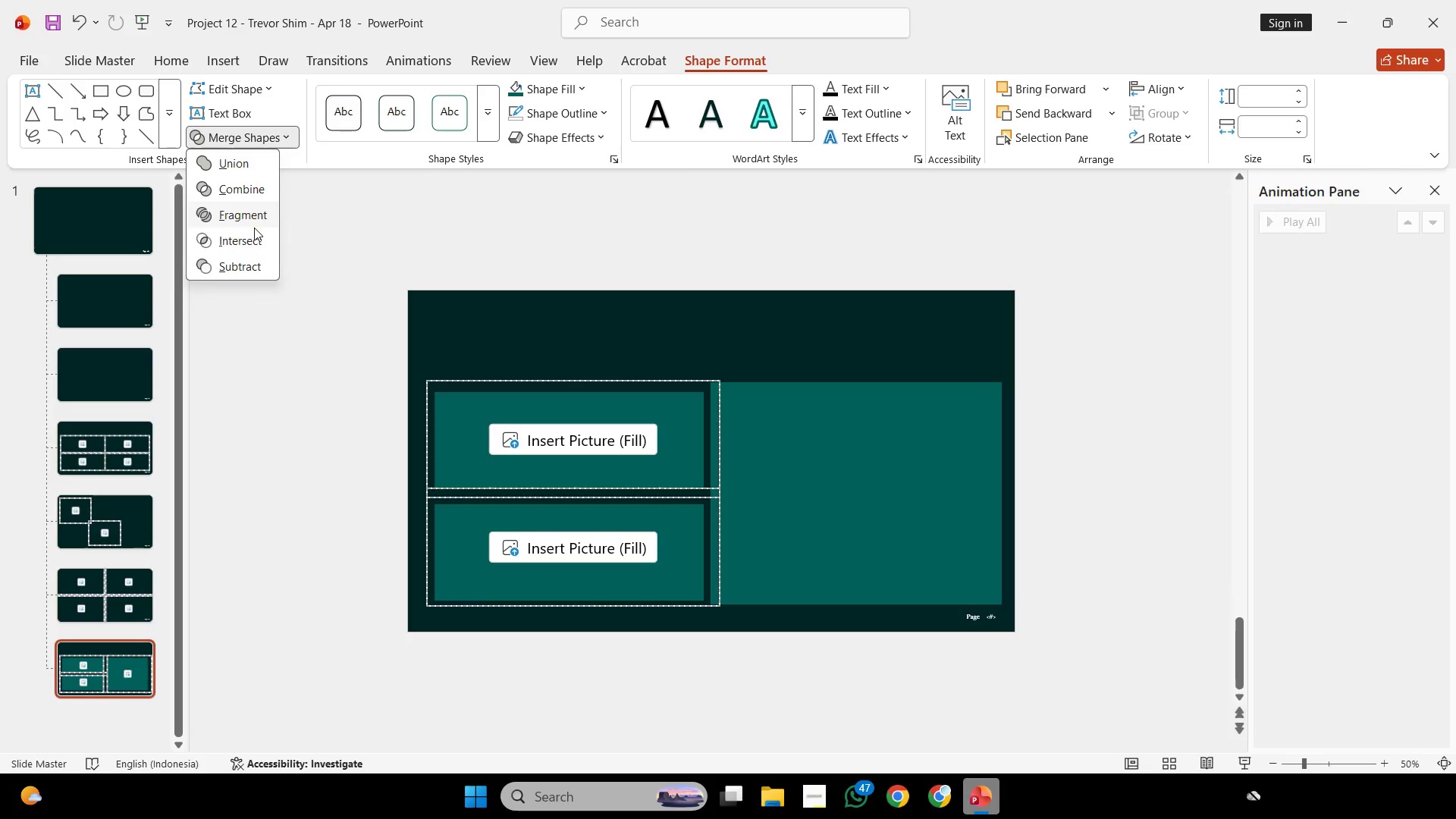 
left_click([256, 231])
 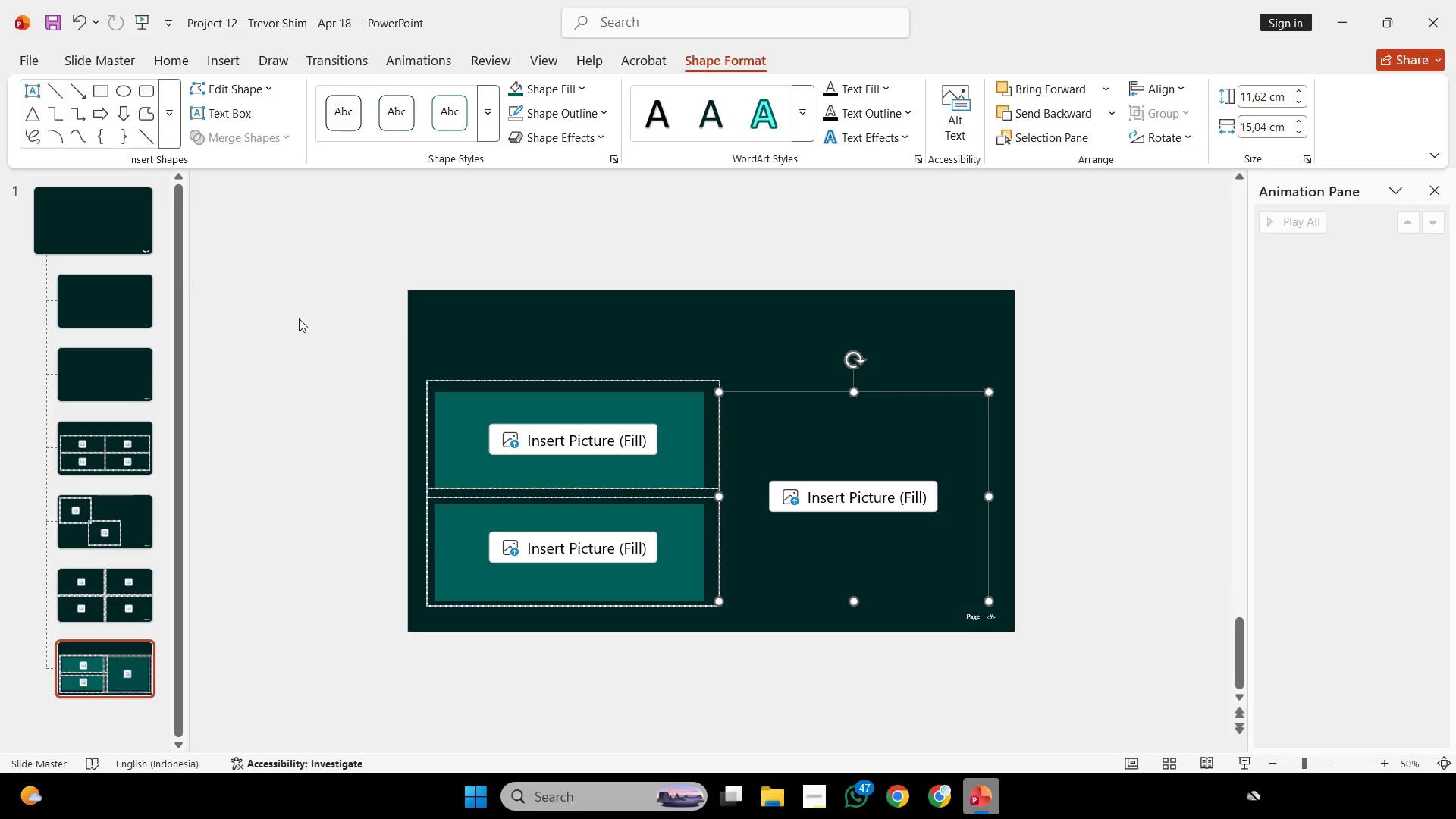 
left_click_drag(start_coordinate=[300, 325], to_coordinate=[819, 536])
 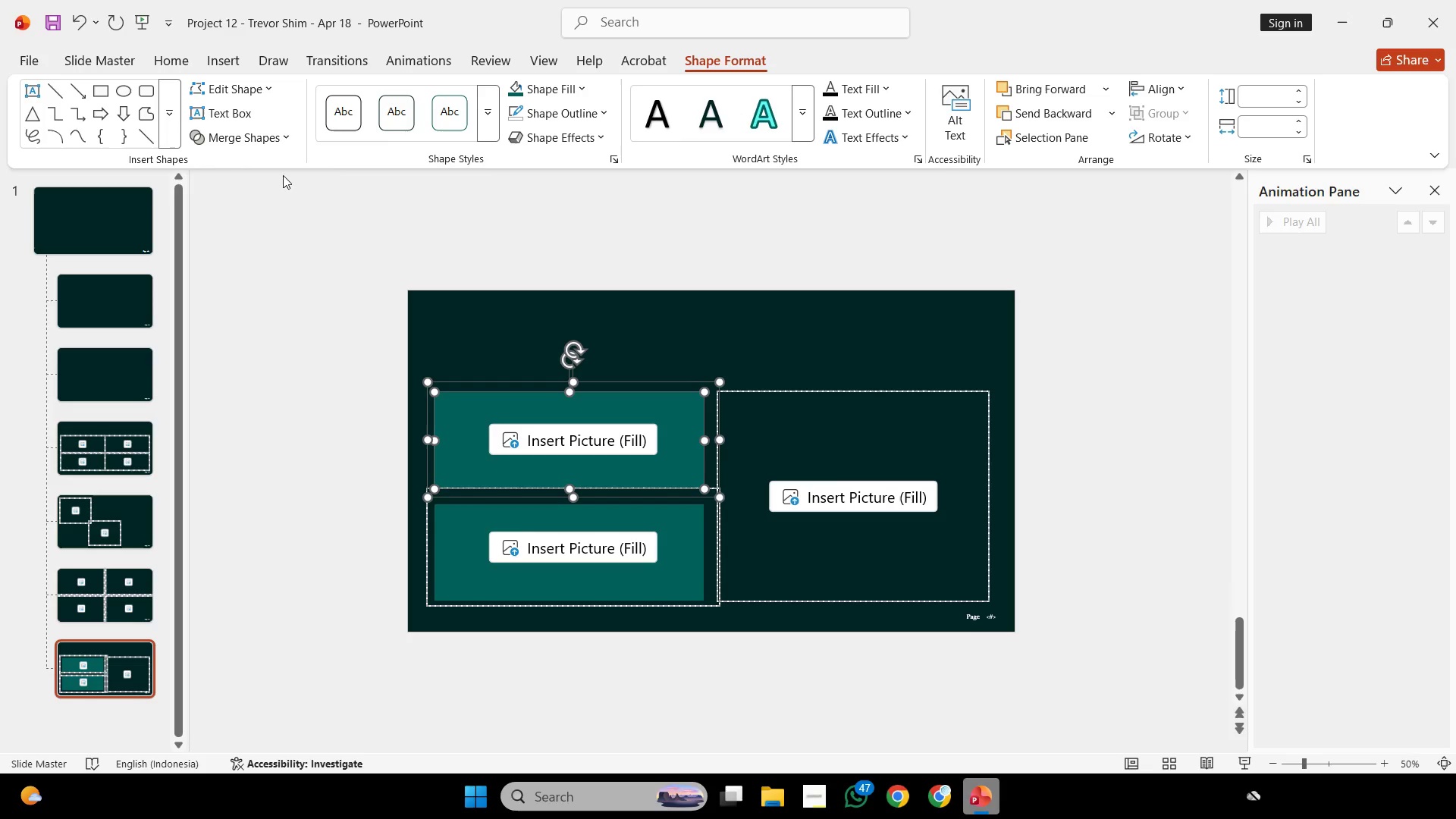 
left_click([225, 145])
 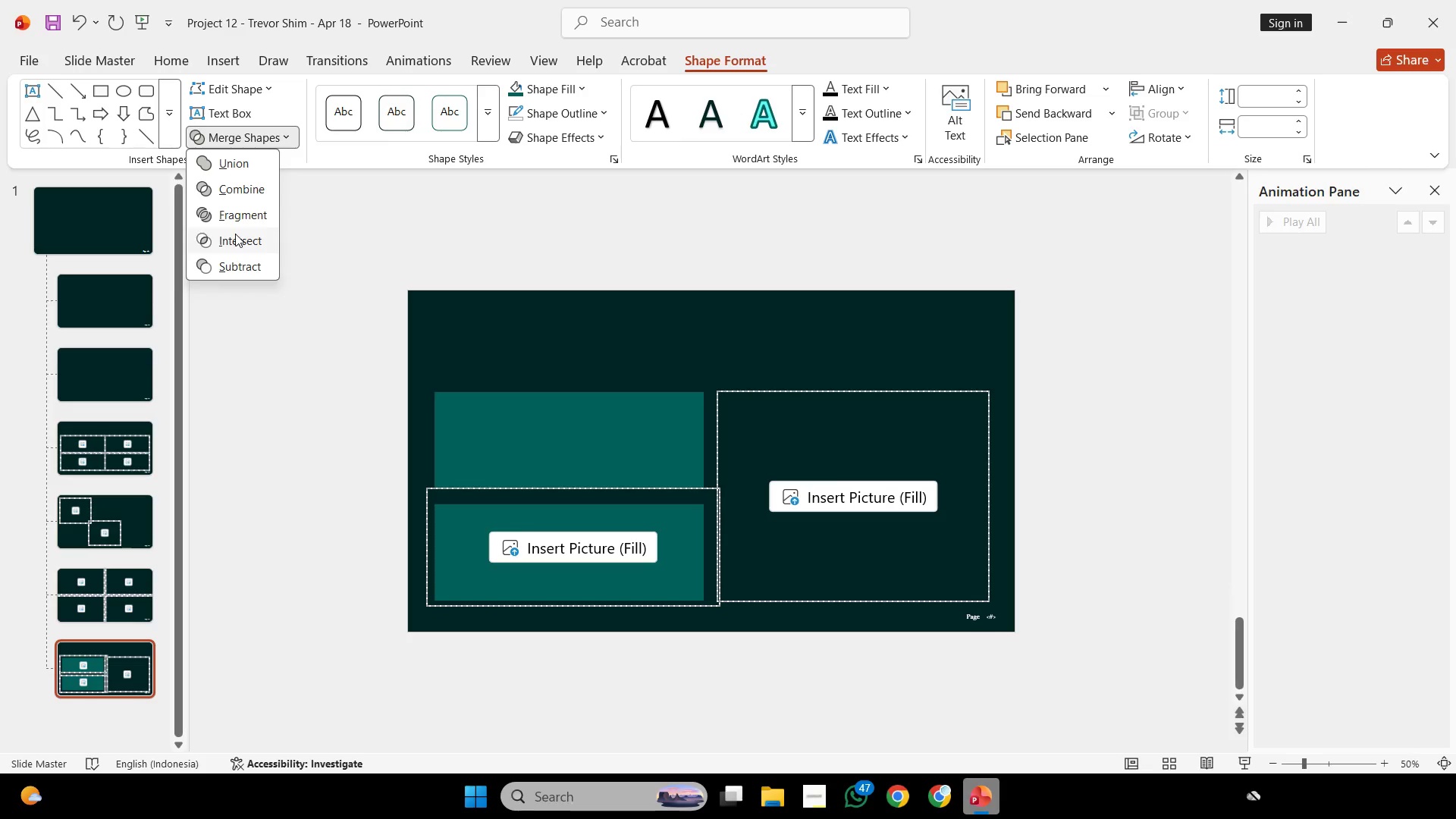 
left_click([235, 237])
 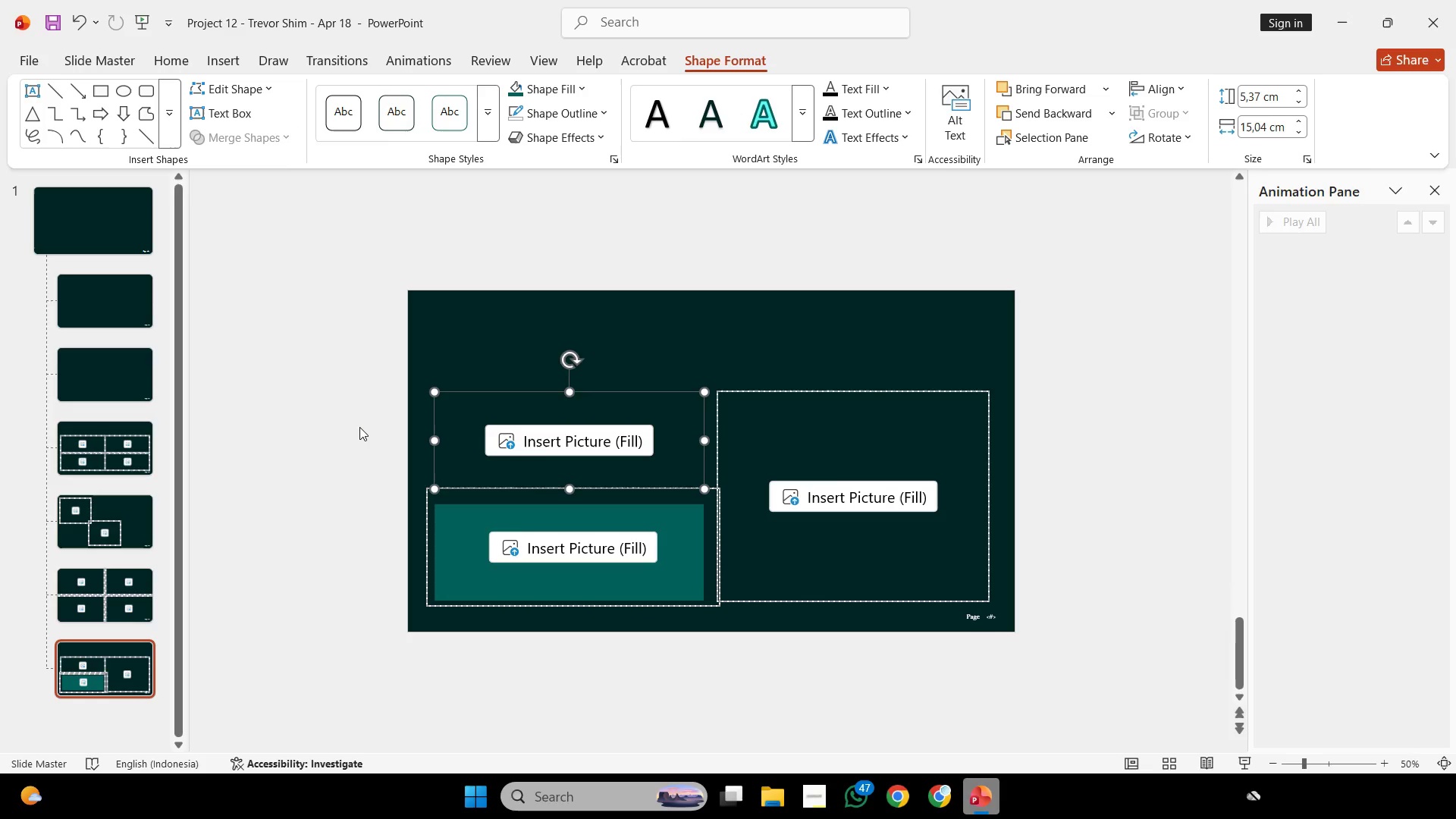 
left_click_drag(start_coordinate=[360, 428], to_coordinate=[900, 646])
 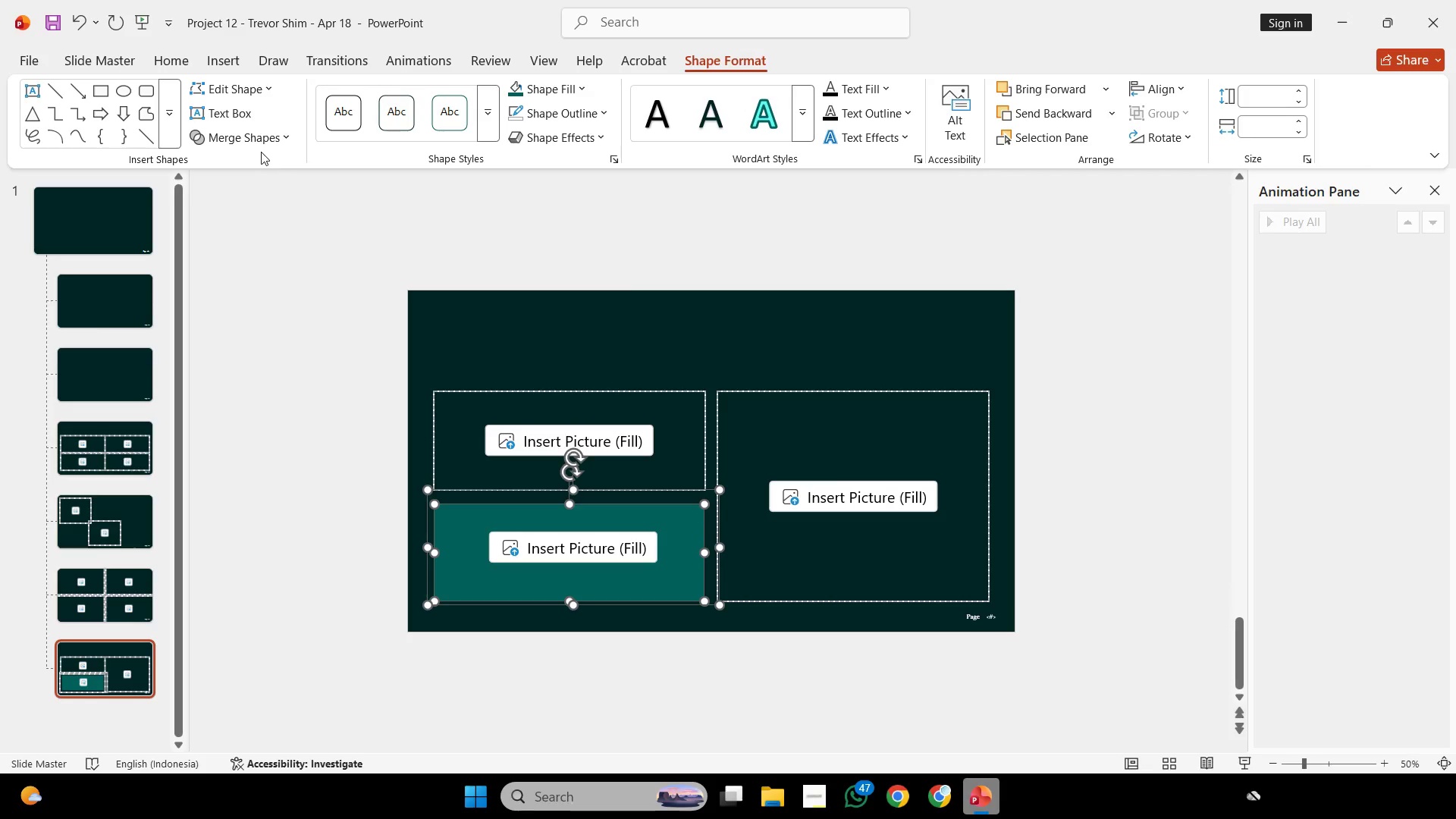 
left_click([260, 147])
 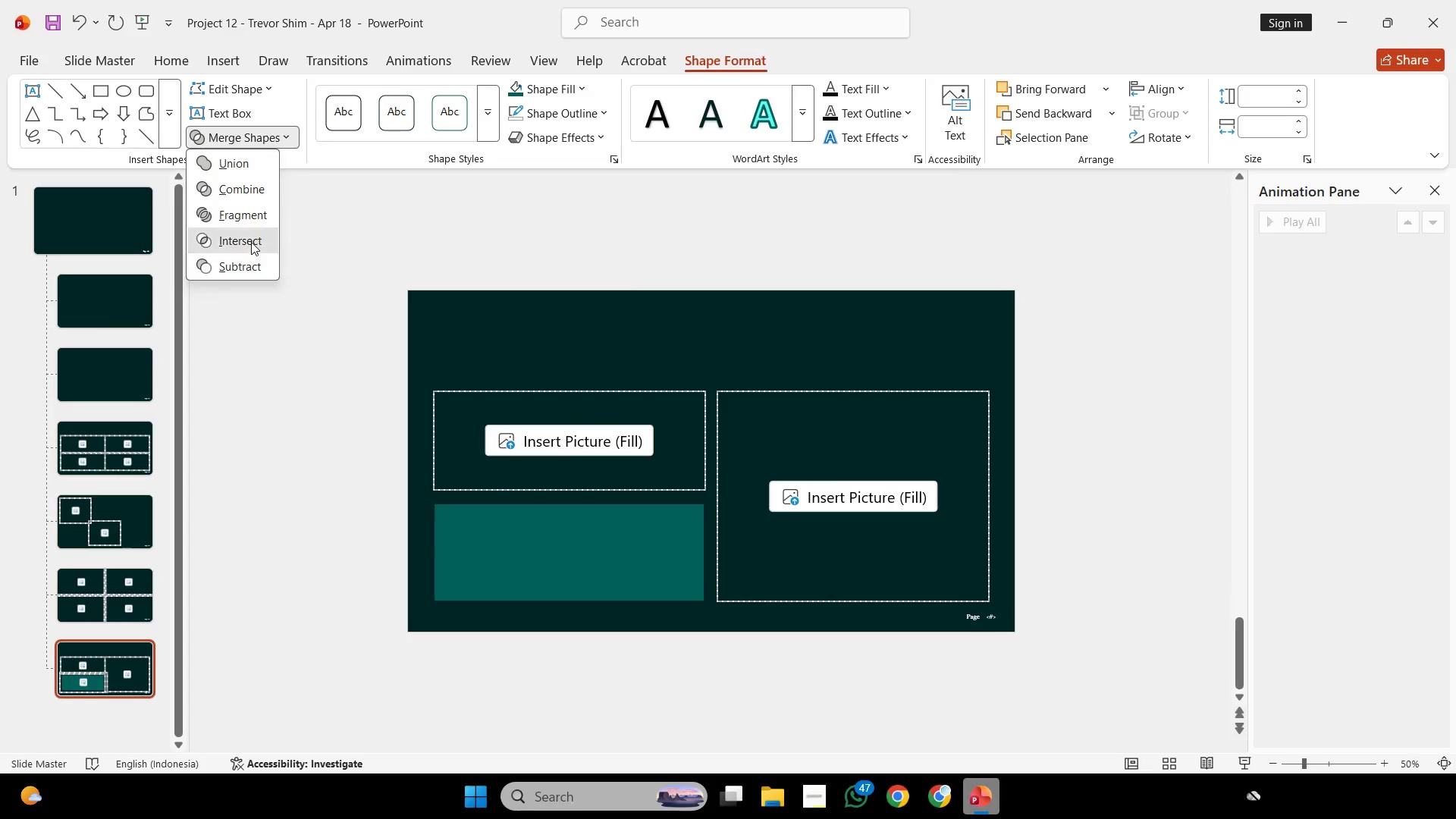 
double_click([626, 263])
 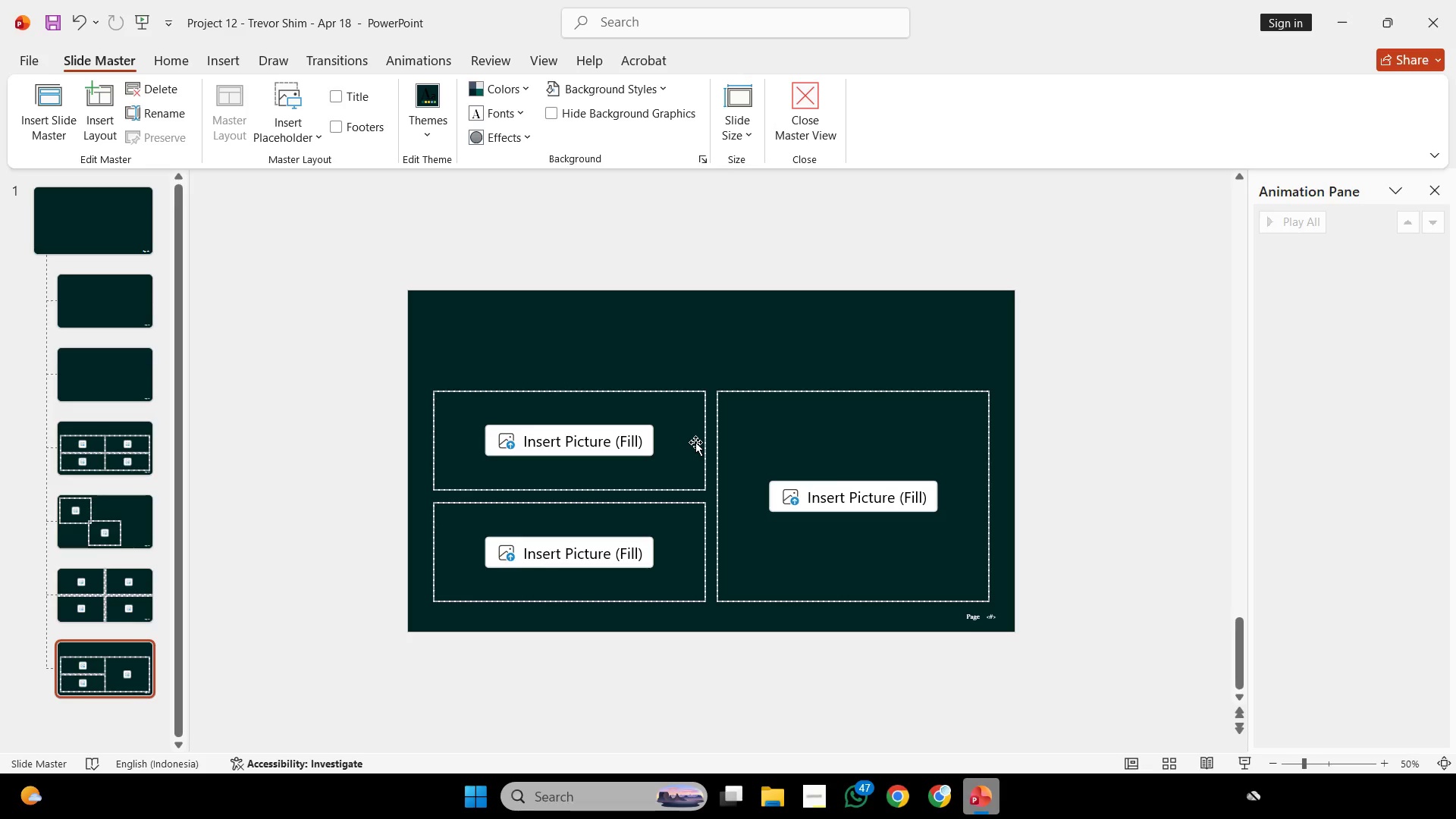 
left_click([698, 460])
 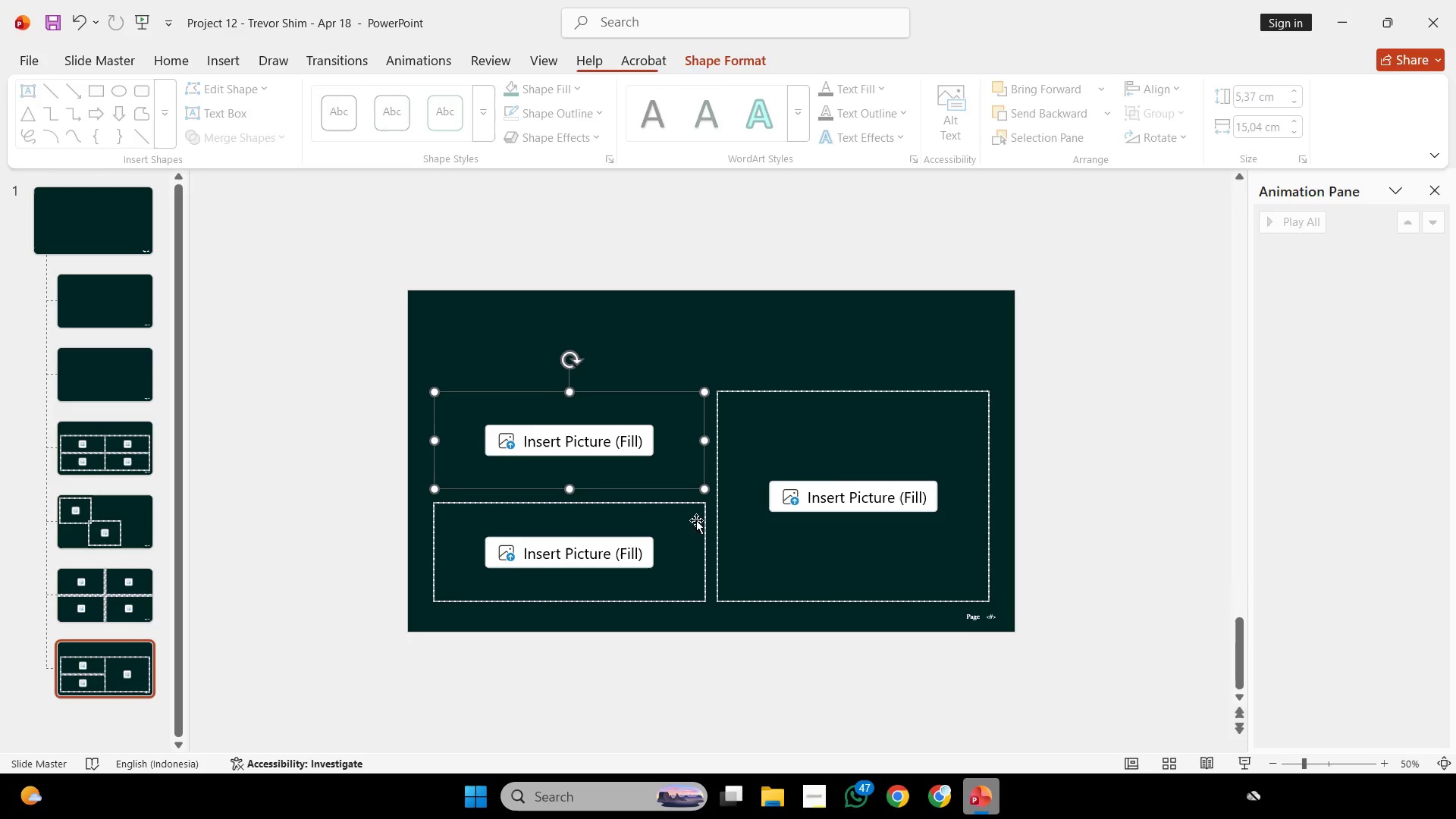 
hold_key(key=ShiftLeft, duration=0.39)
double_click([693, 538])
 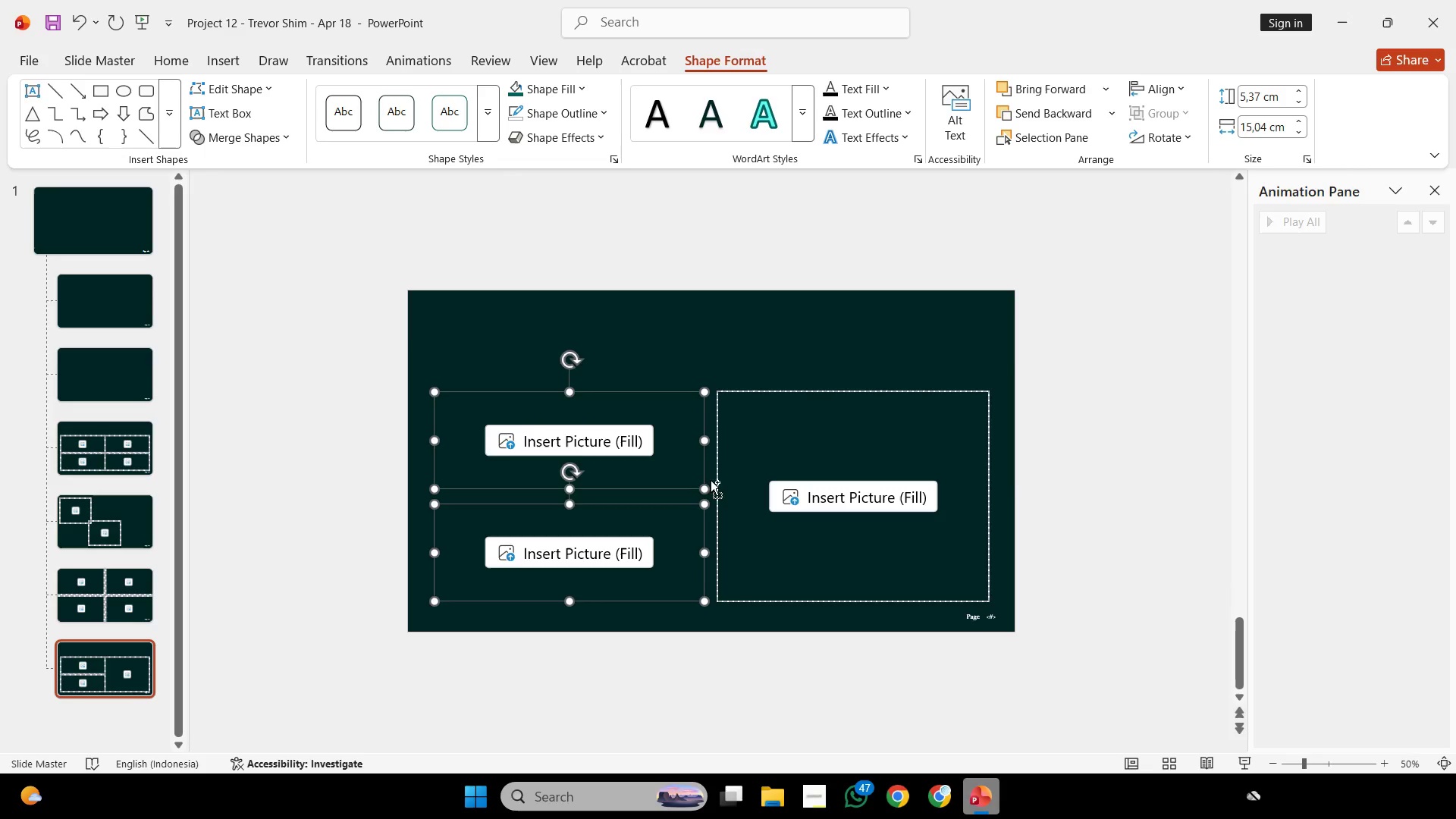 
hold_key(key=ControlLeft, duration=0.42)
scroll: coordinate [731, 446], scroll_direction: up, amount: 3.0
 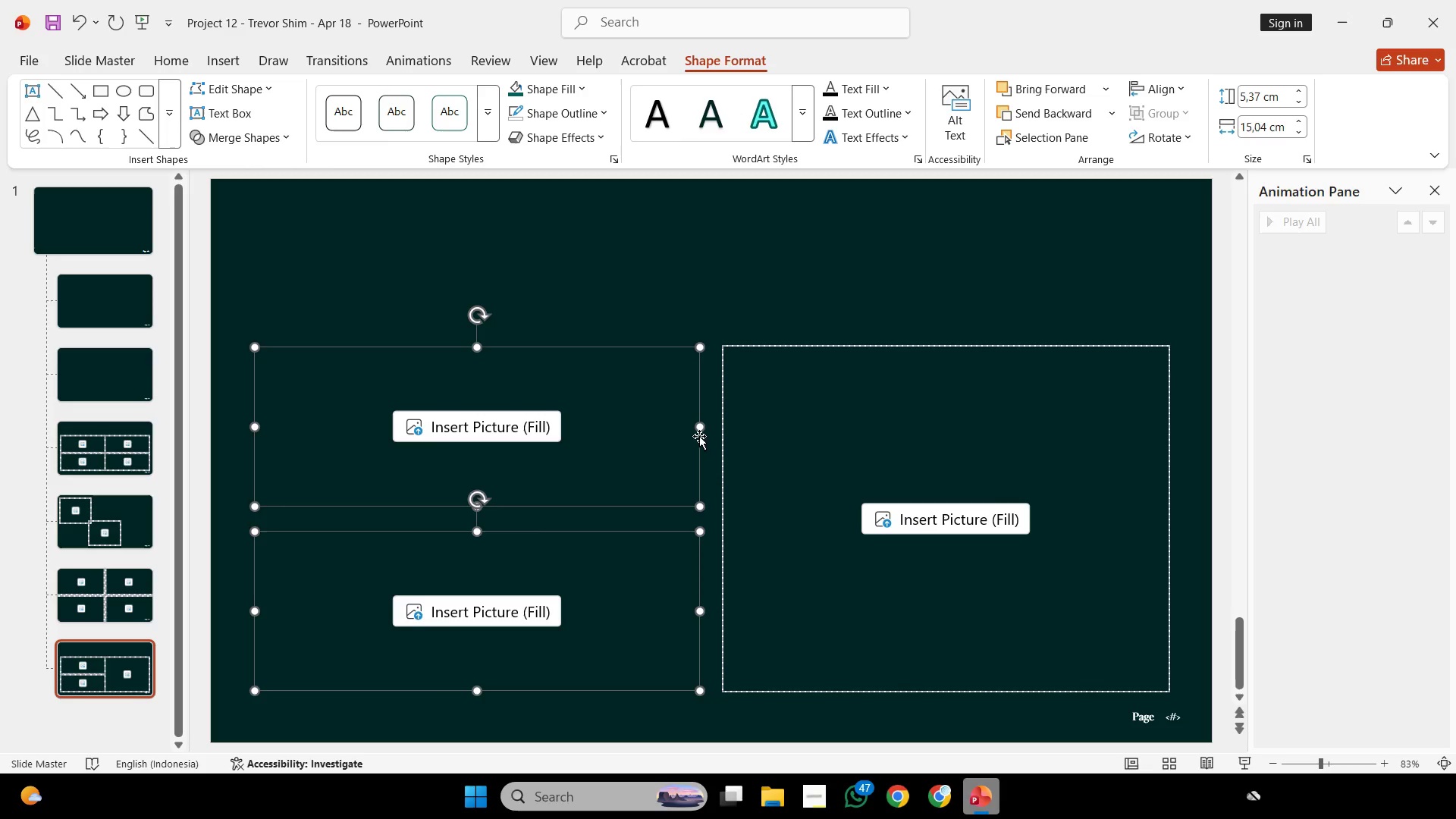 
key(Shift+ShiftLeft)
 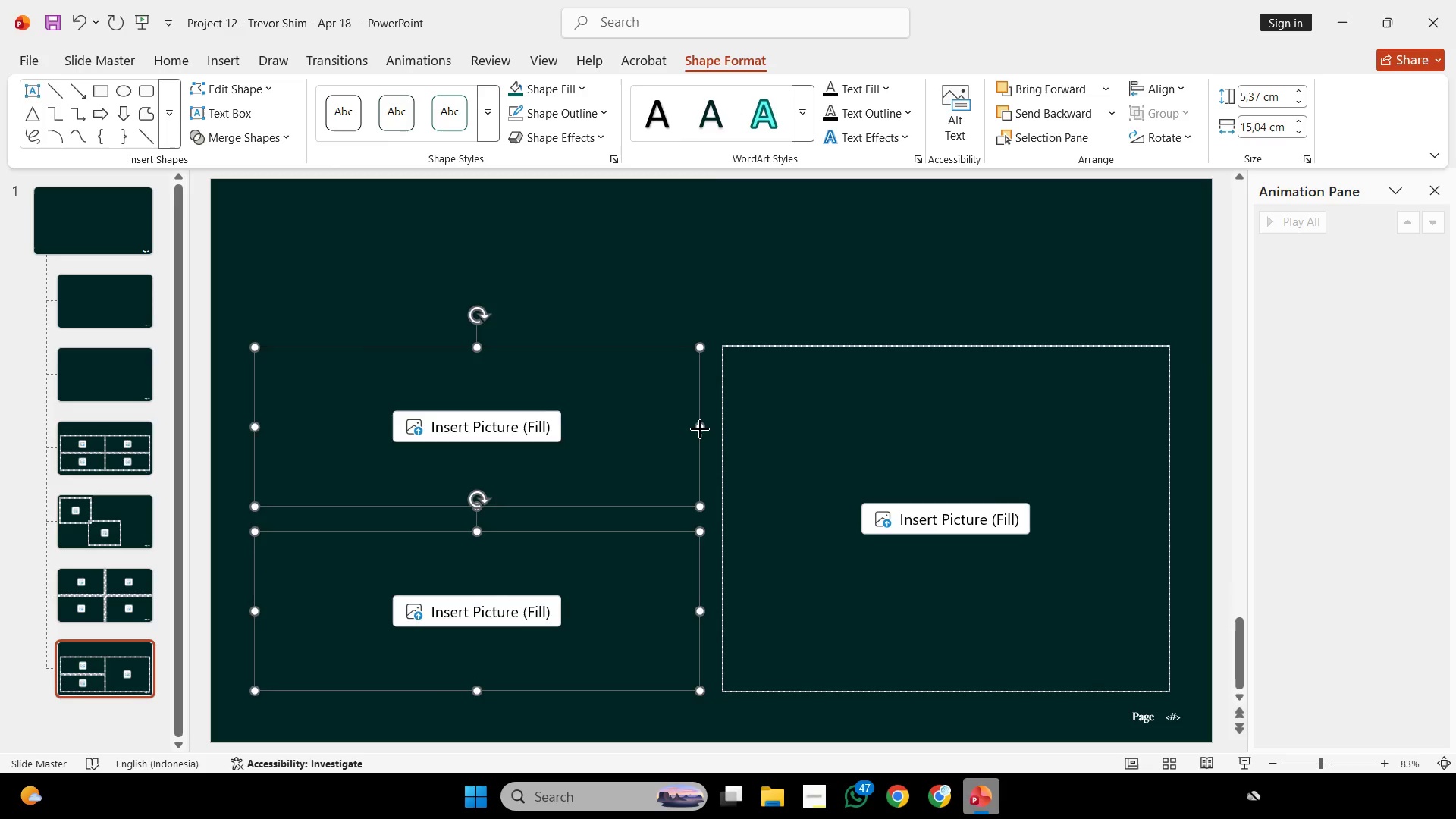 
left_click_drag(start_coordinate=[697, 428], to_coordinate=[702, 431])
 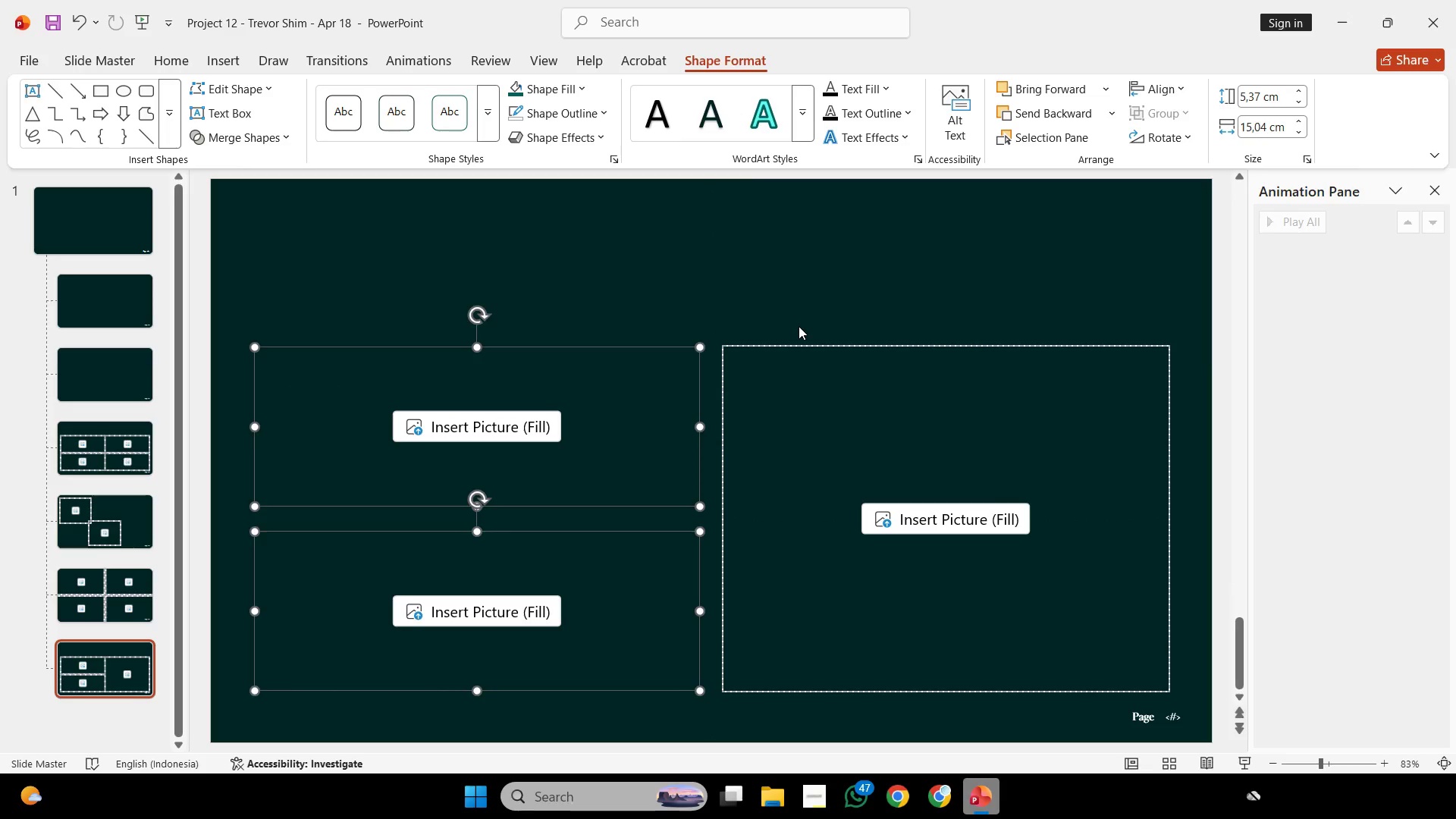 
left_click([799, 326])
 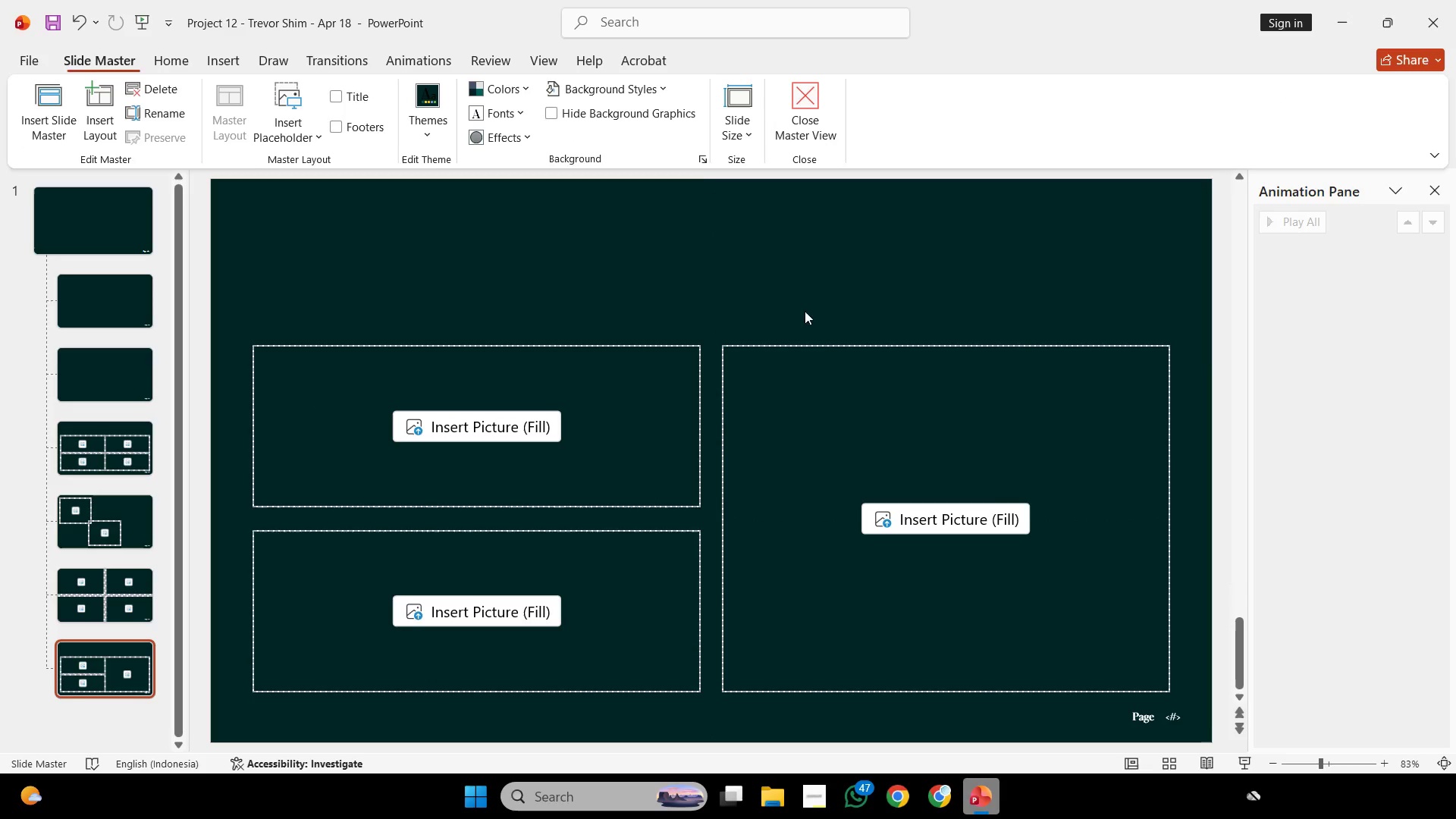 
hold_key(key=ControlLeft, duration=0.52)
scroll: coordinate [811, 293], scroll_direction: down, amount: 2.0
 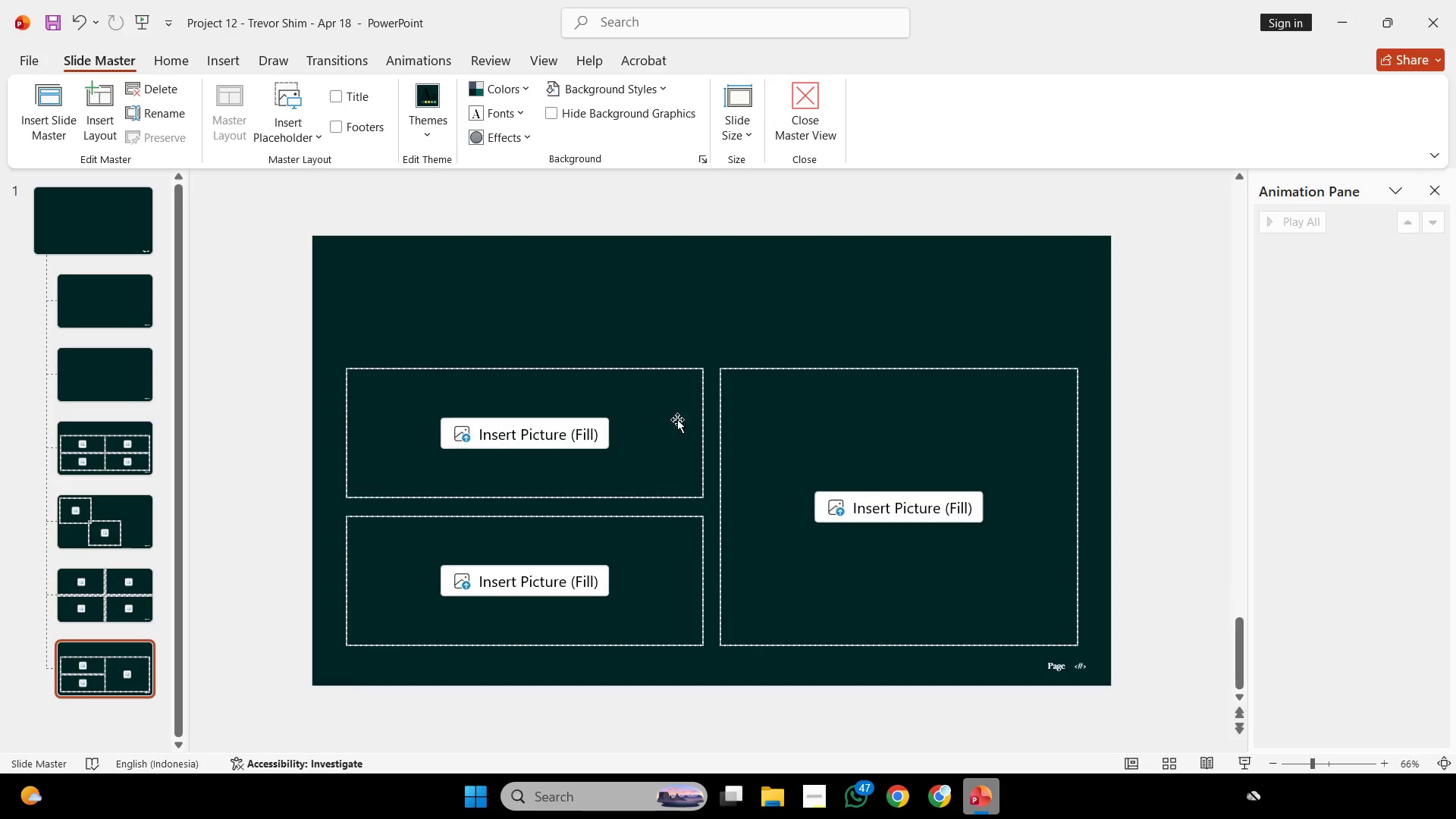 
left_click([654, 431])
 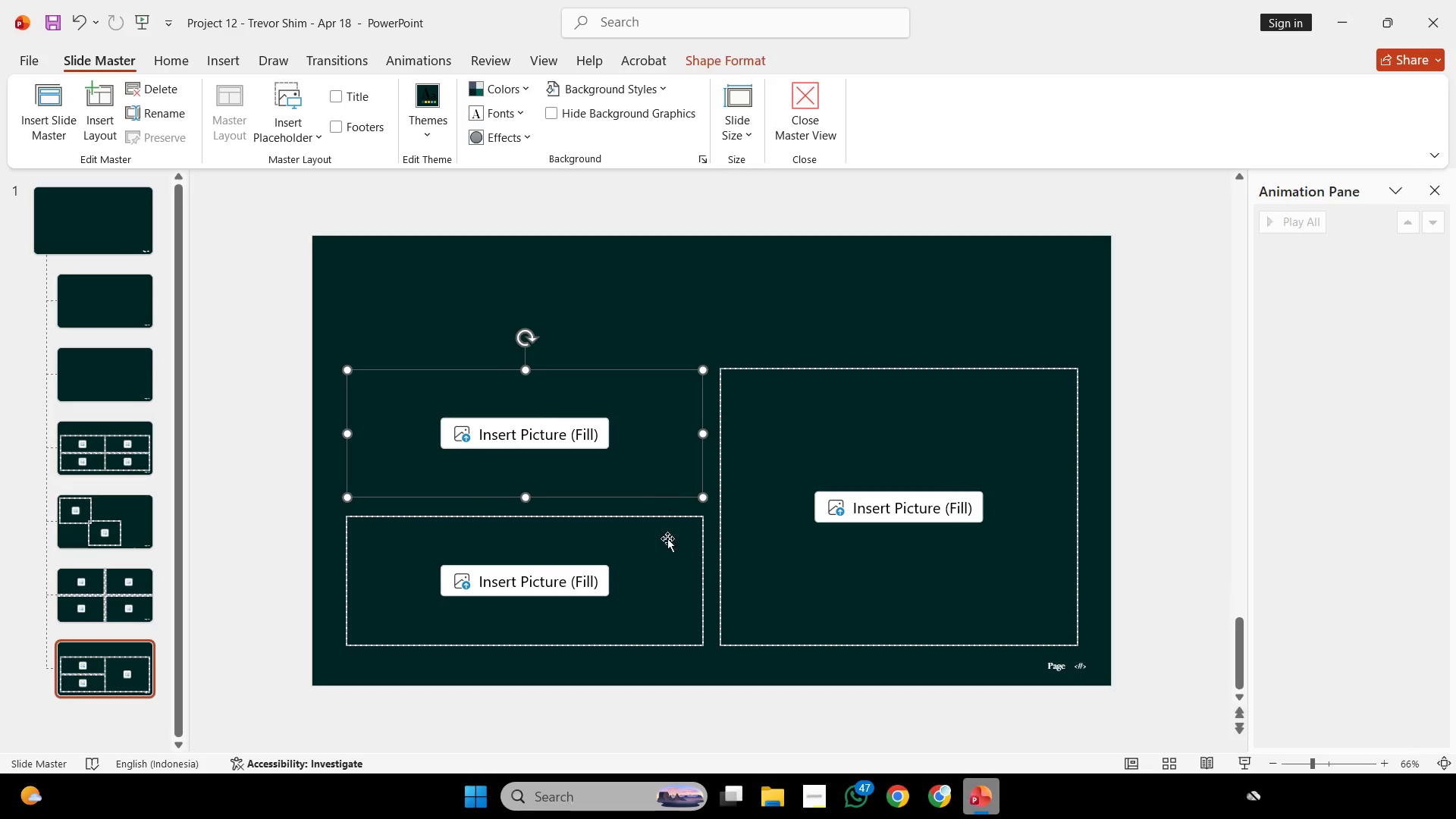 
hold_key(key=ShiftLeft, duration=0.52)
left_click([669, 544])
 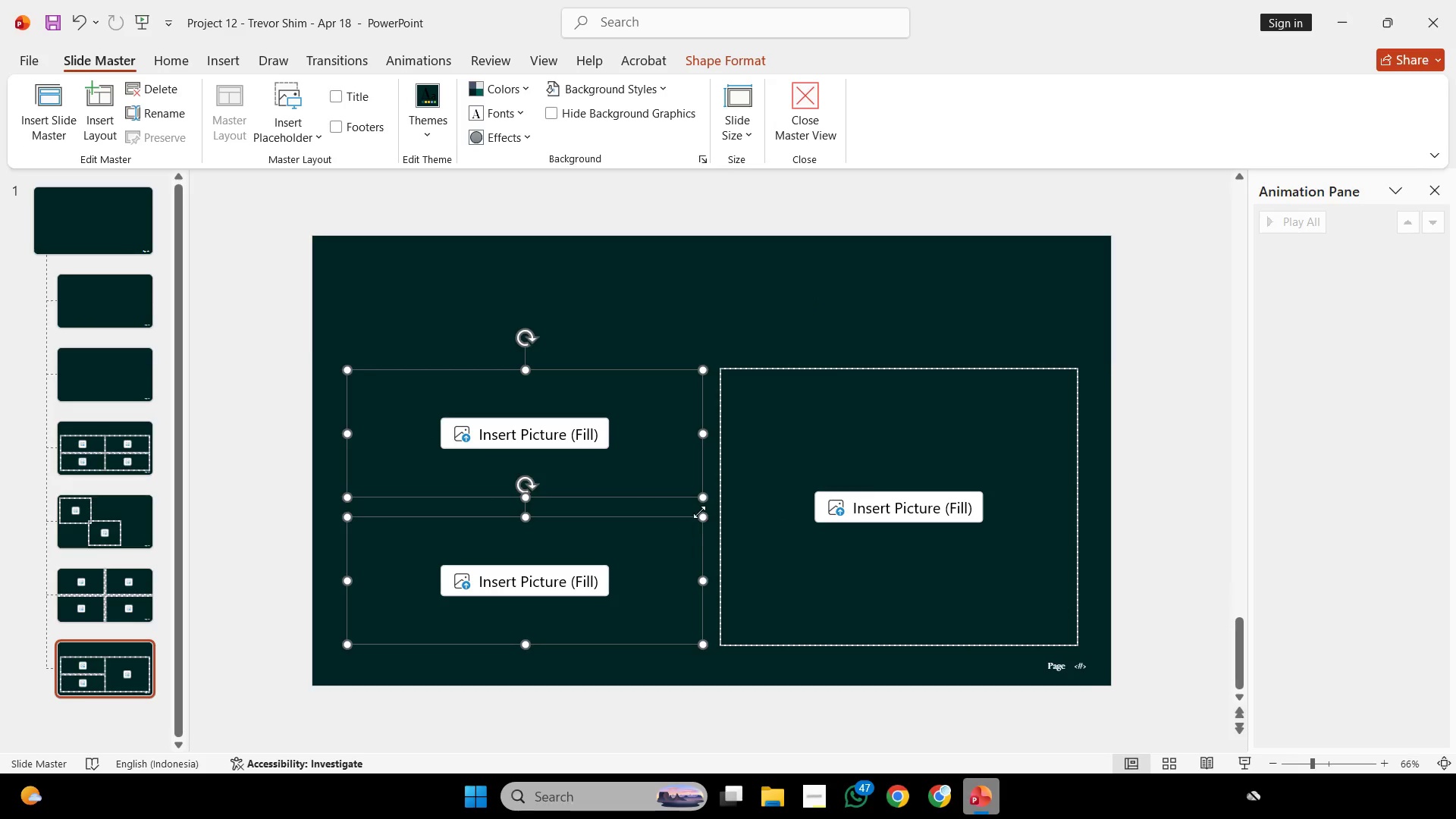 
hold_key(key=ControlLeft, duration=0.33)
scroll: coordinate [703, 506], scroll_direction: up, amount: 2.0
 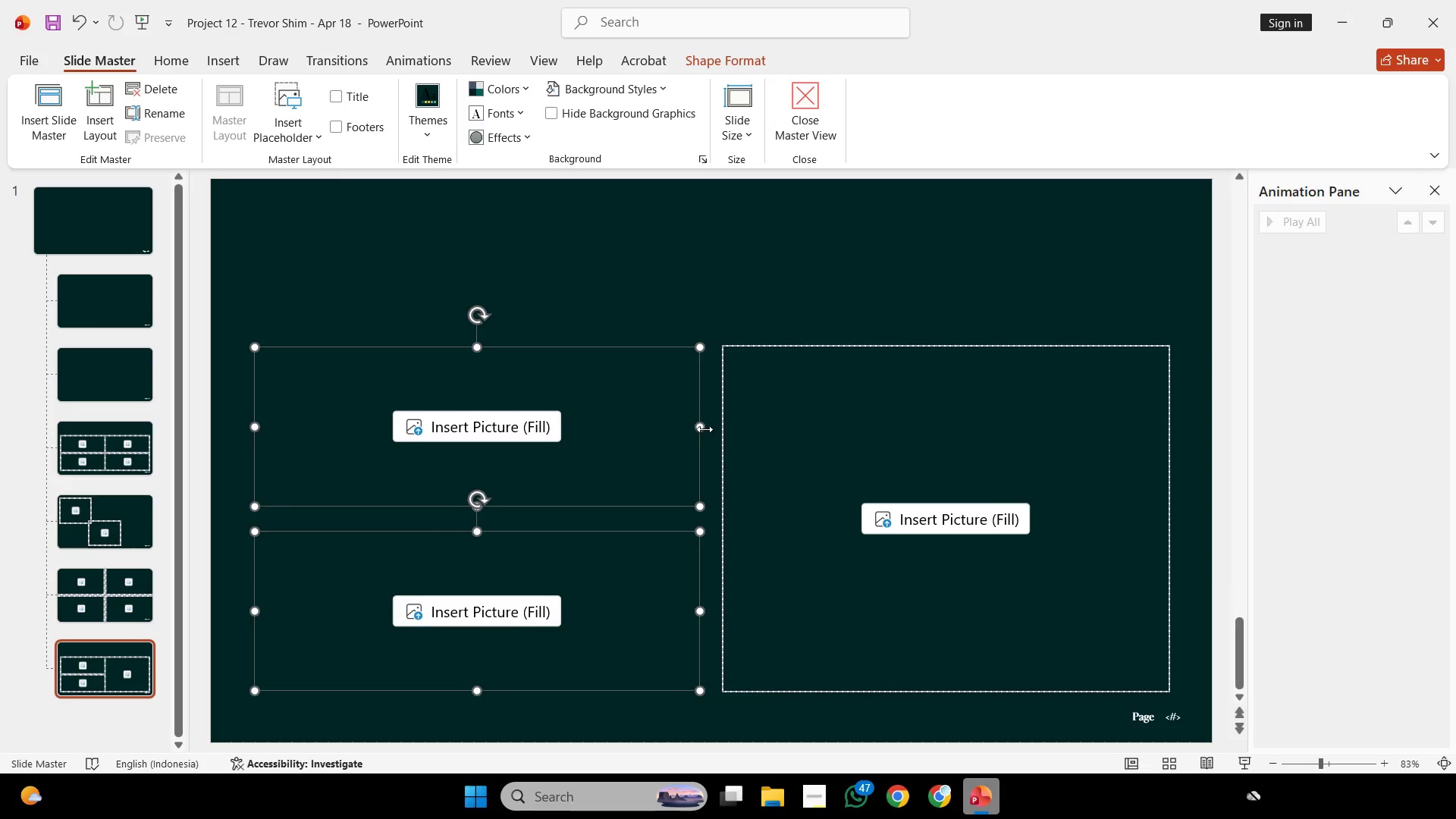 
left_click_drag(start_coordinate=[702, 428], to_coordinate=[707, 428])
 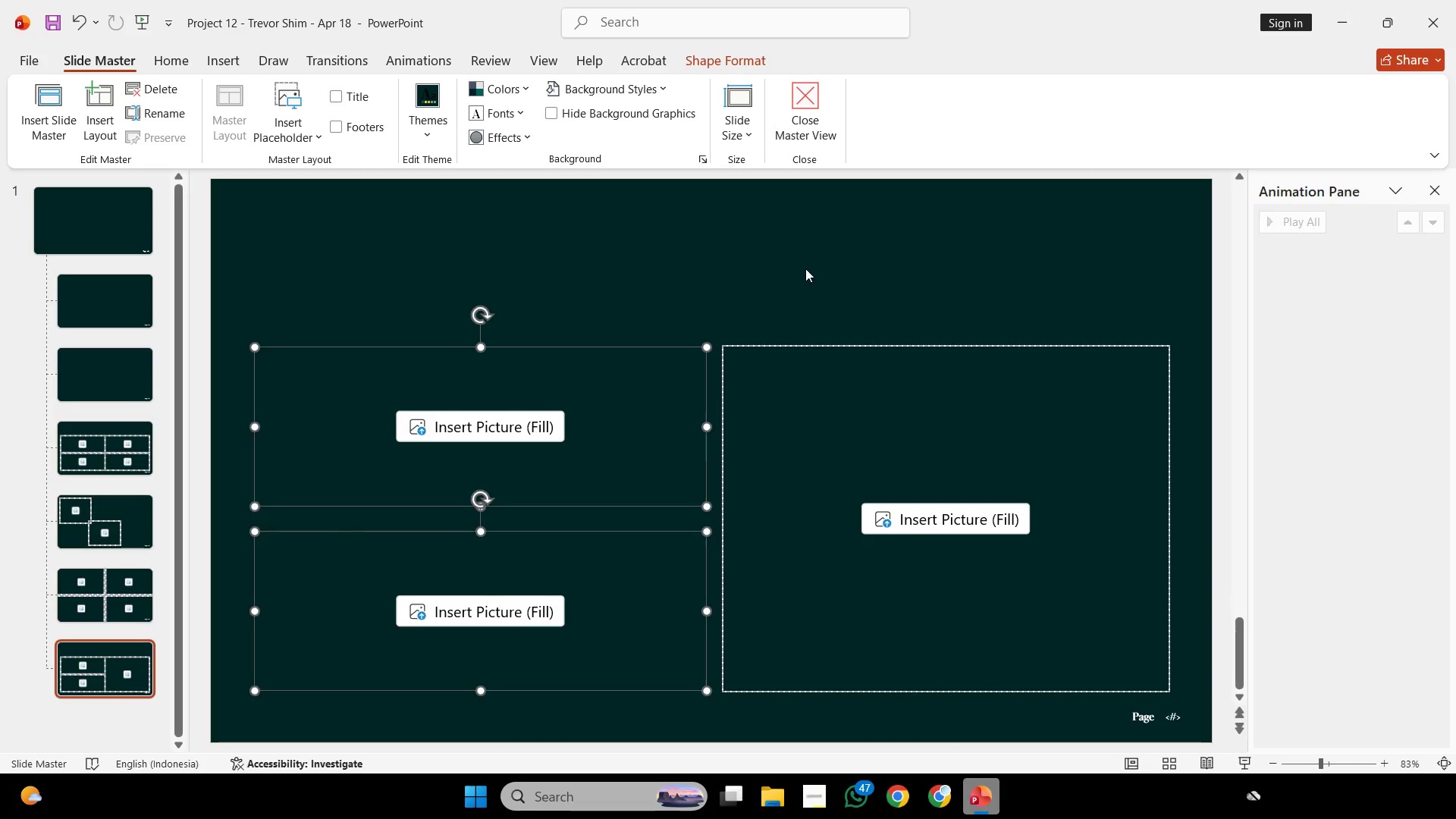 
left_click([805, 268])
 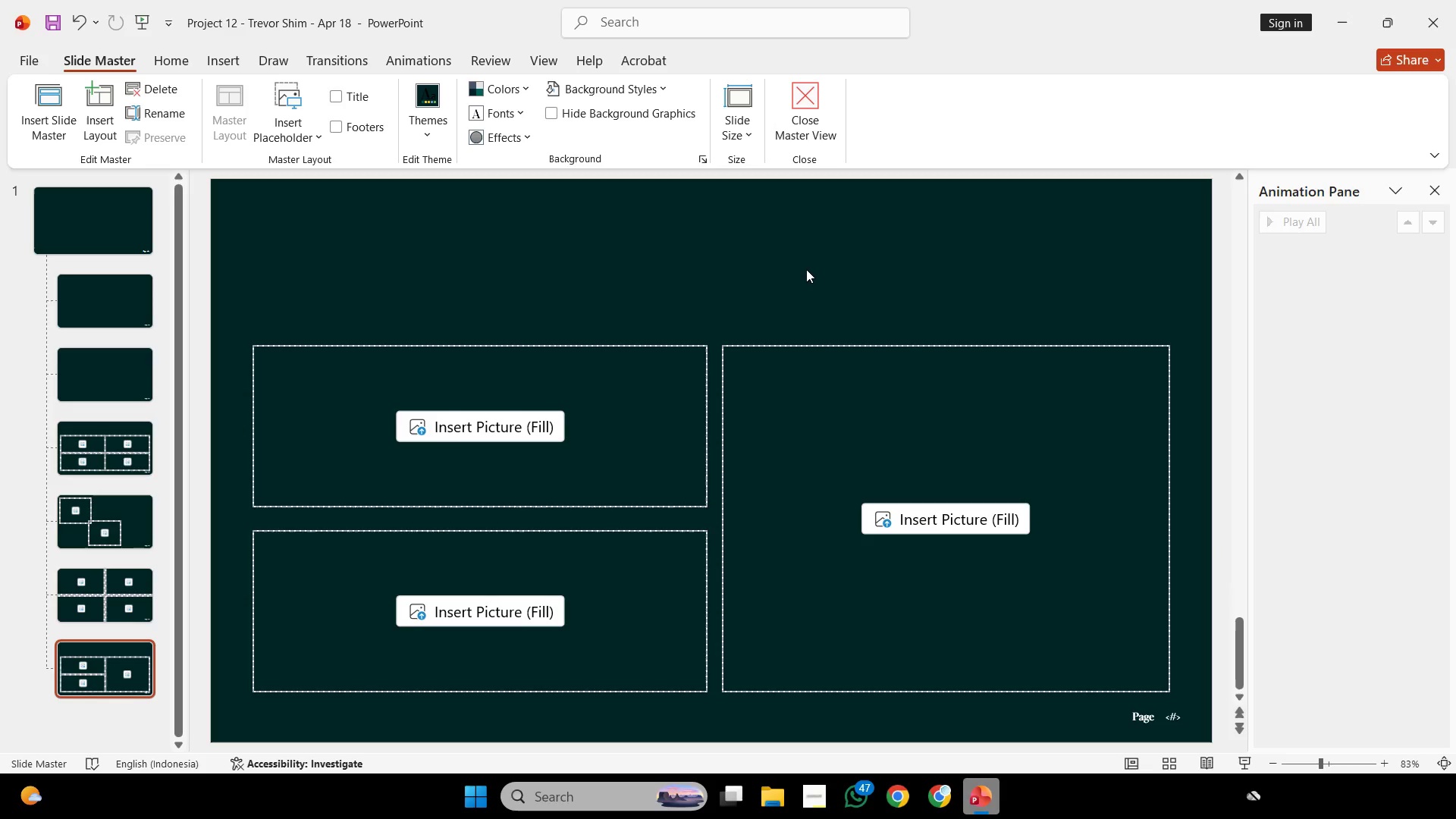 
hold_key(key=ControlLeft, duration=1.17)
scroll: coordinate [807, 268], scroll_direction: down, amount: 1.0
 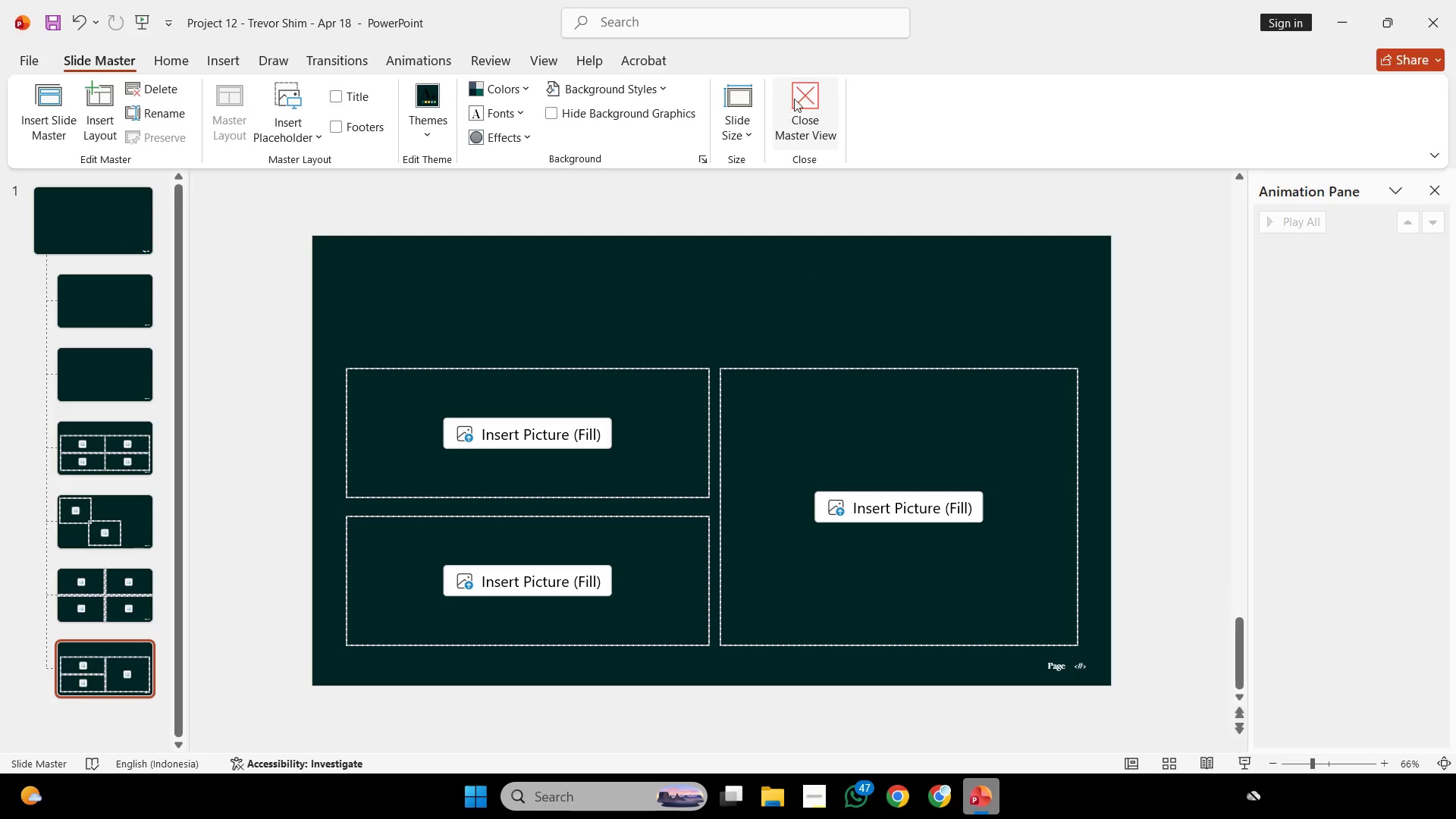 
left_click([811, 85])
 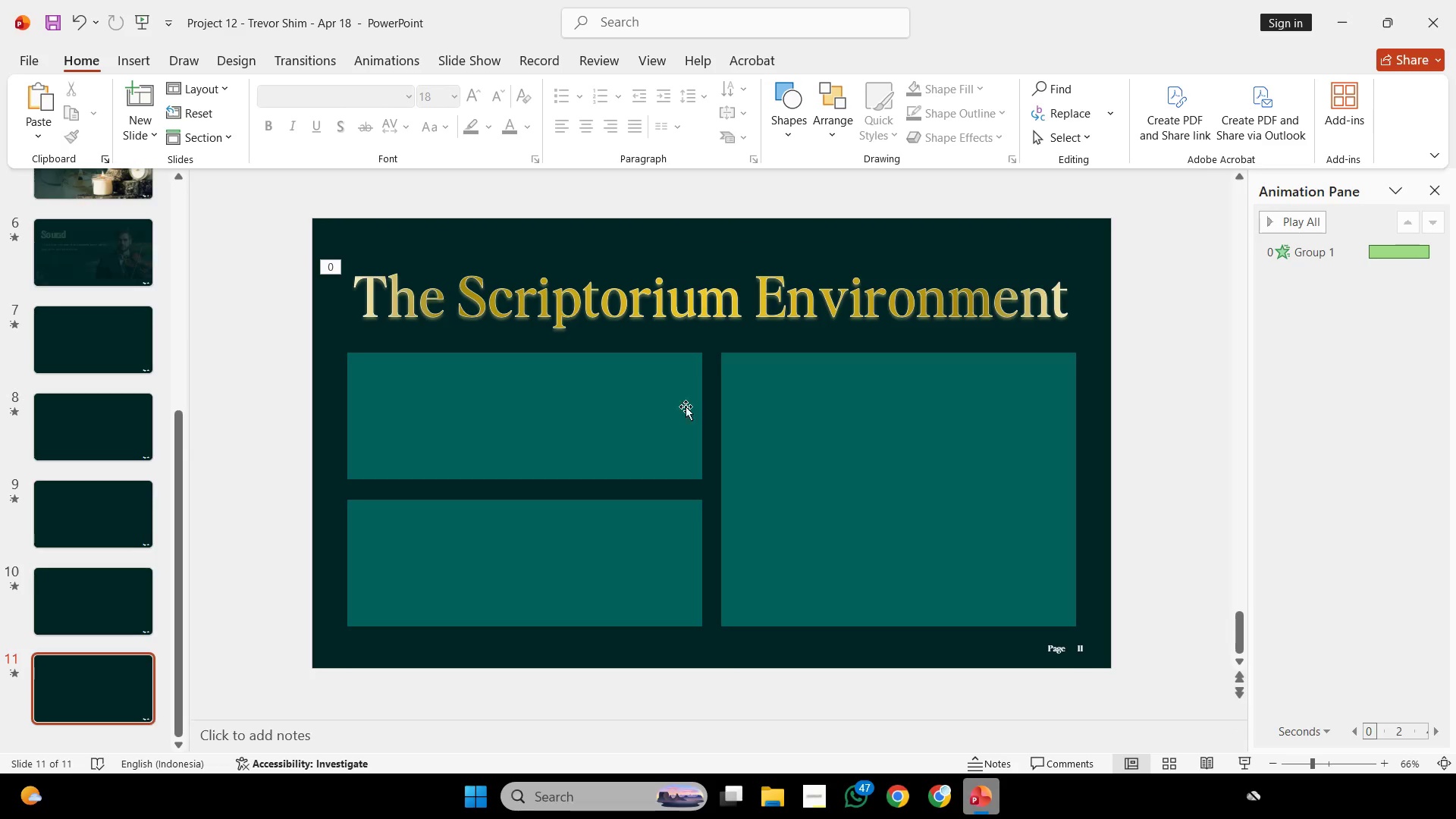 
left_click([618, 497])
 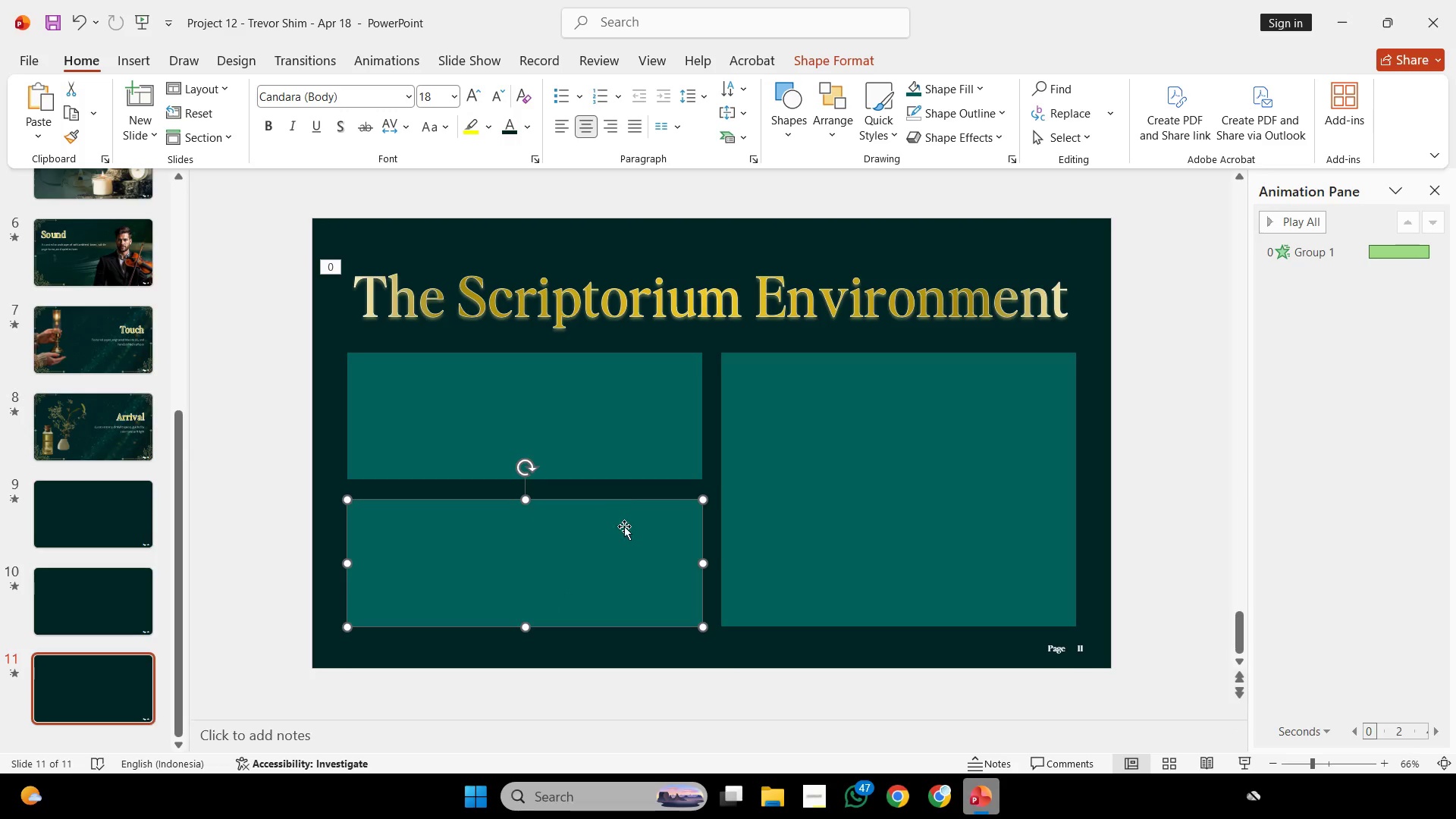 
hold_key(key=ShiftLeft, duration=1.14)
double_click([629, 559])
 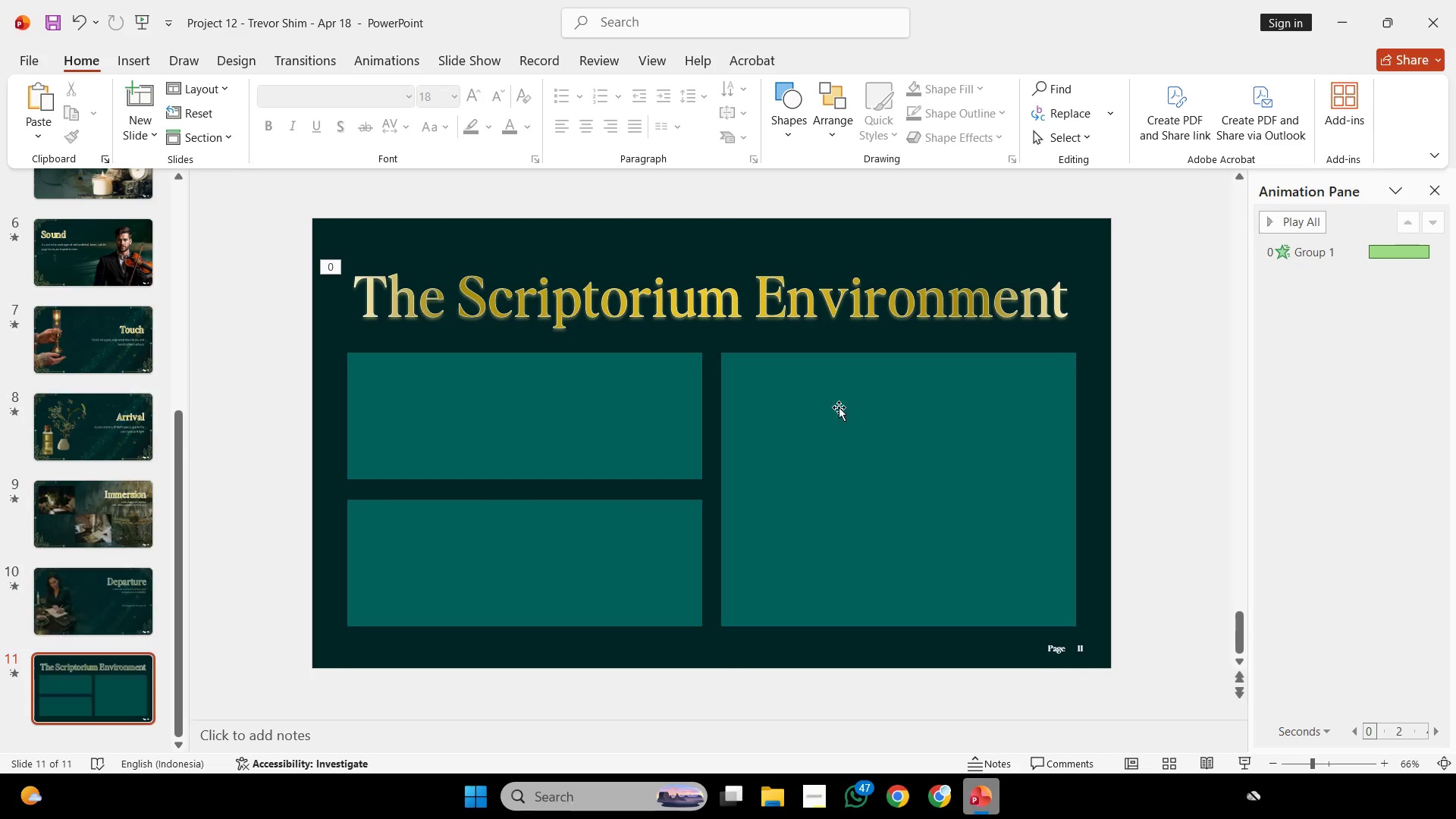 
triple_click([839, 406])
 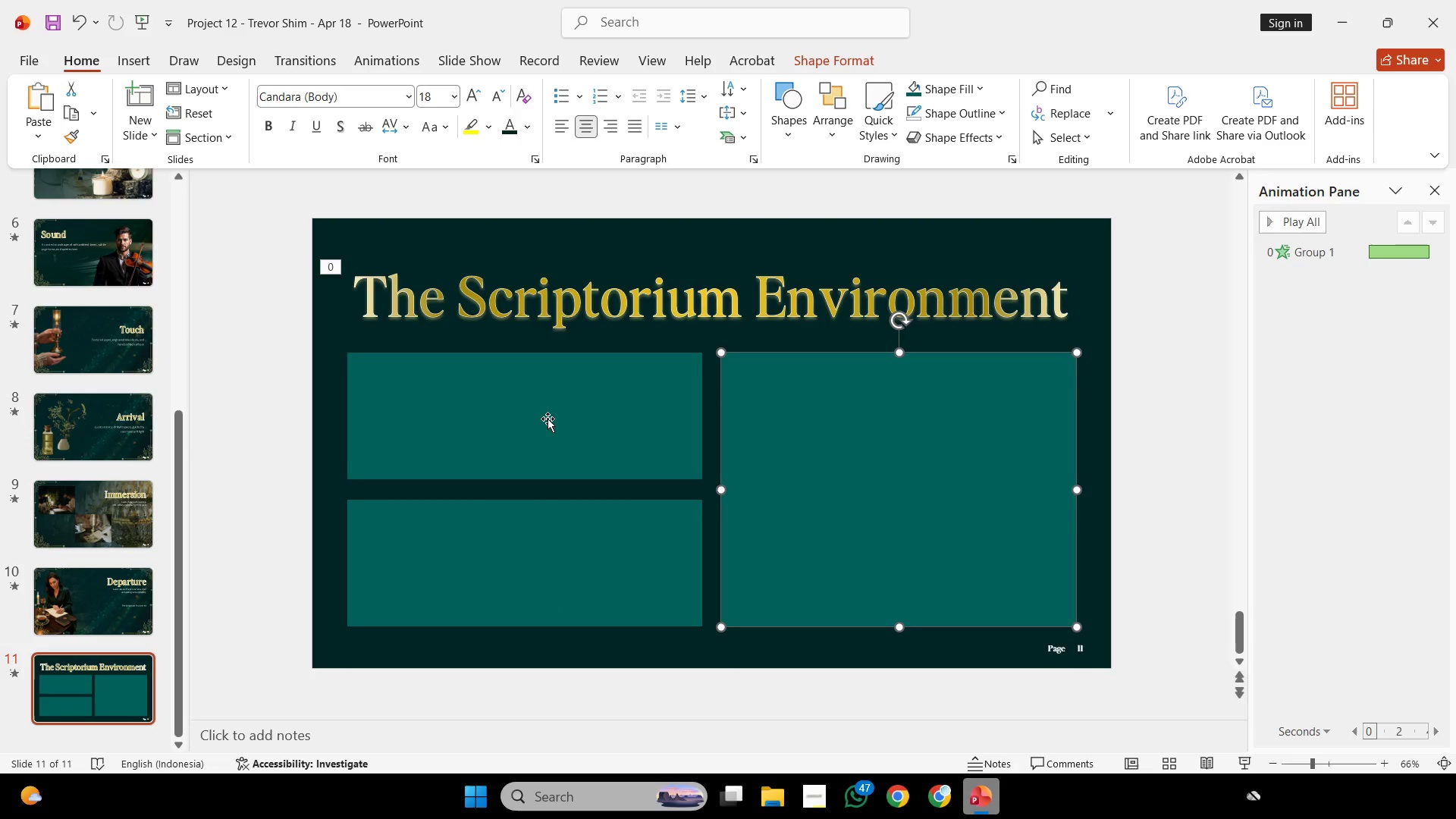 
triple_click([548, 419])
 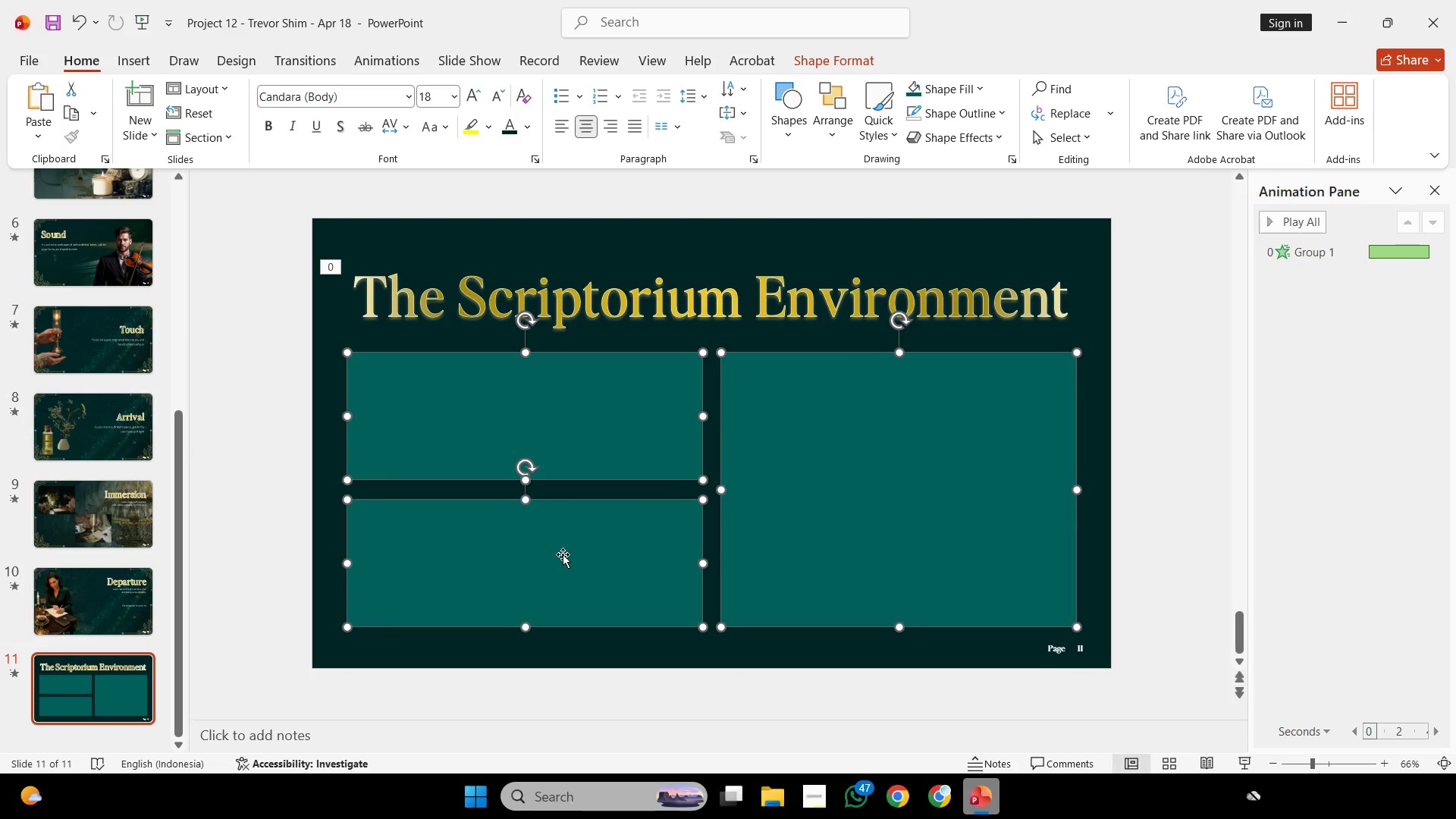 
key(Backspace)
 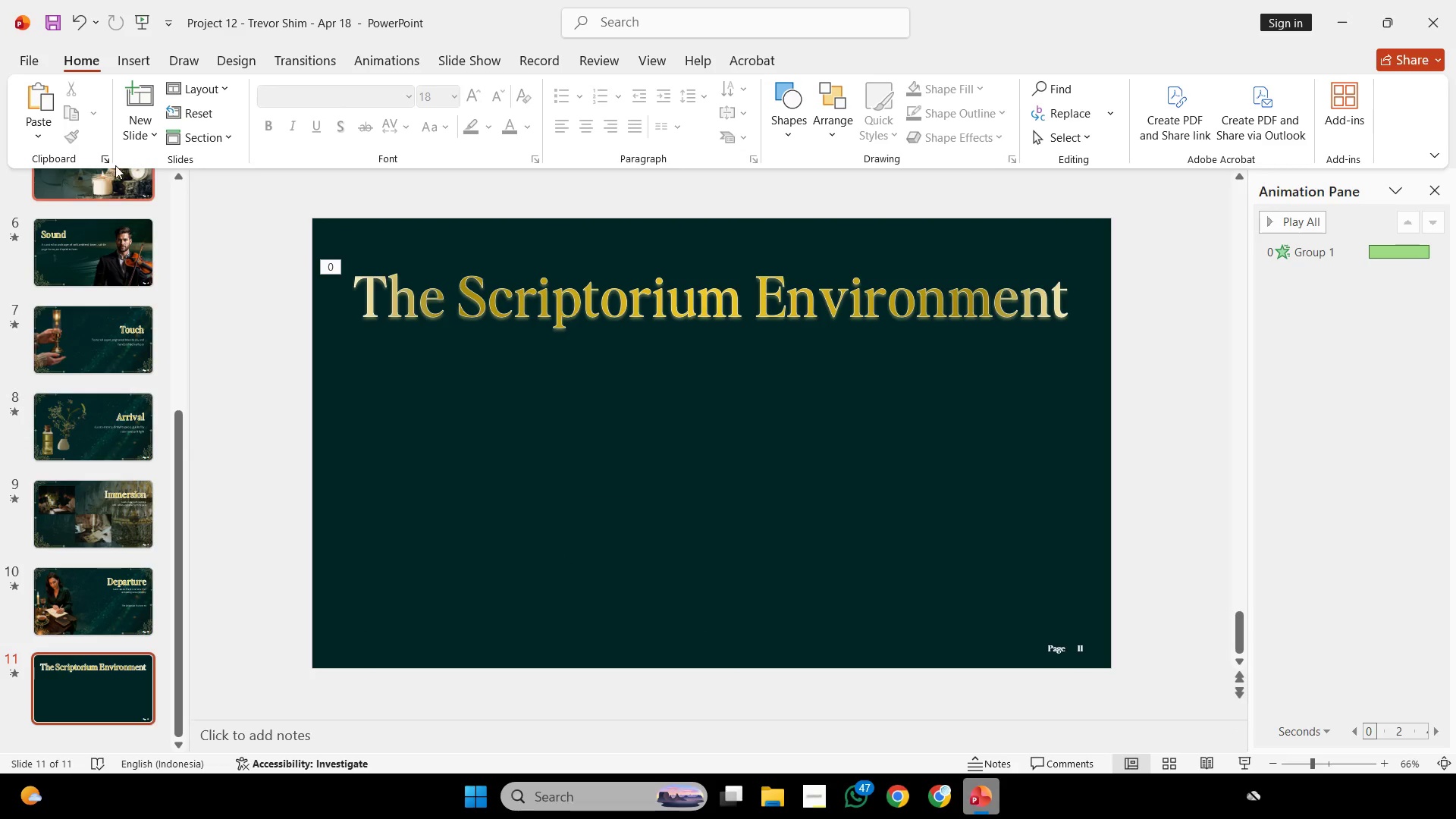 
left_click([204, 91])
 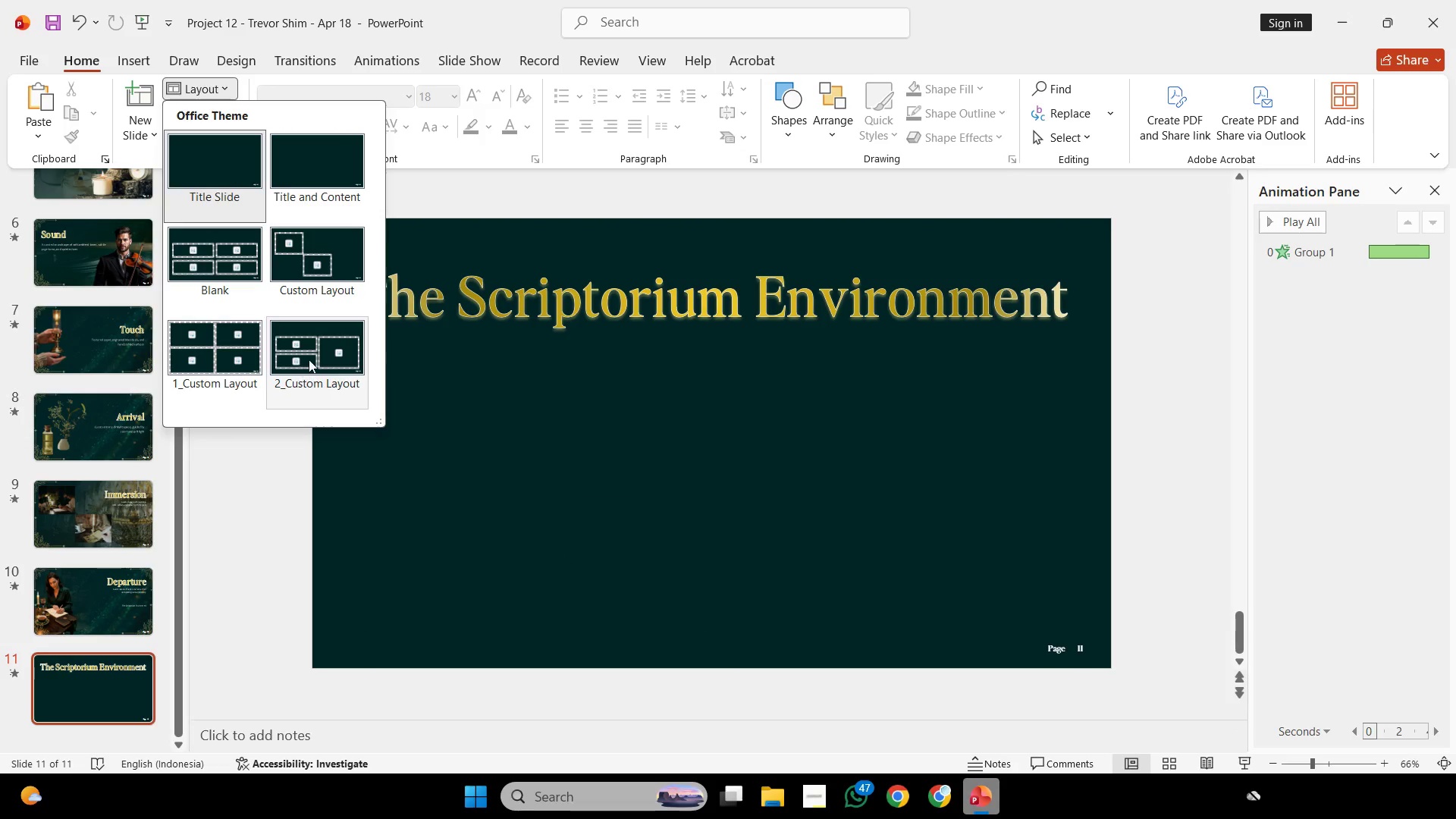 
left_click([309, 359])
 